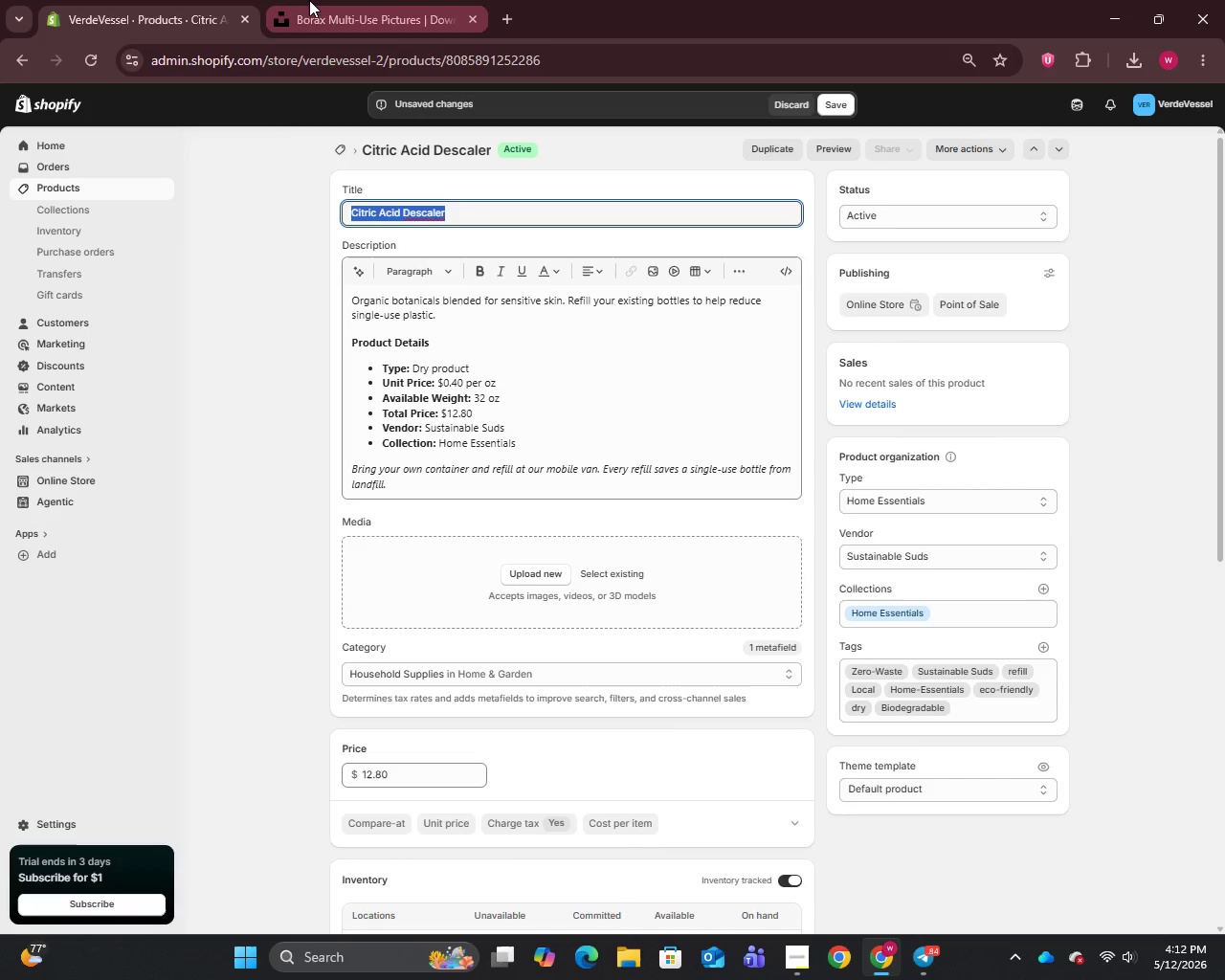 
left_click([309, 0])
 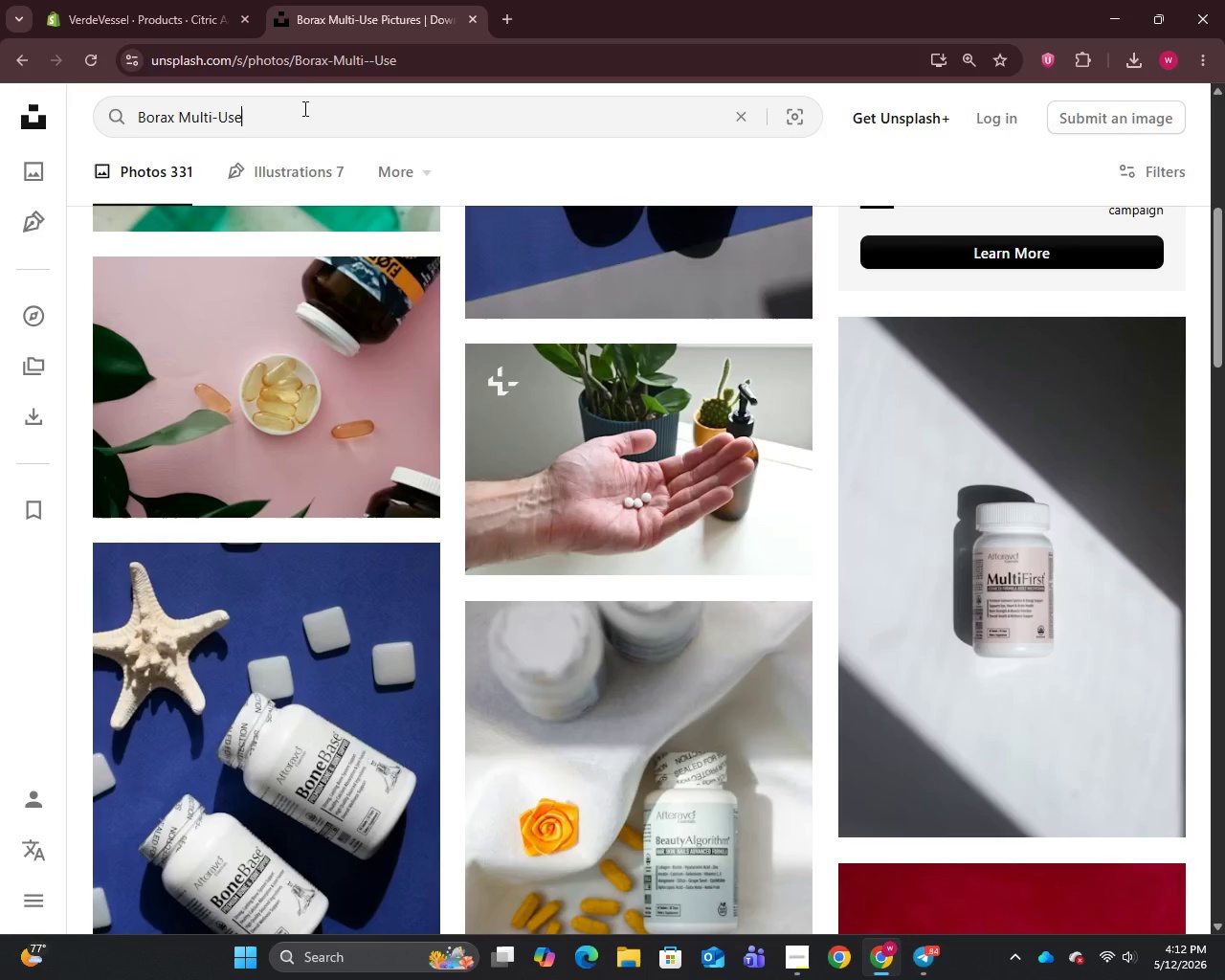 
key(Control+A)
 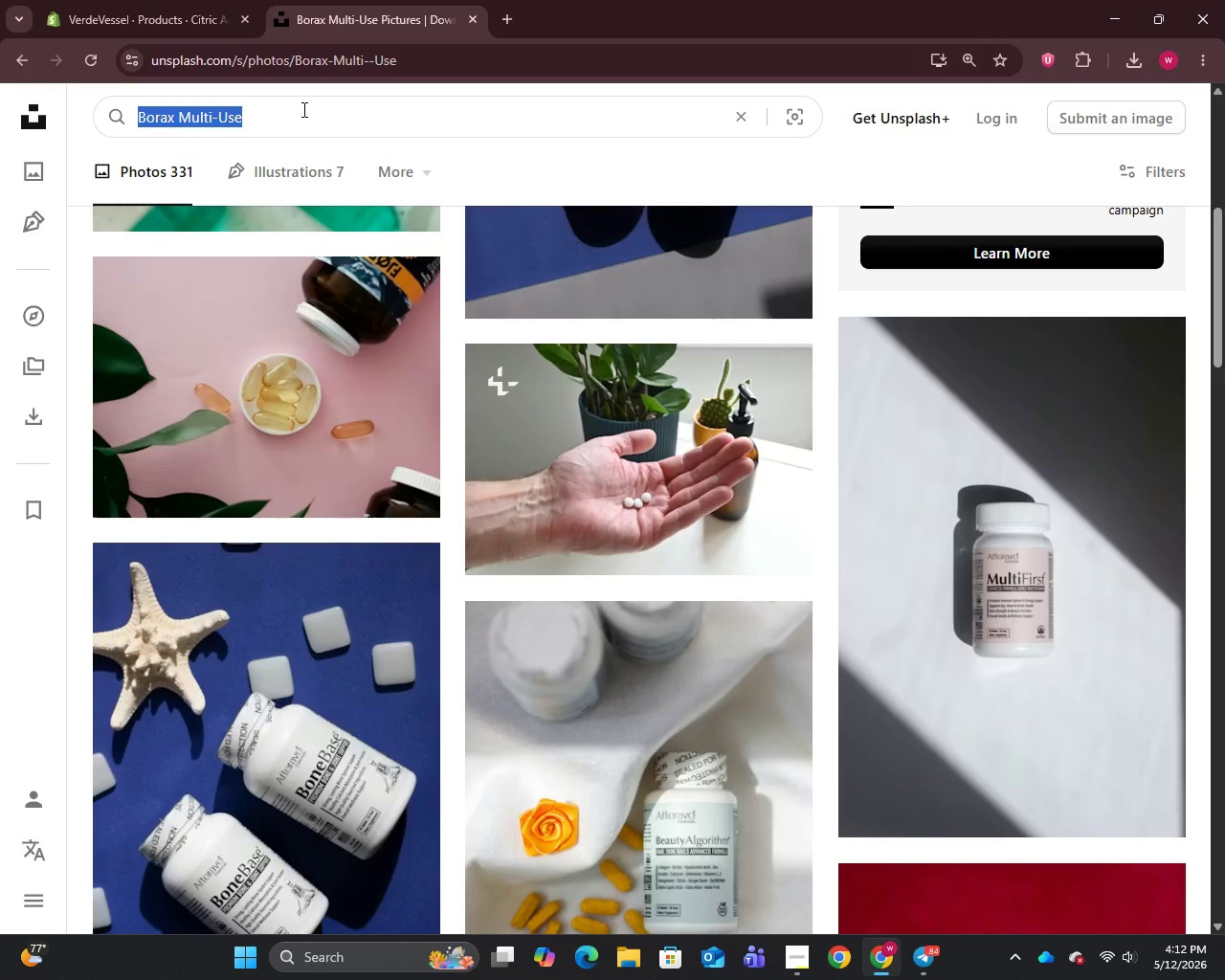 
key(Control+V)
 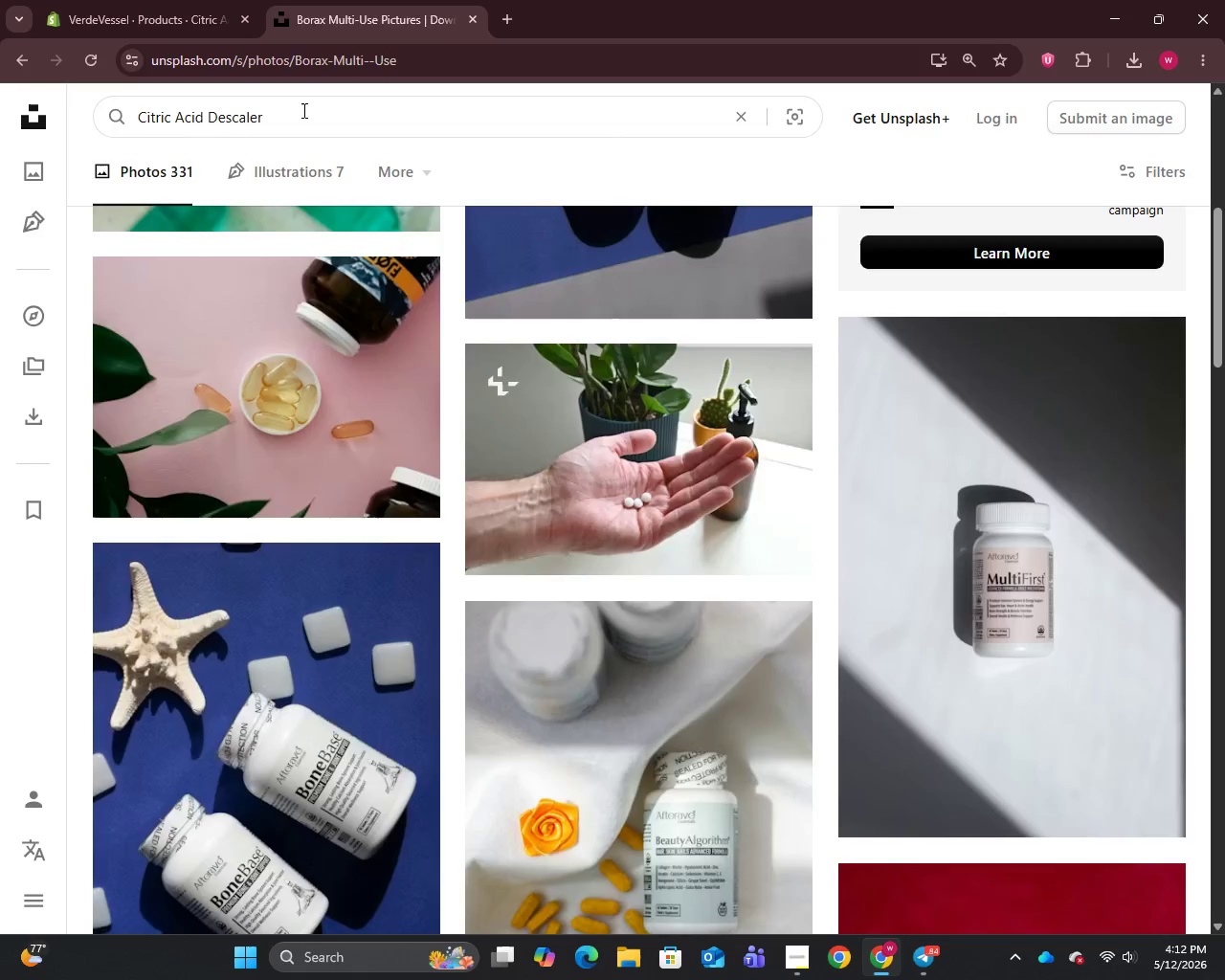 
key(Enter)
 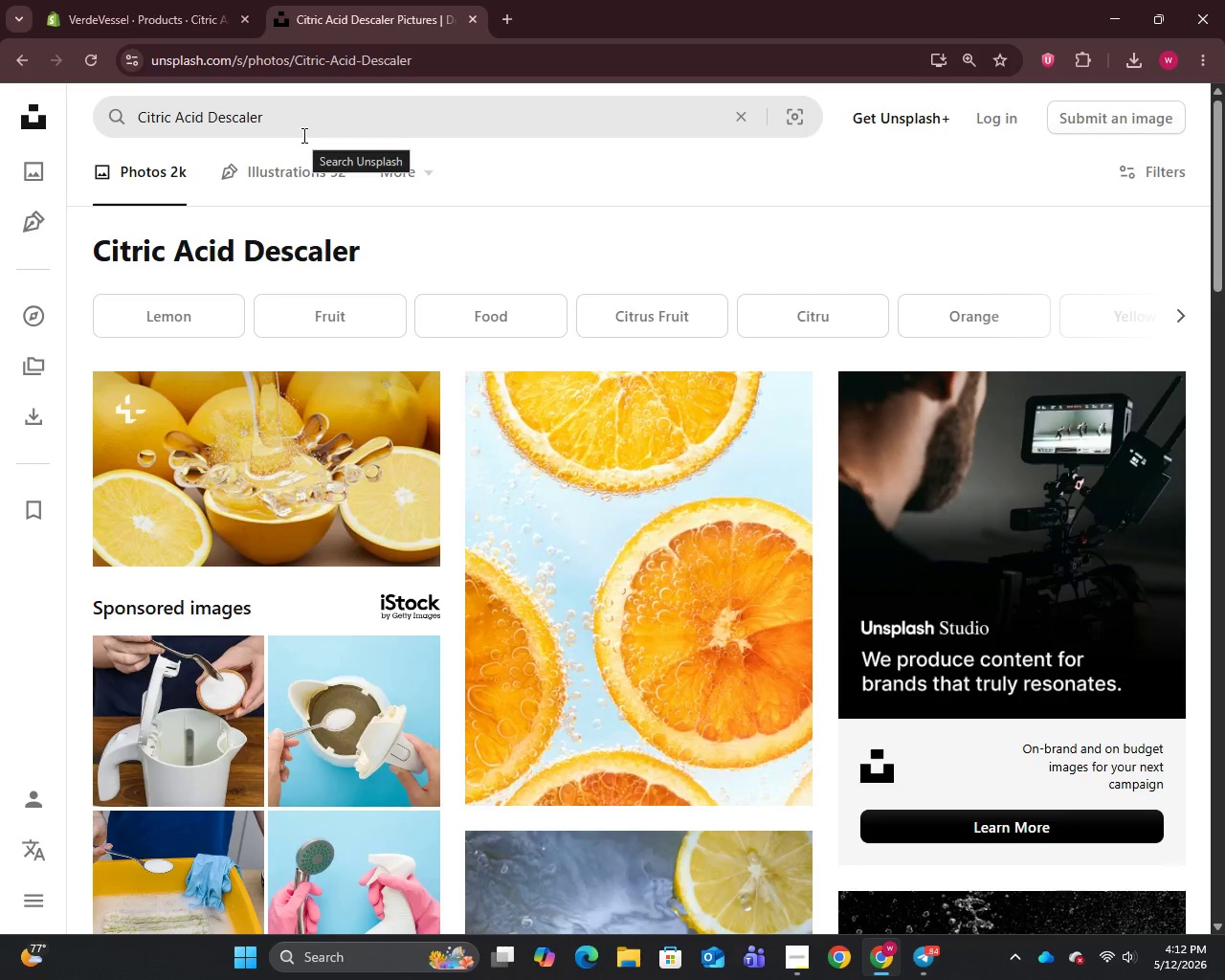 
right_click([277, 449])
 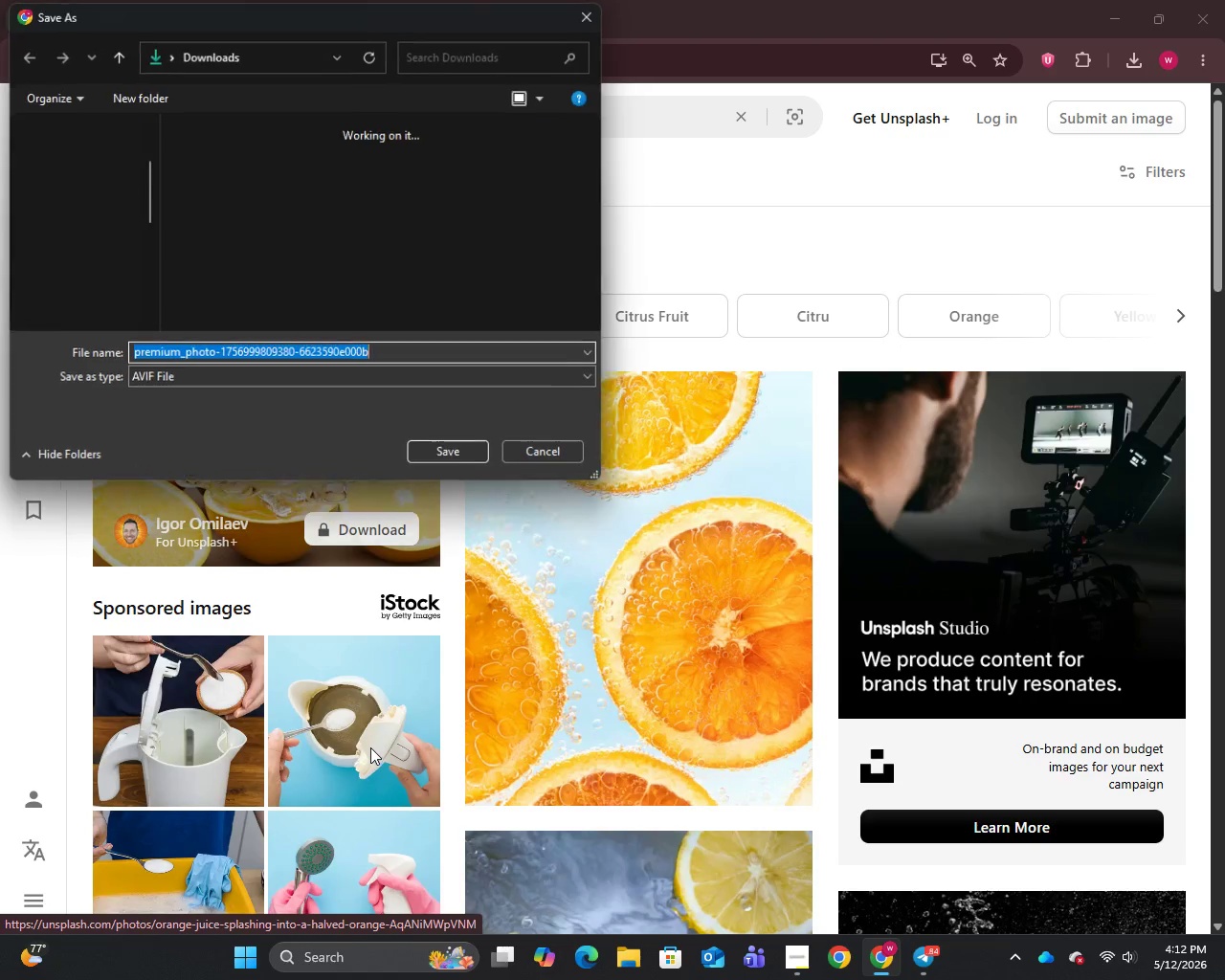 
wait(5.42)
 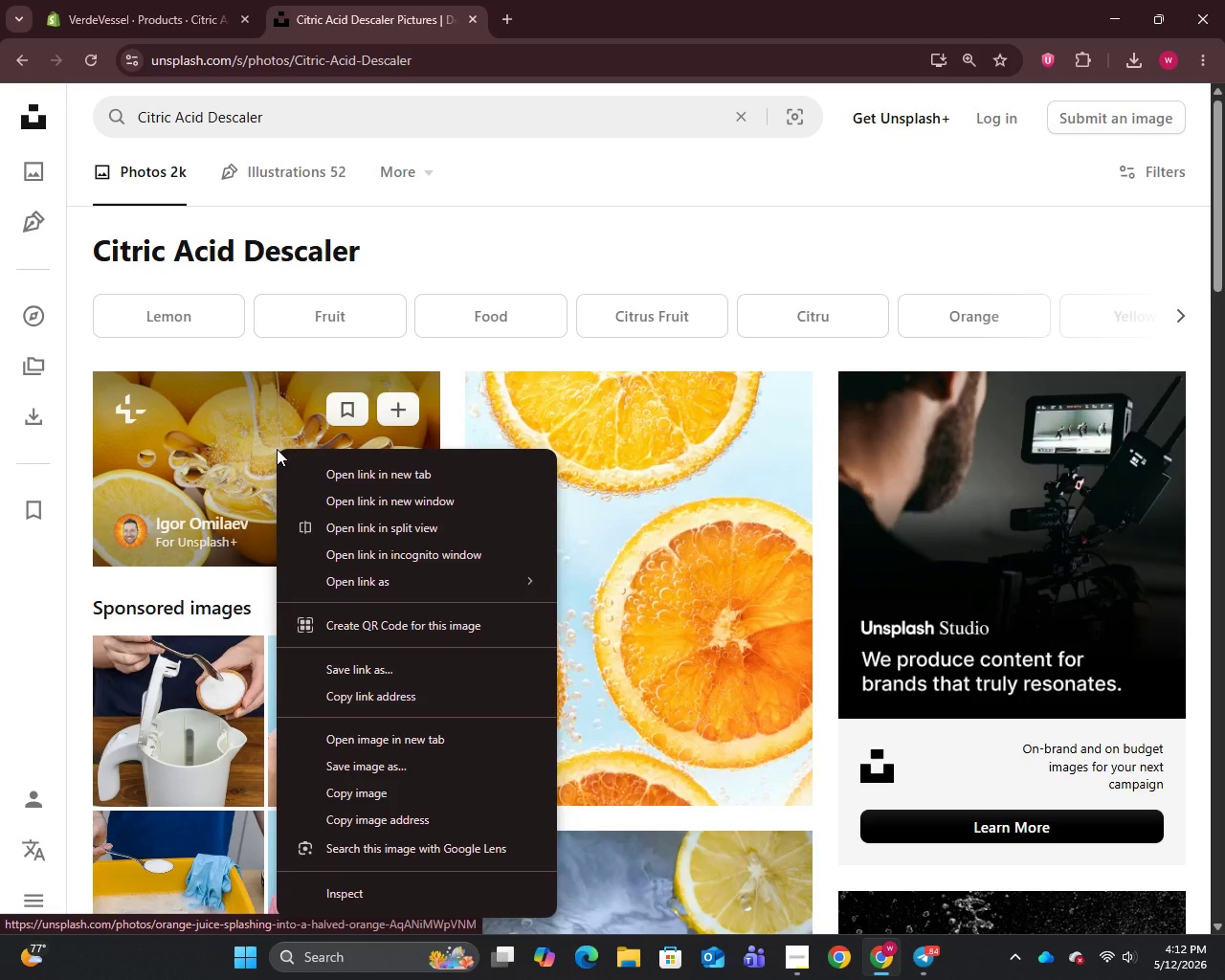 
left_click([455, 455])
 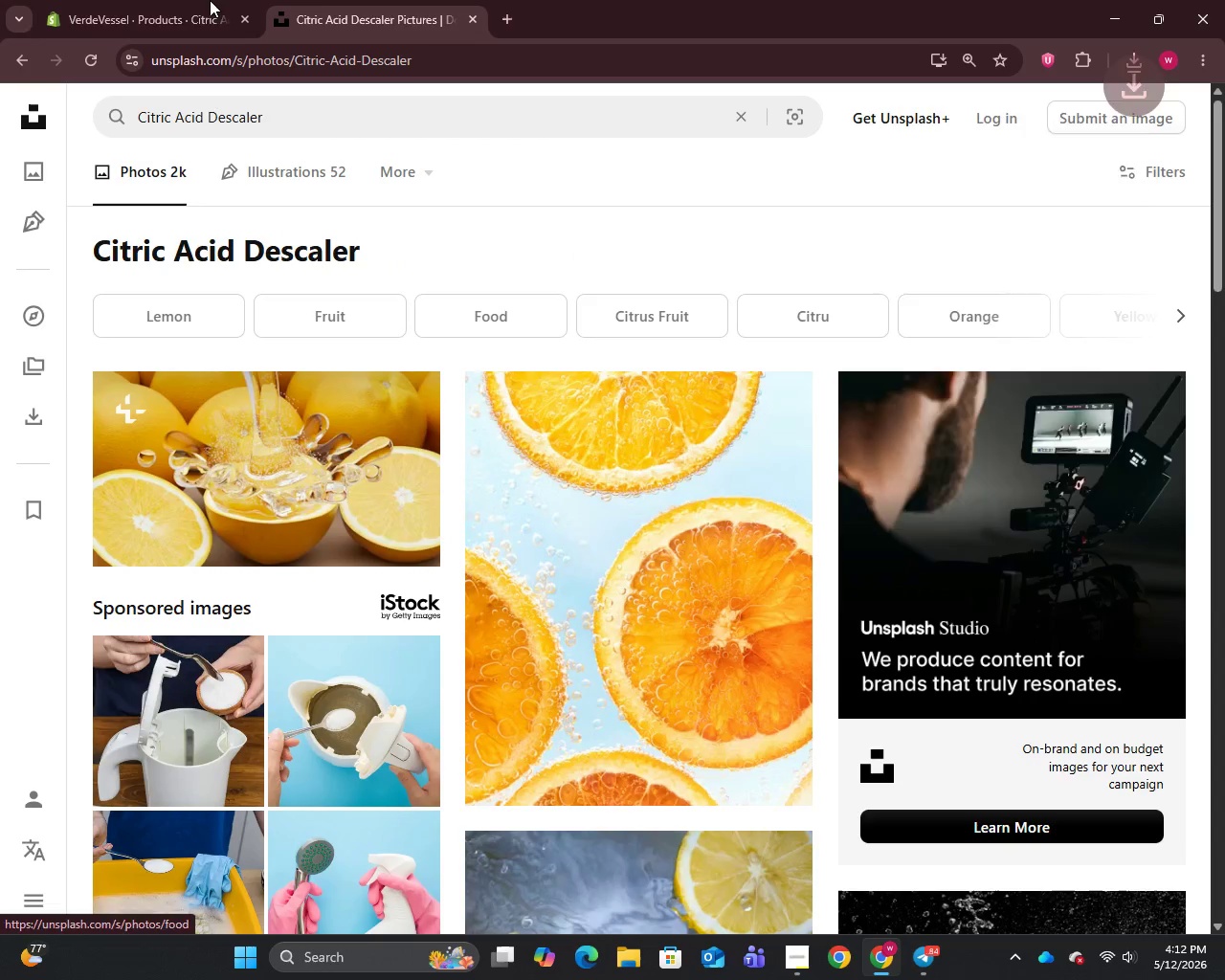 
left_click([207, 0])
 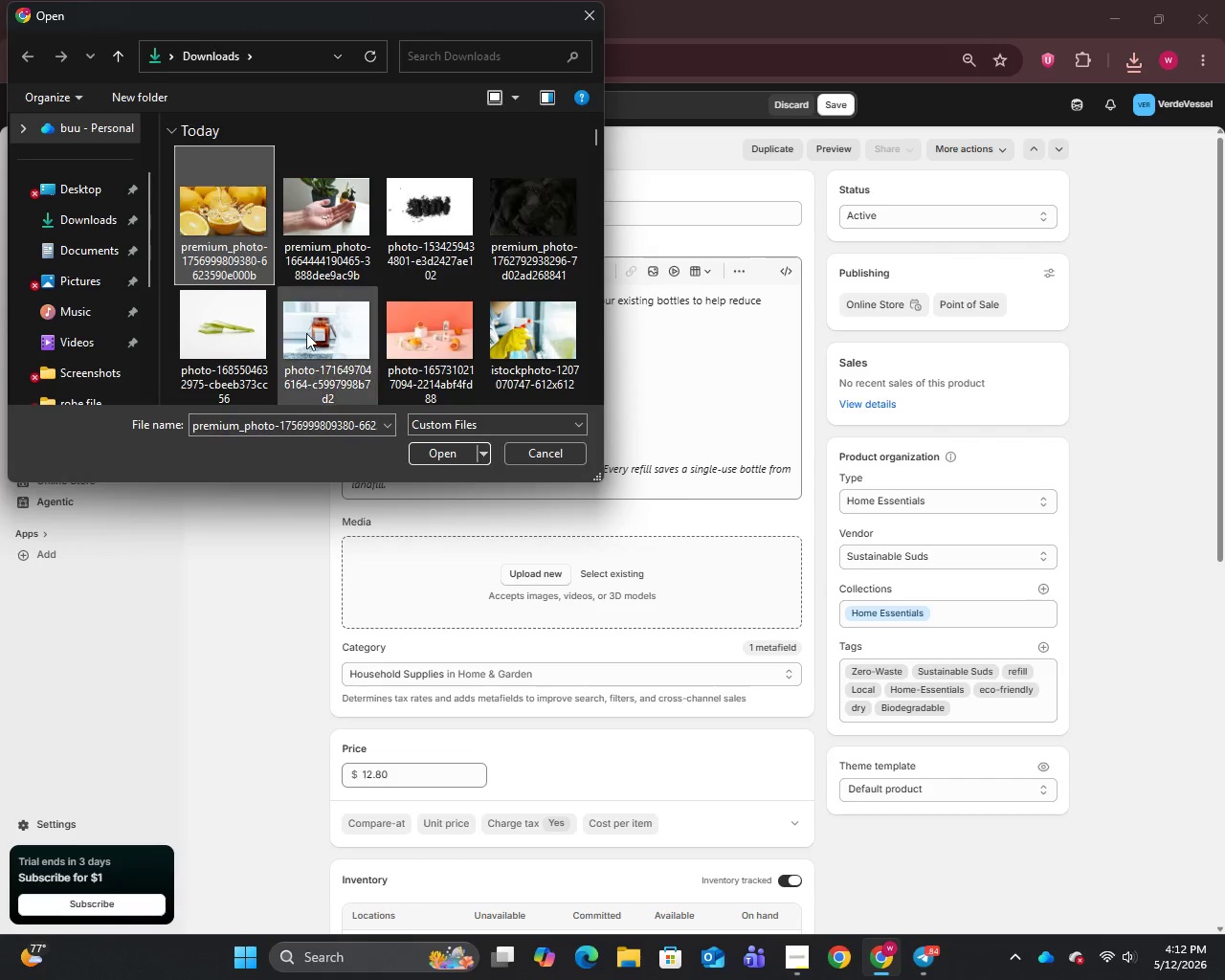 
wait(5.2)
 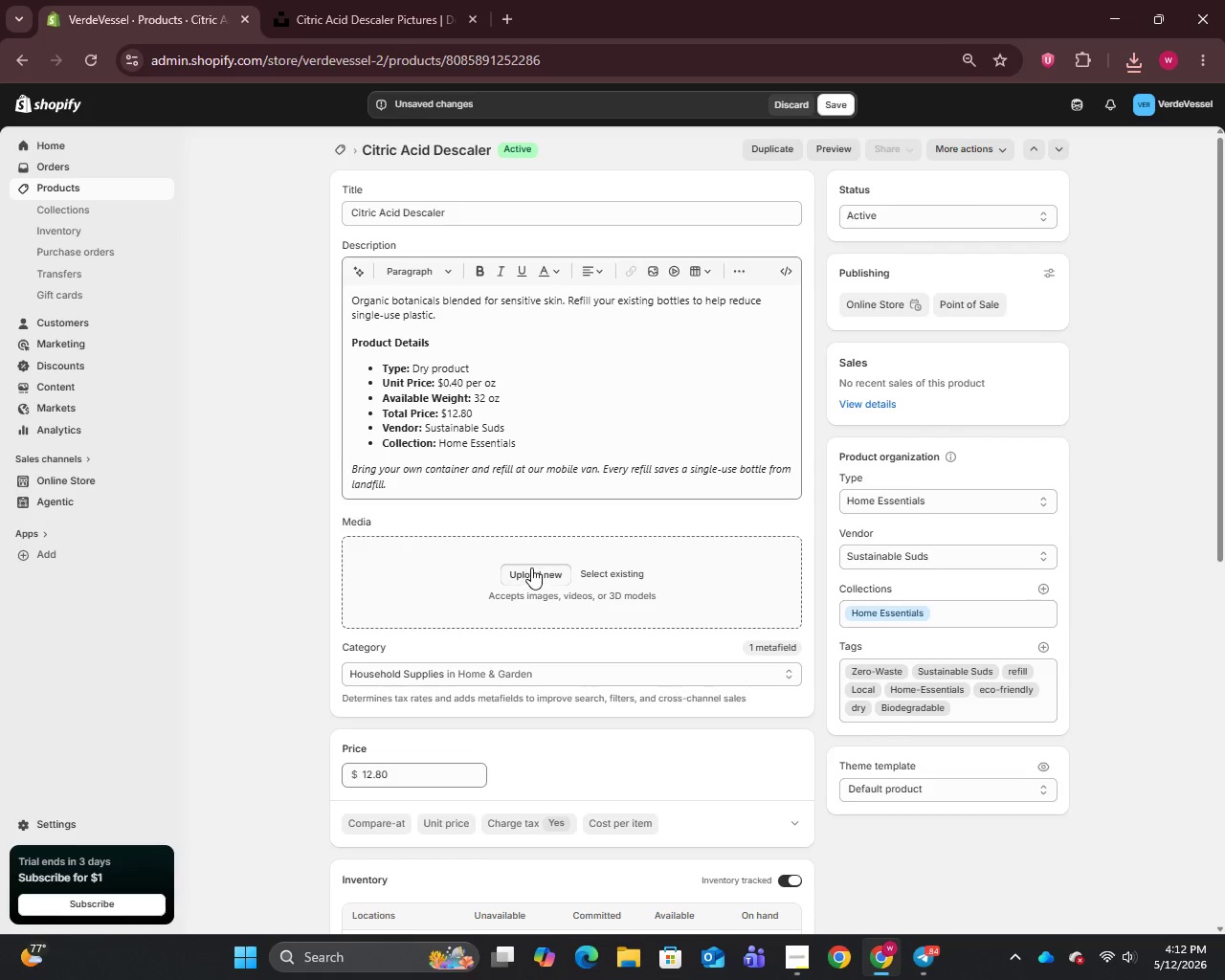 
left_click([428, 450])
 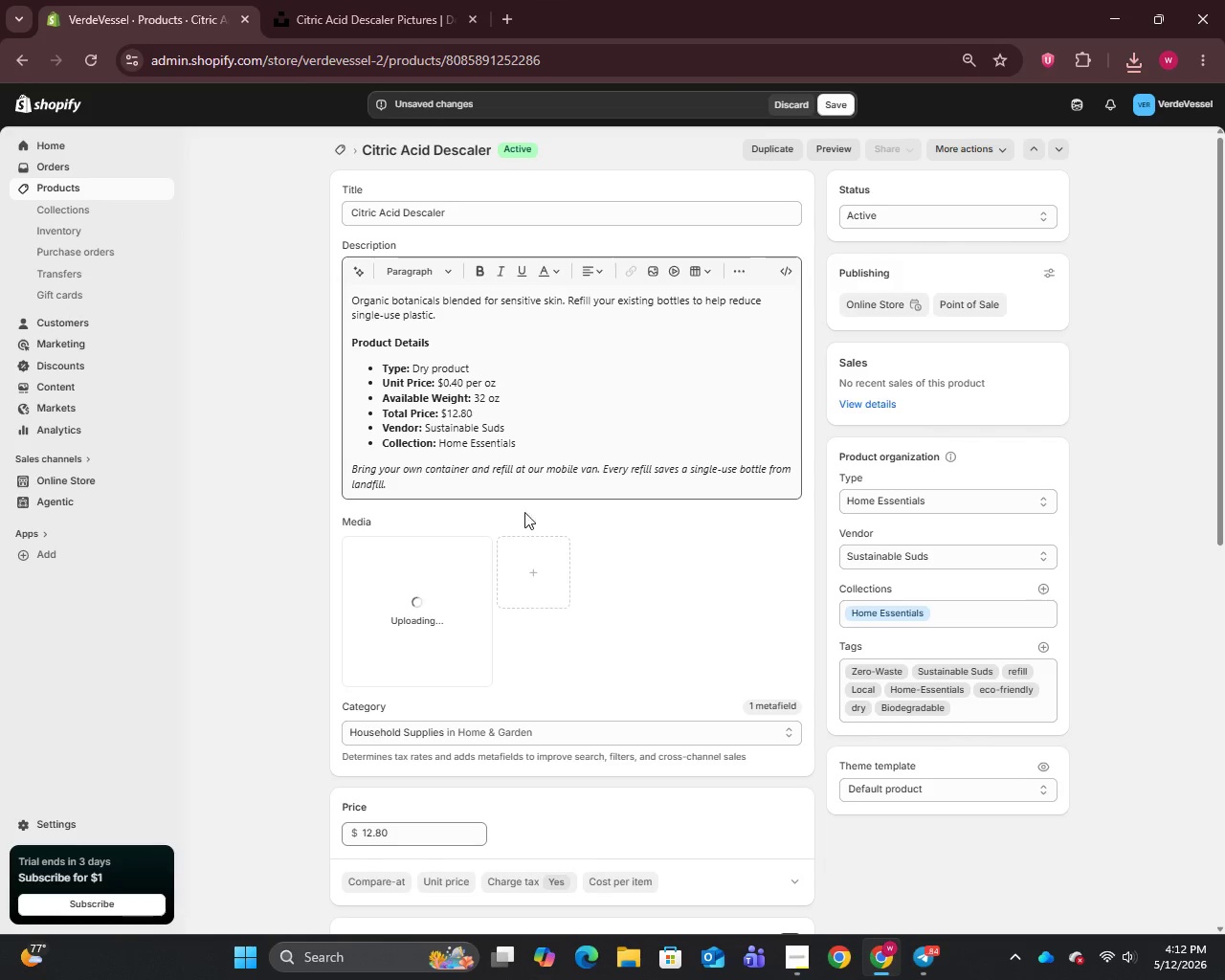 
scroll: coordinate [669, 699], scroll_direction: down, amount: 2.0
 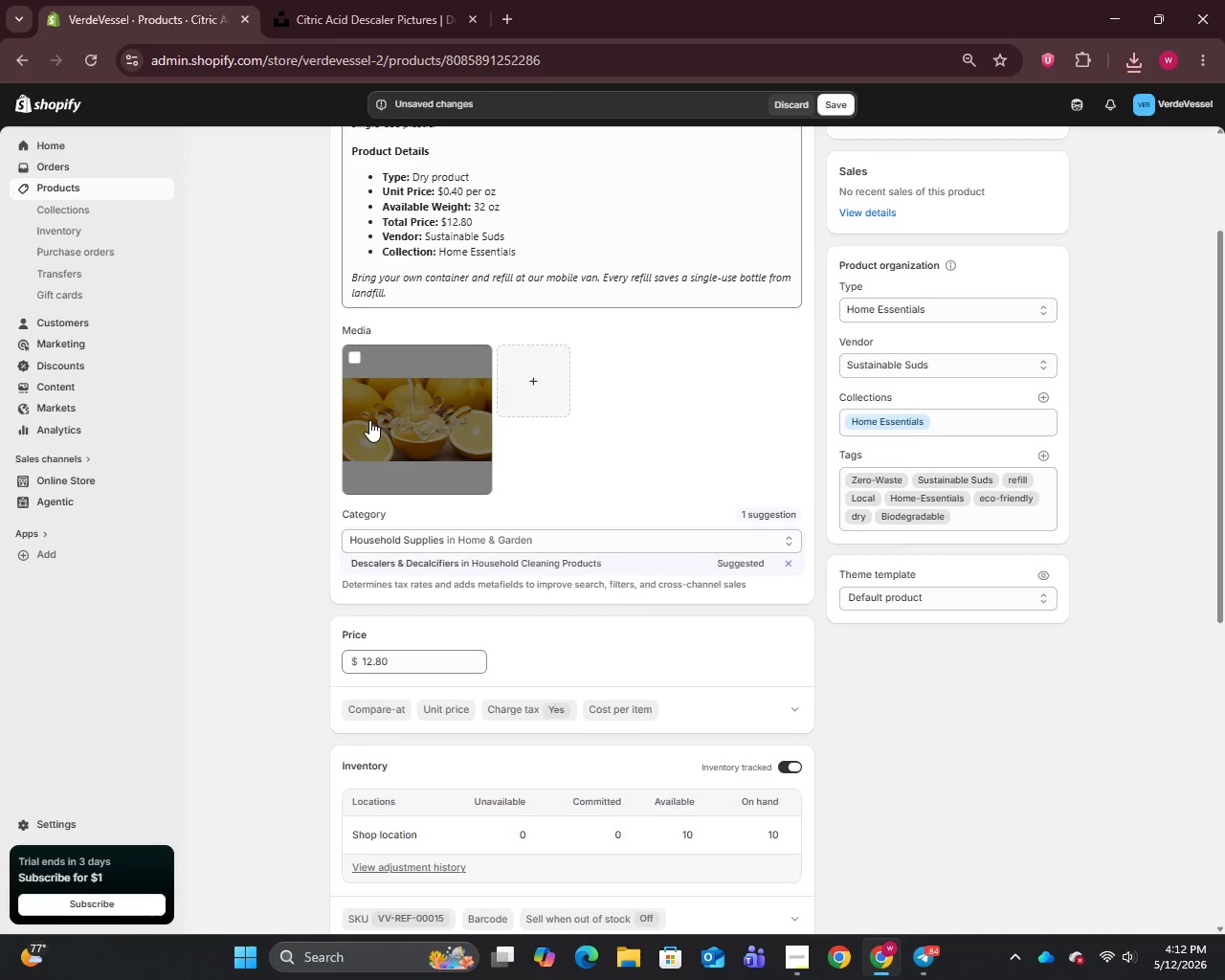 
wait(5.8)
 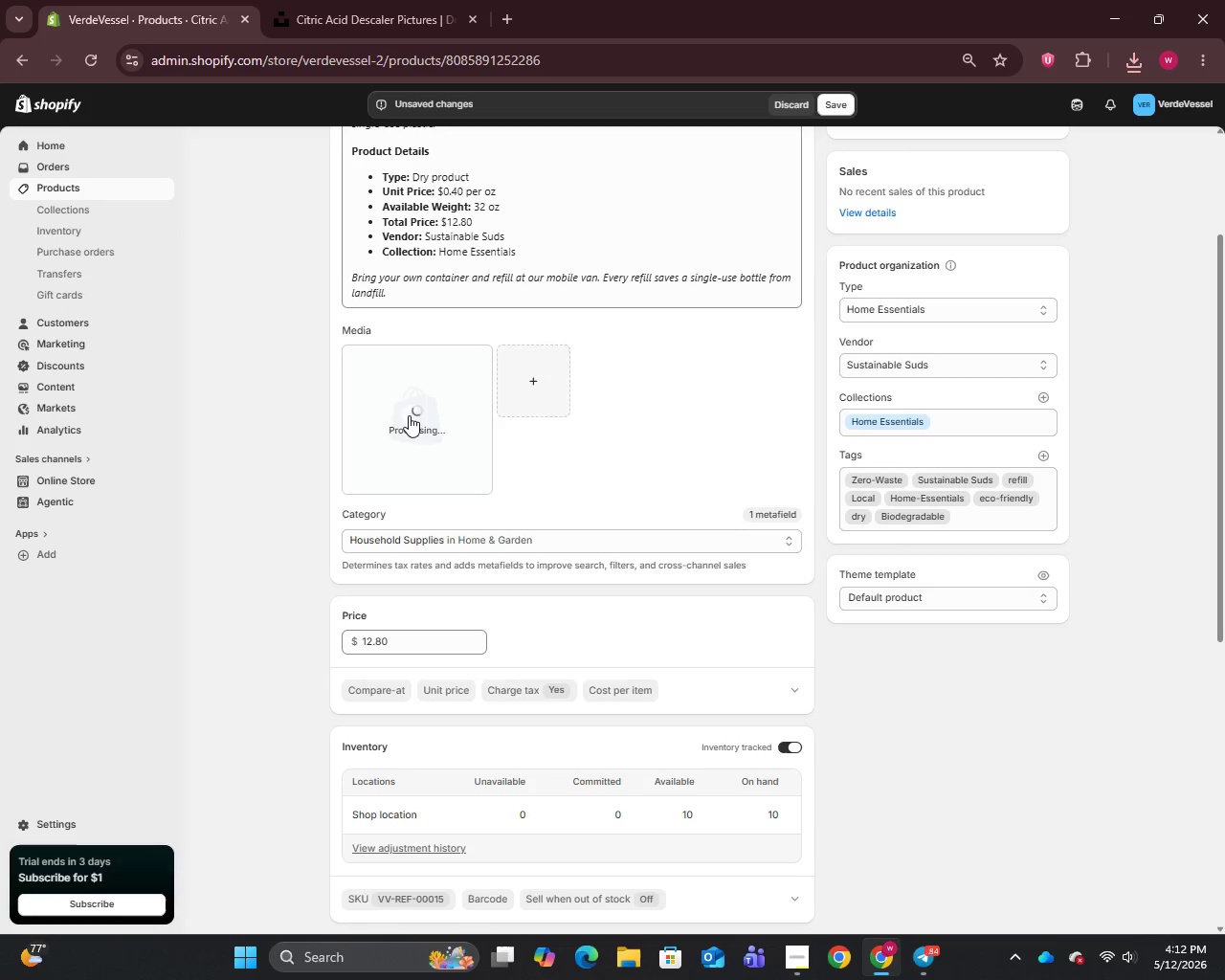 
left_click([369, 420])
 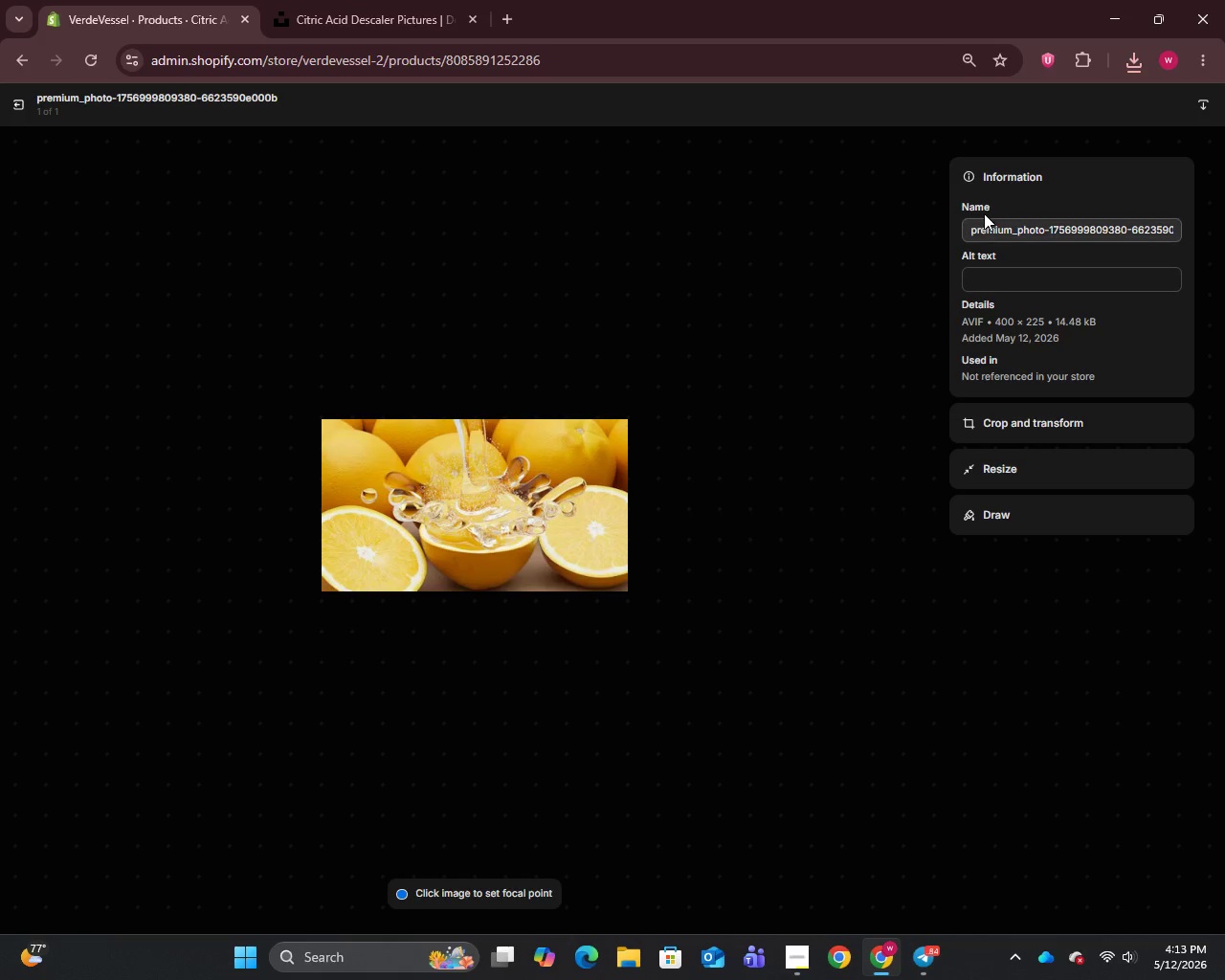 
left_click([992, 235])
 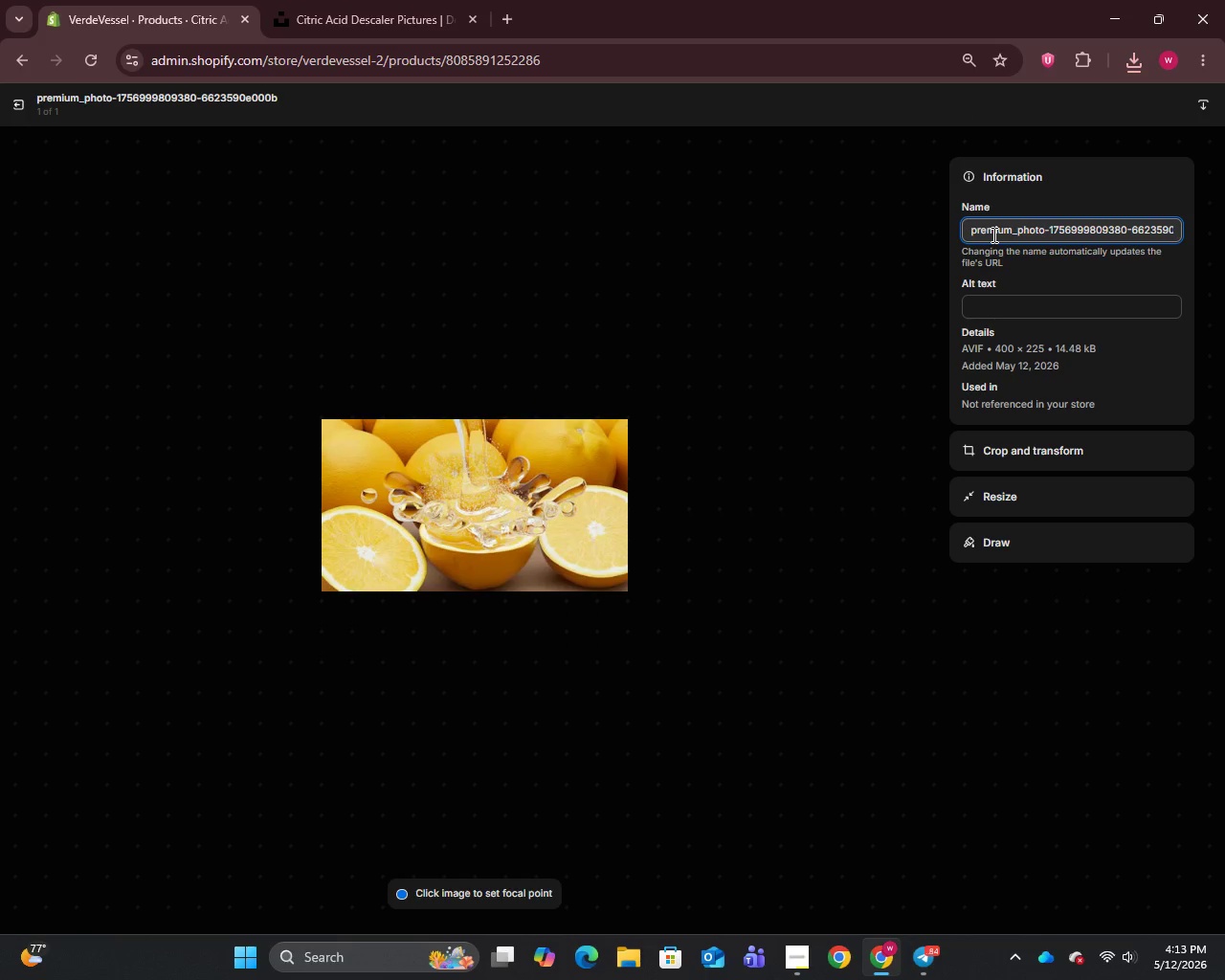 
key(Control+A)
 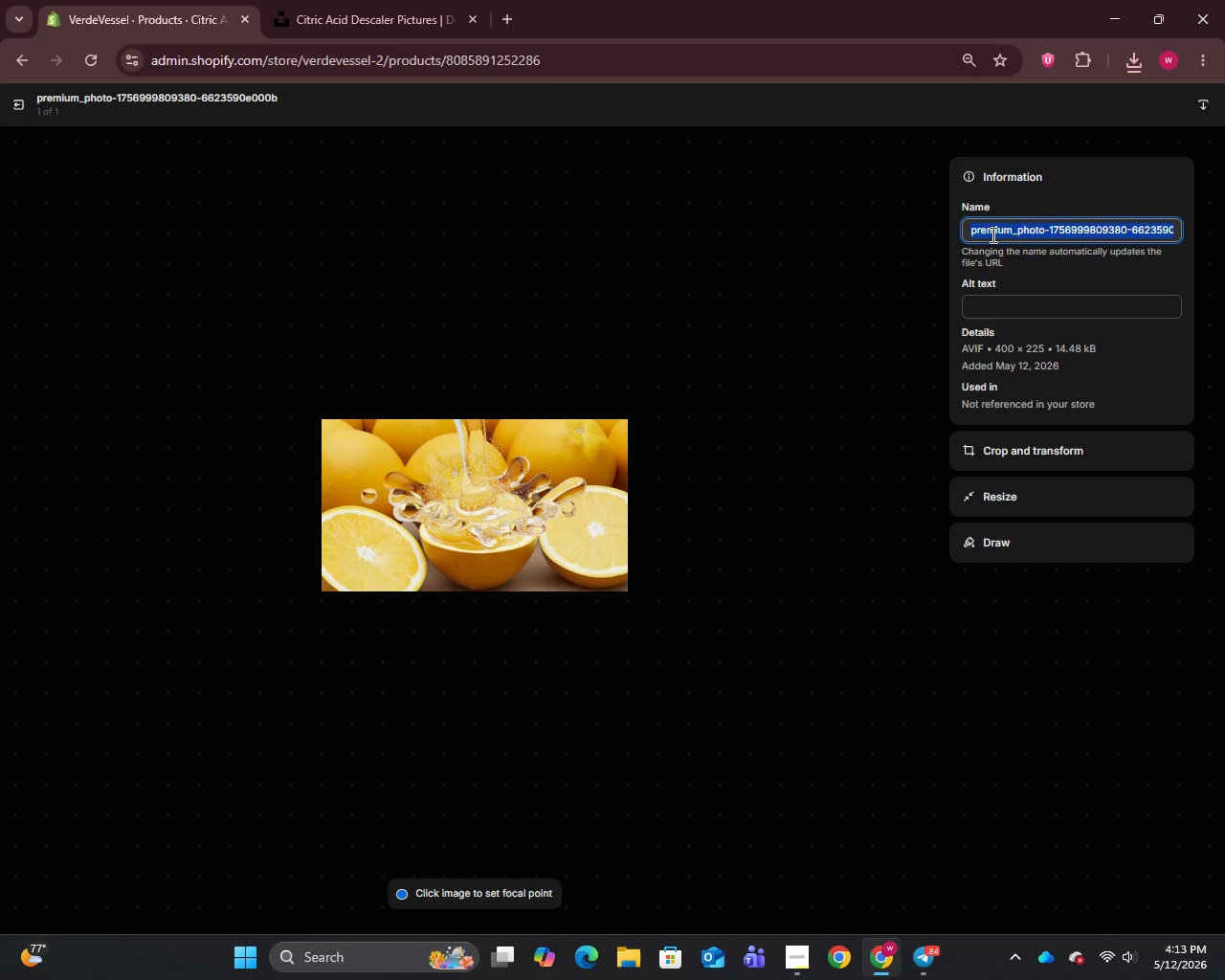 
key(Control+V)
 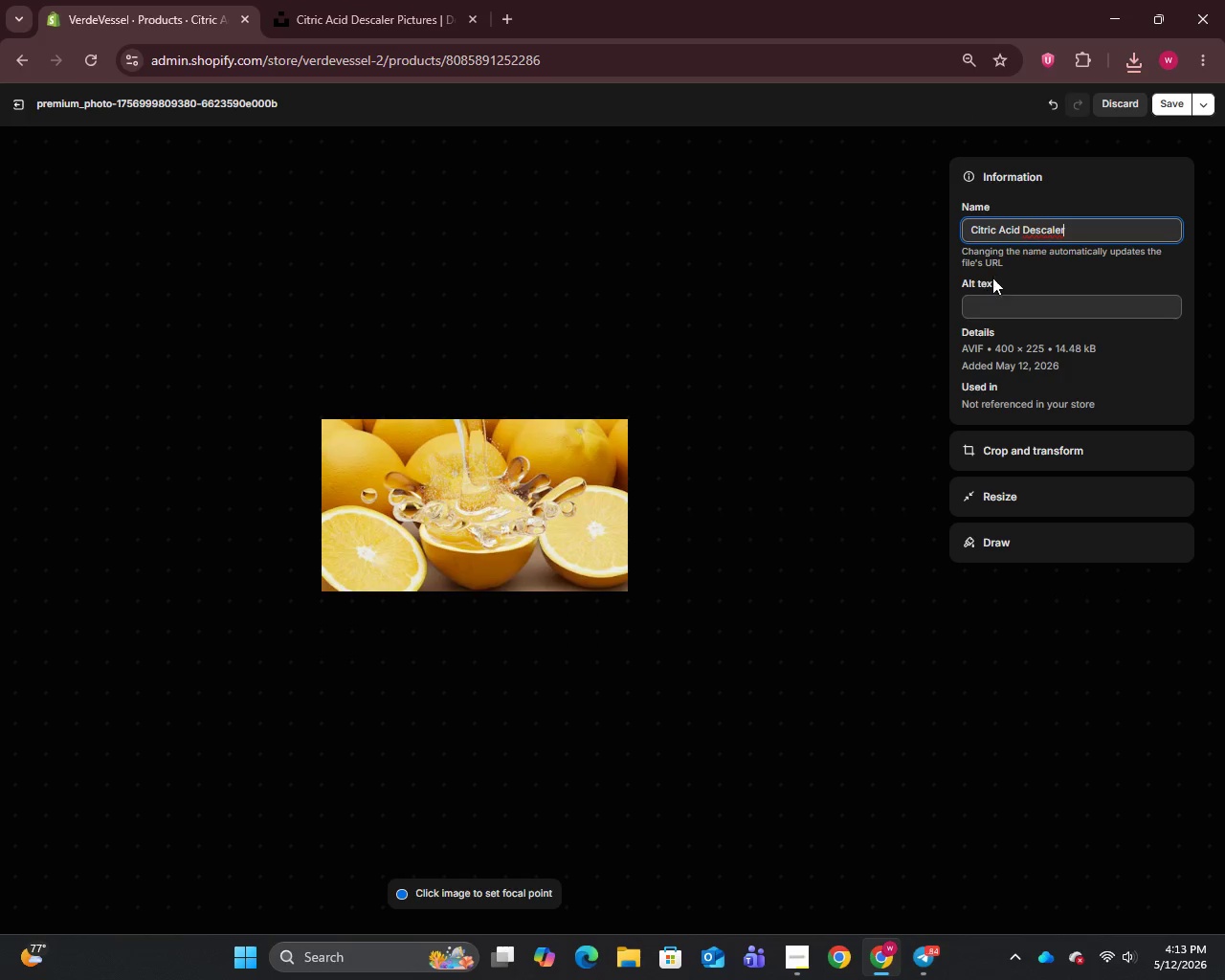 
left_click([989, 292])
 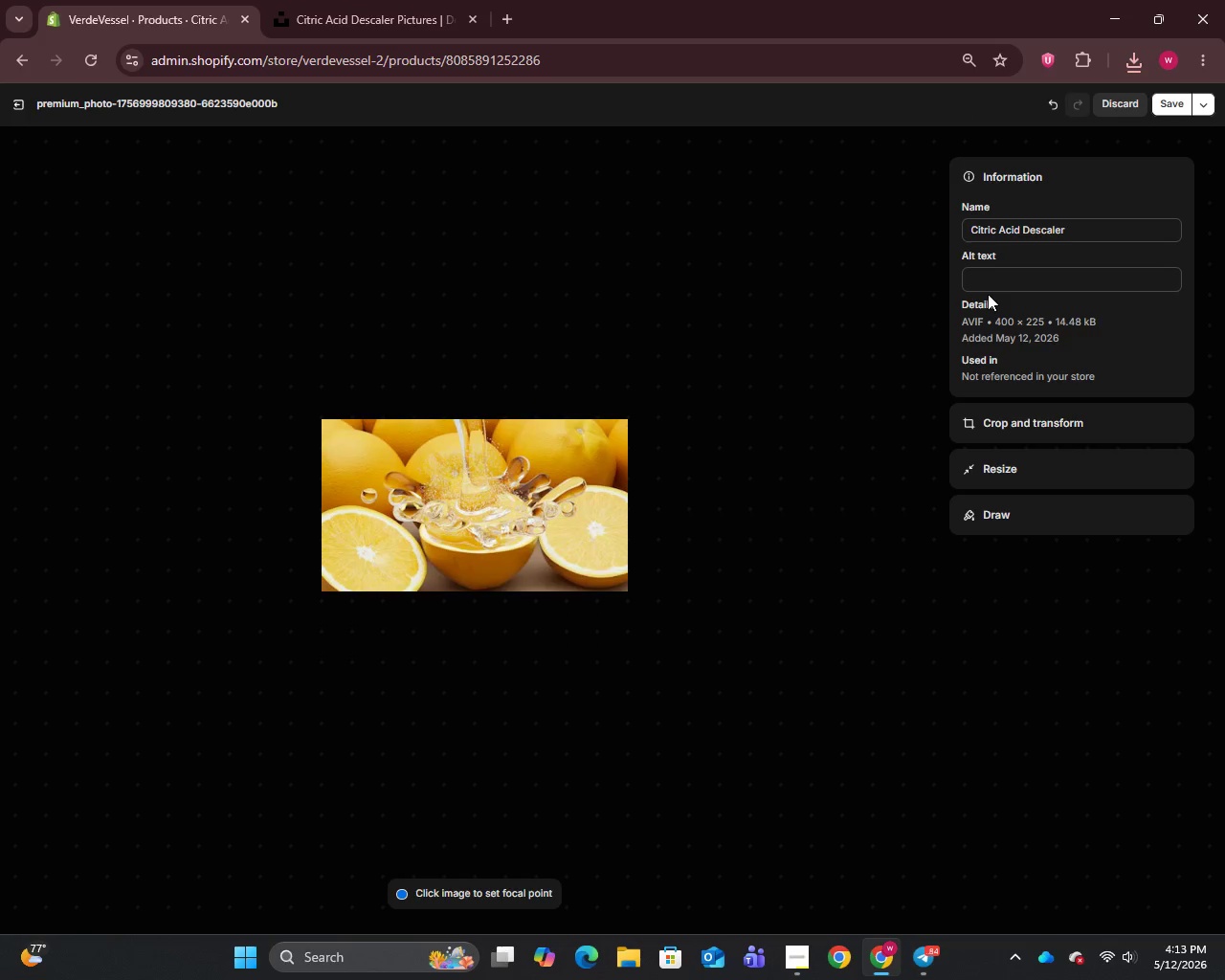 
left_click([980, 282])
 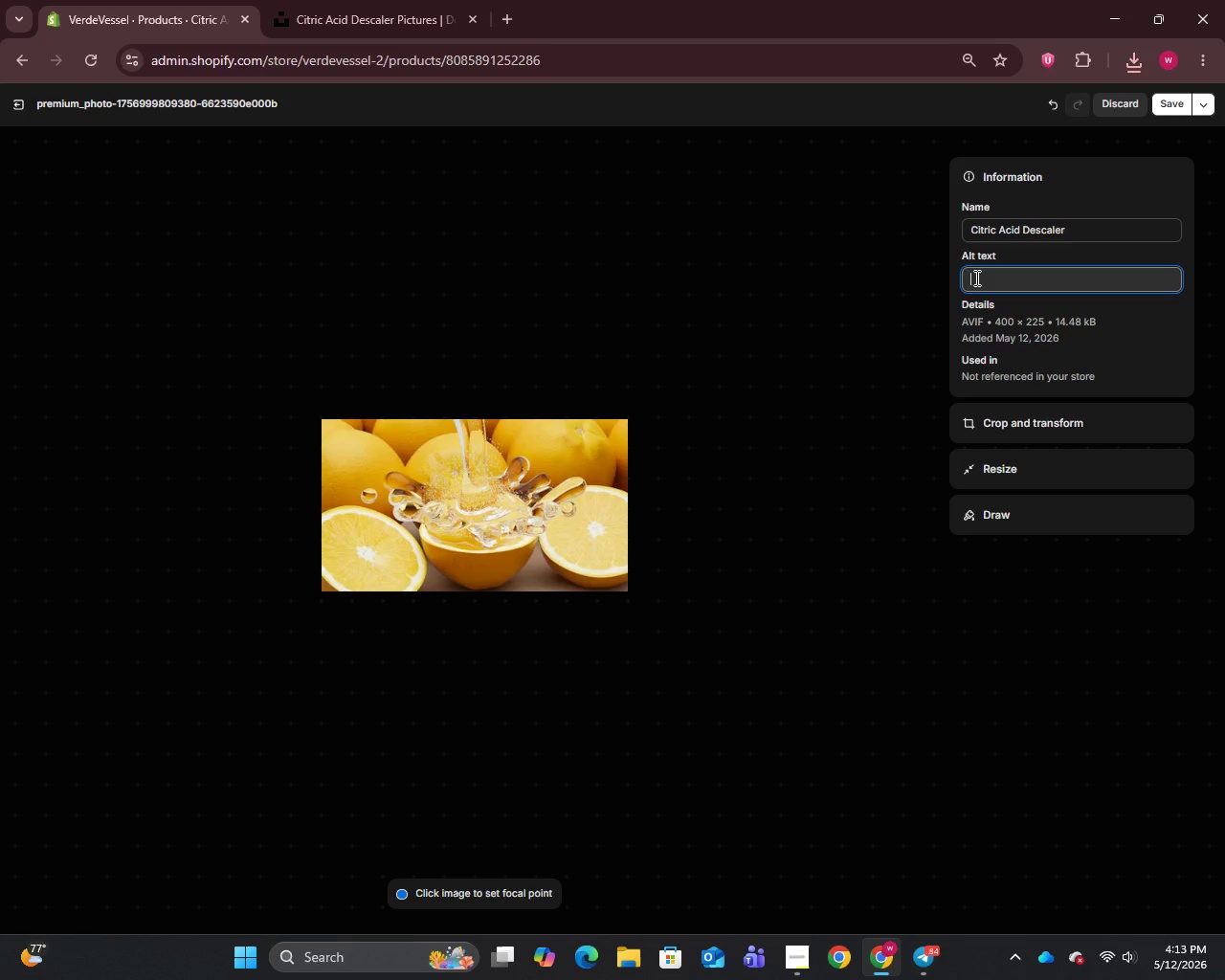 
type(Citric acid descaler refill for remova)
key(Backspace)
type(ing mineral buildup naturally)
 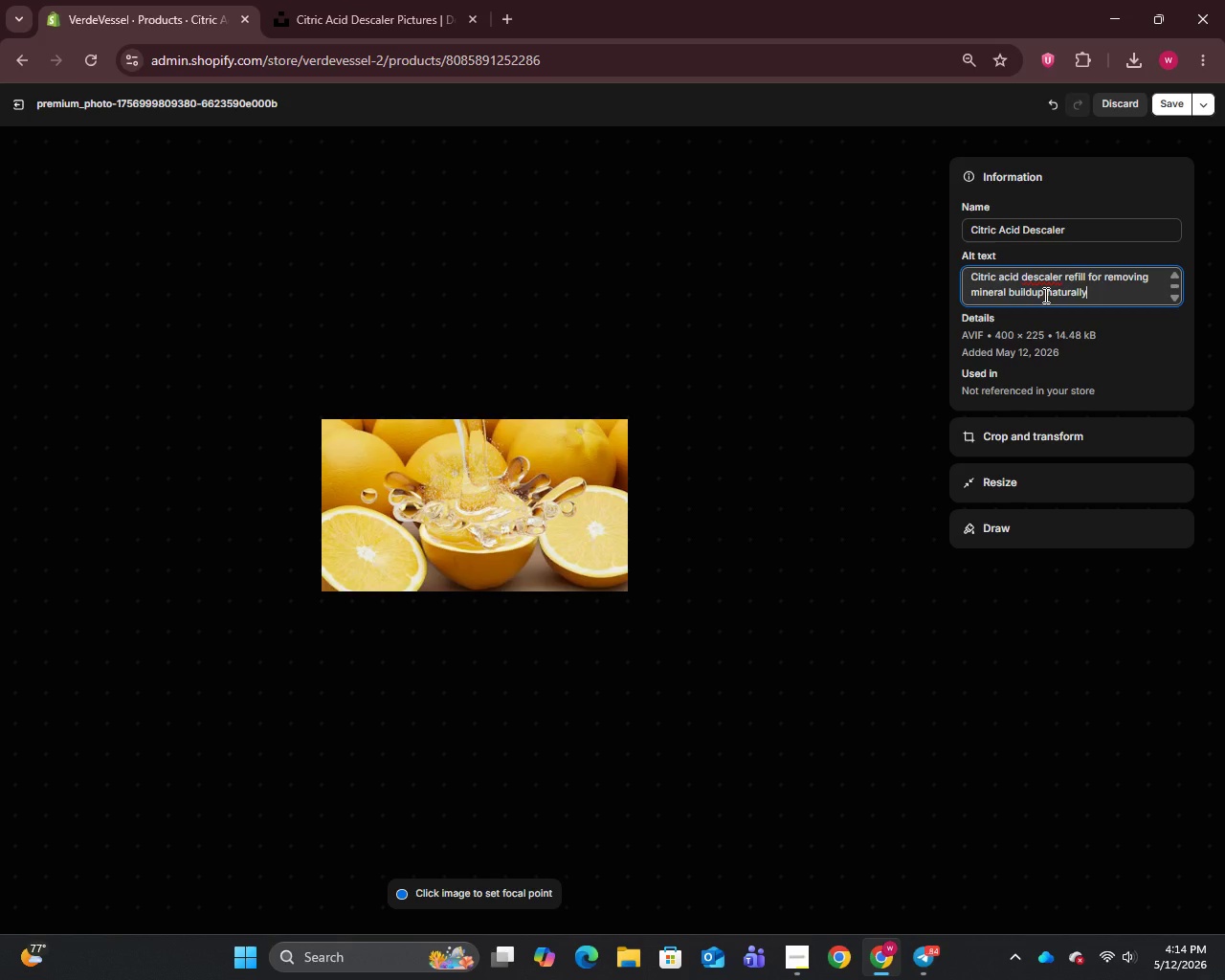 
wait(10.73)
 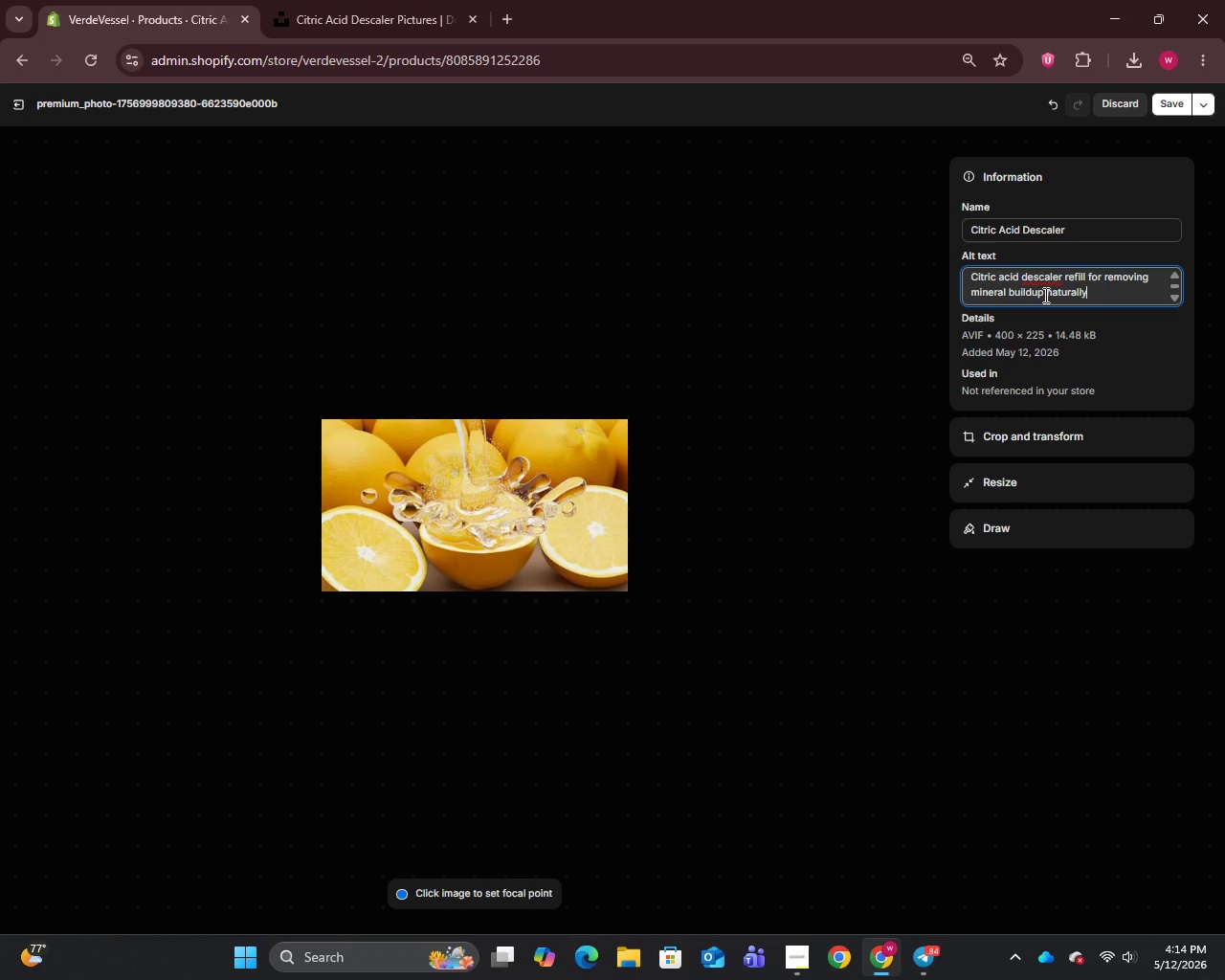 
double_click([1169, 109])
 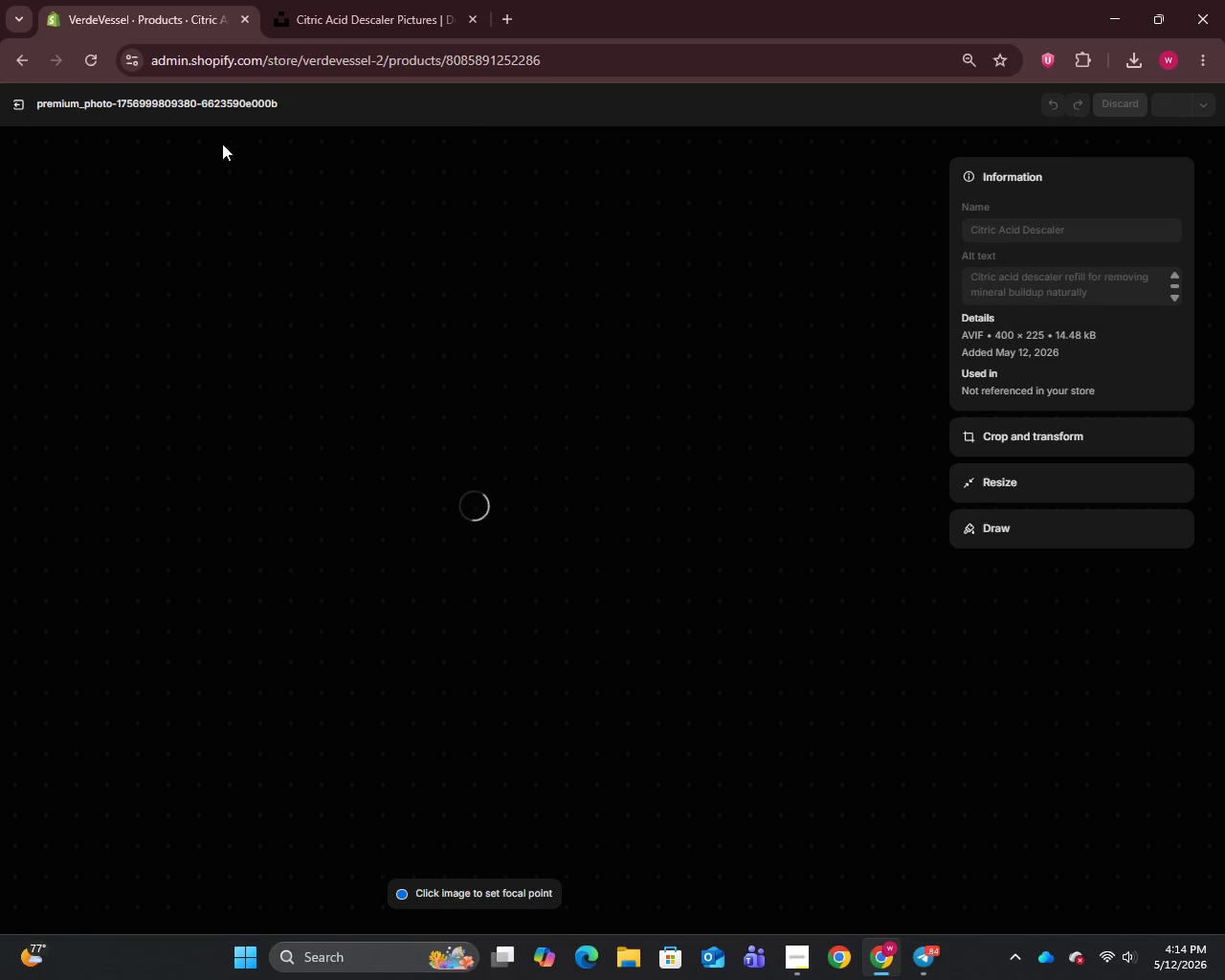 
mouse_move([15, 122])
 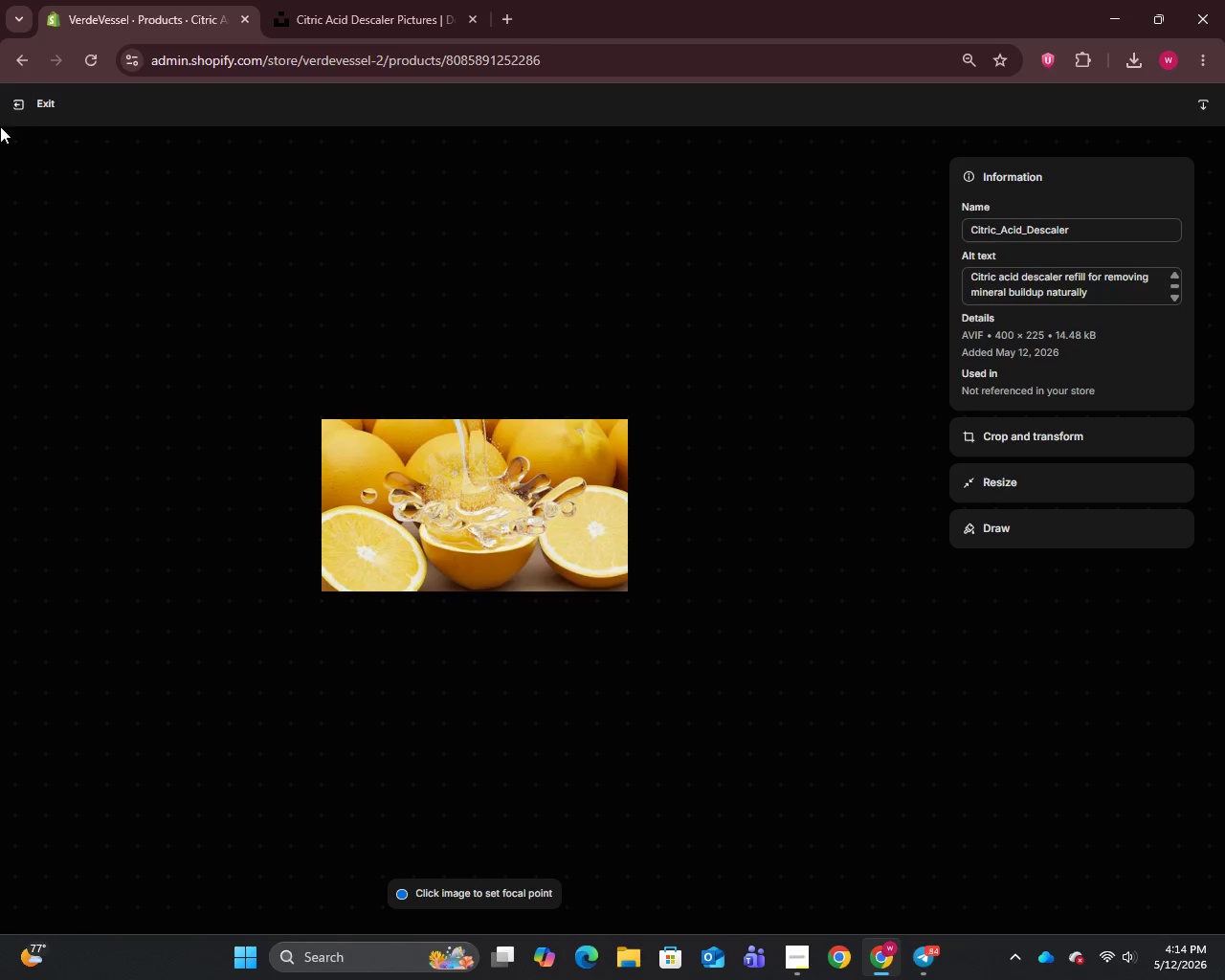 
mouse_move([11, 109])
 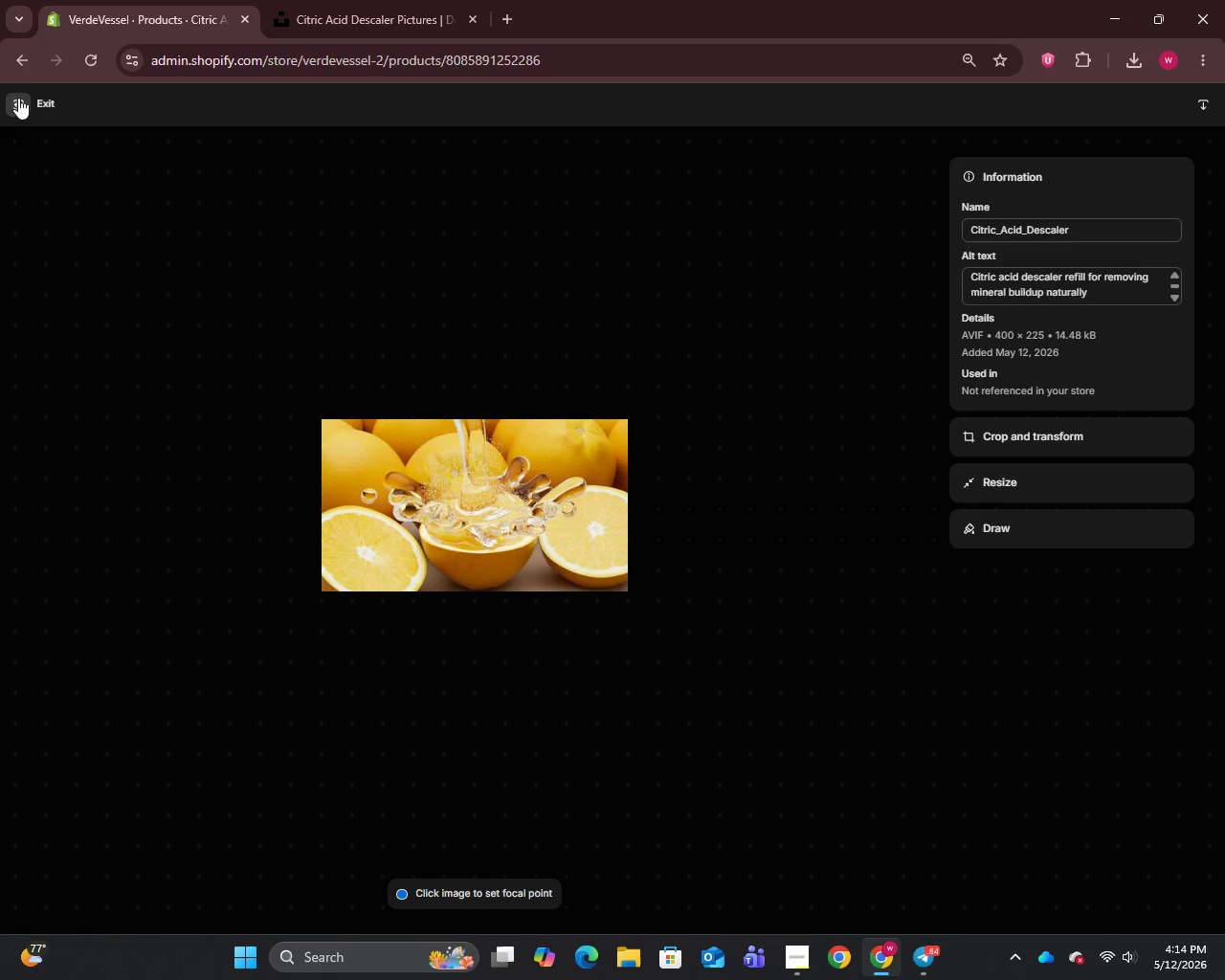 
left_click([18, 98])
 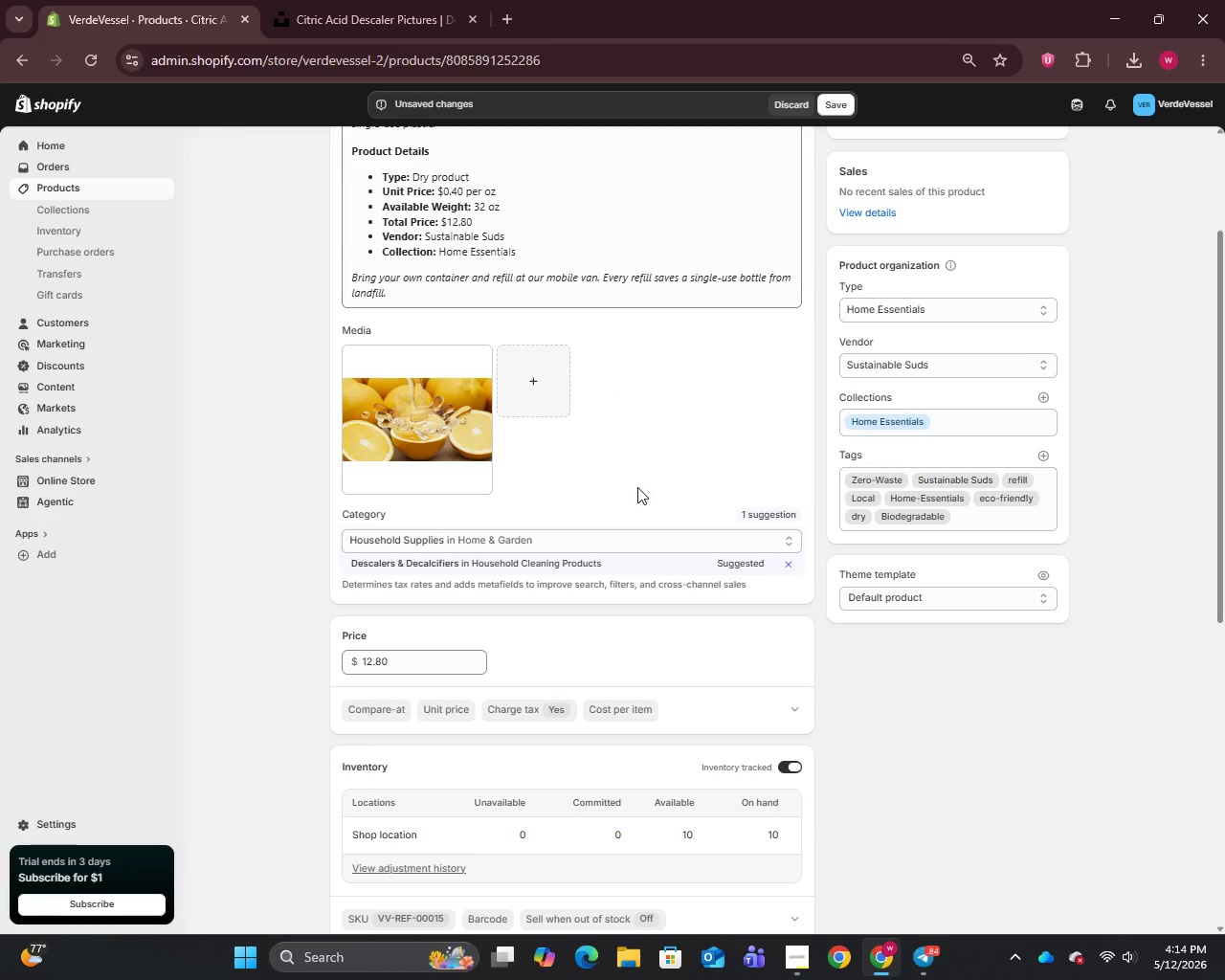 
scroll: coordinate [644, 515], scroll_direction: down, amount: 4.0
 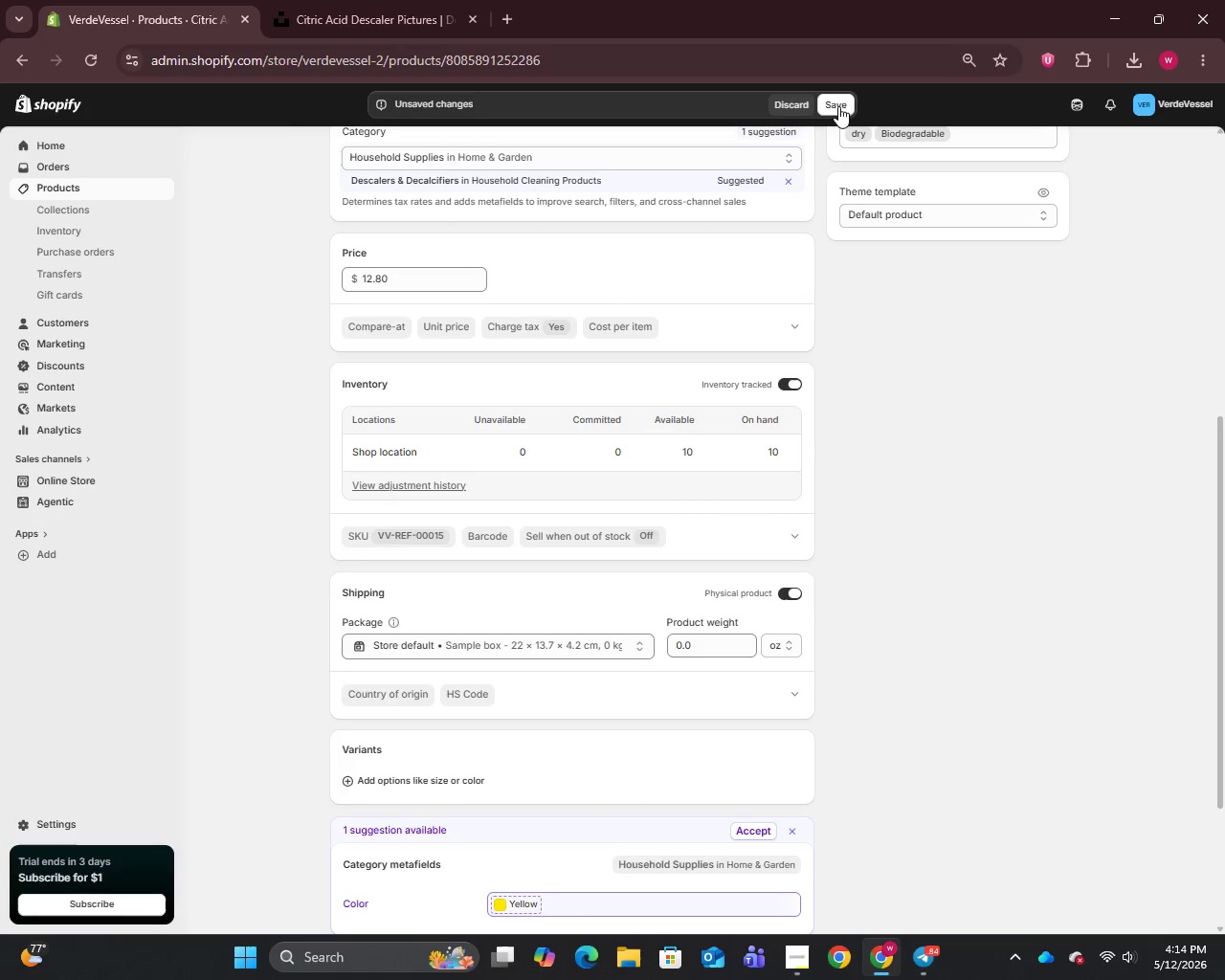 
left_click([838, 107])
 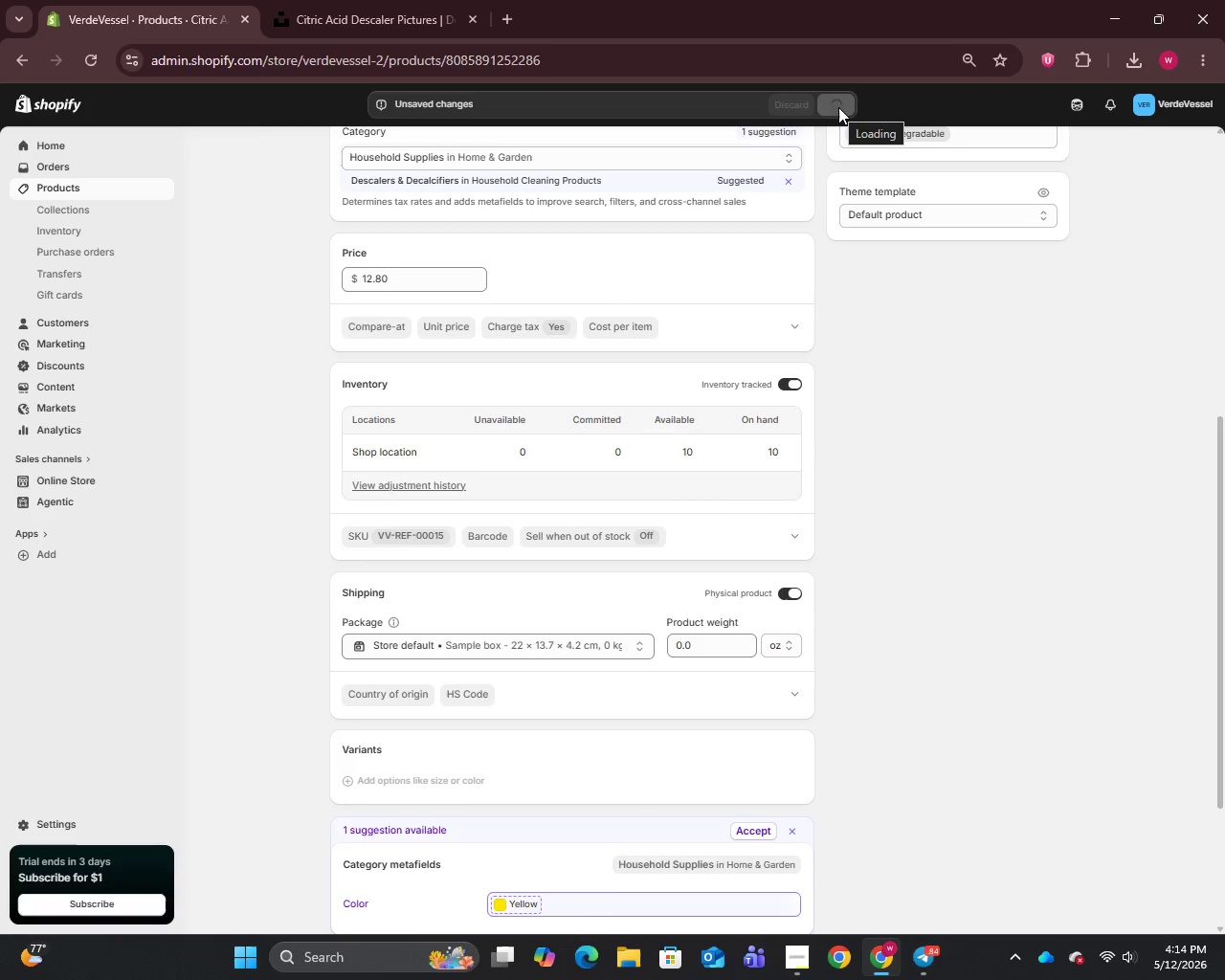 
wait(8.92)
 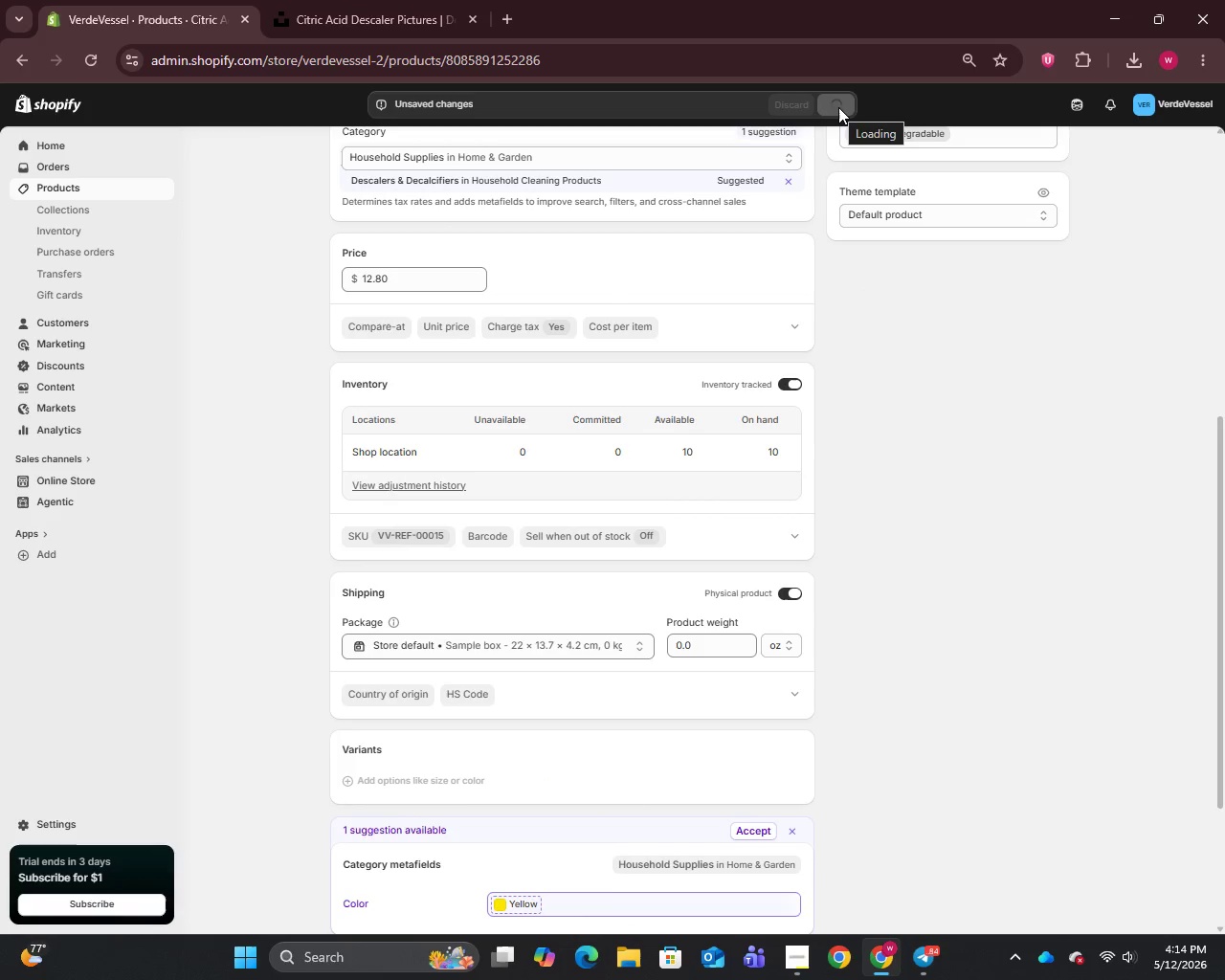 
left_click([52, 189])
 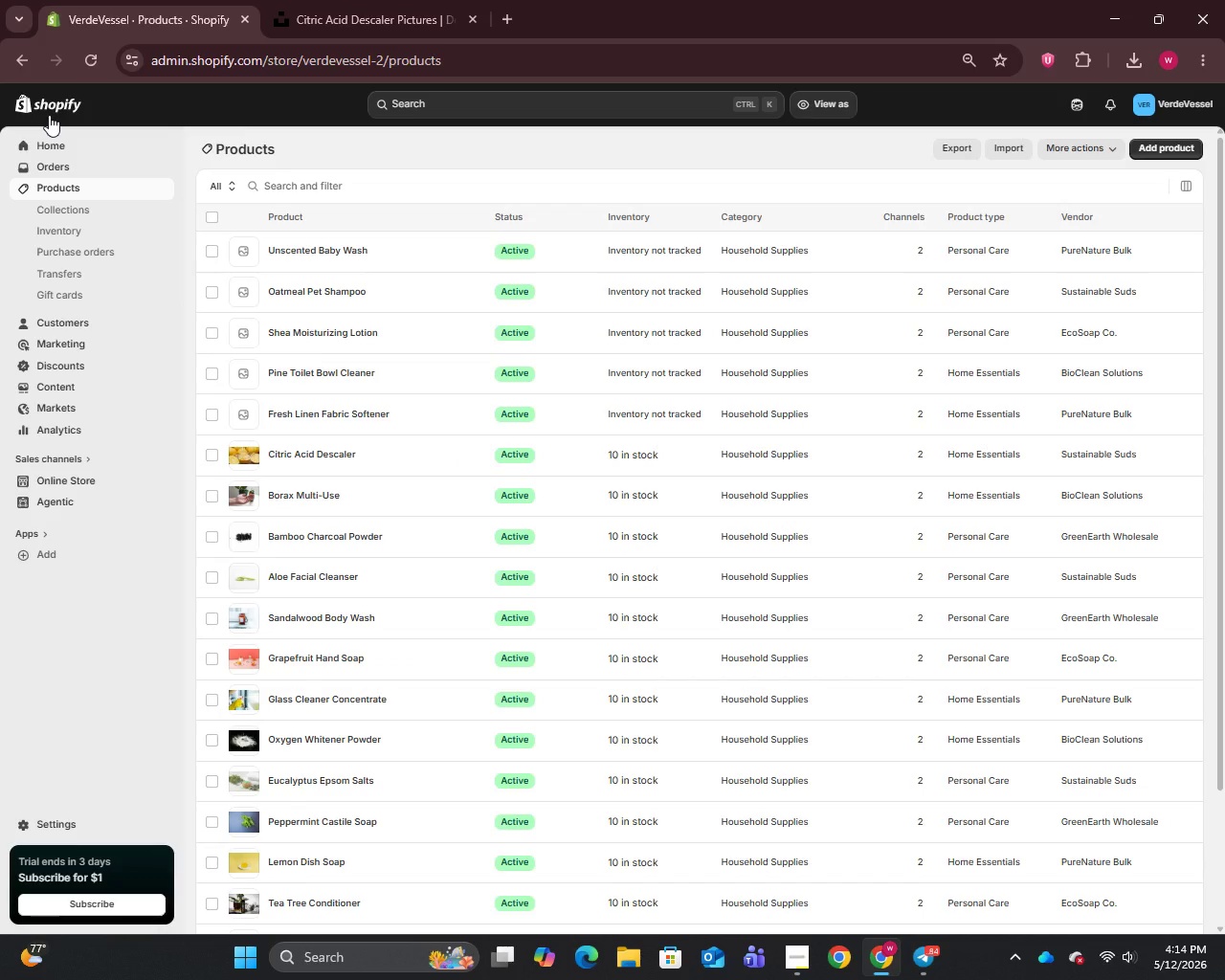 
wait(10.77)
 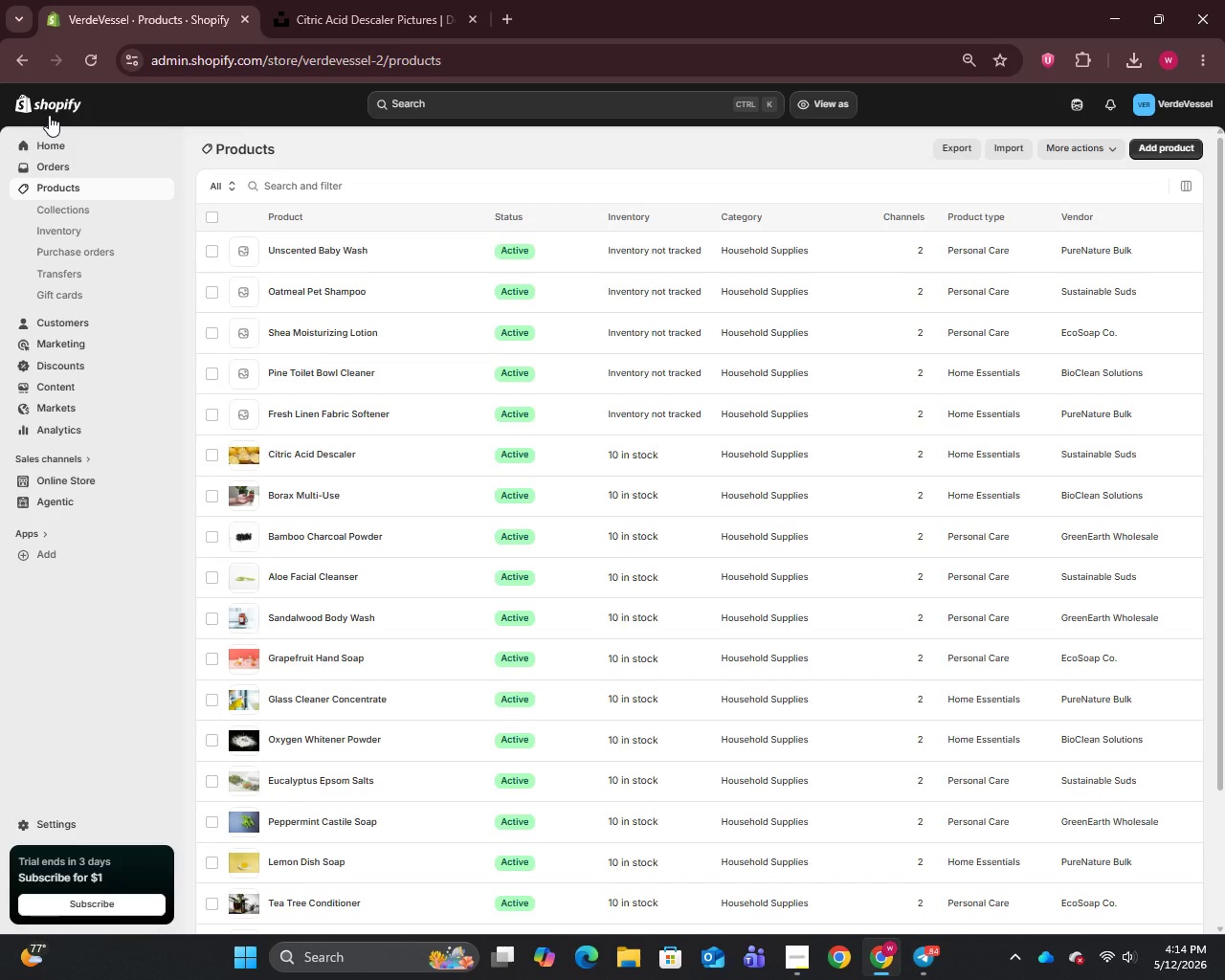 
left_click([307, 412])
 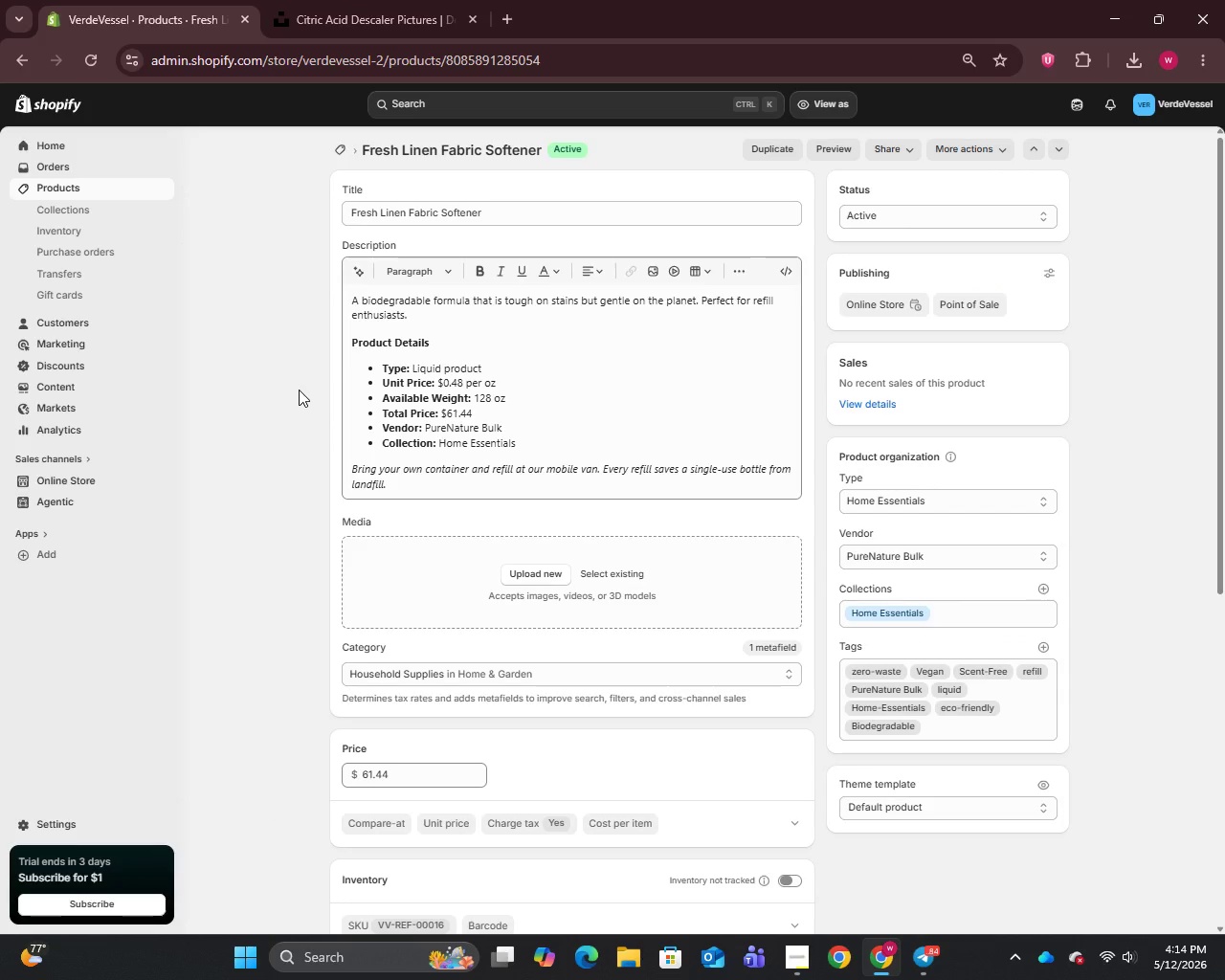 
wait(9.7)
 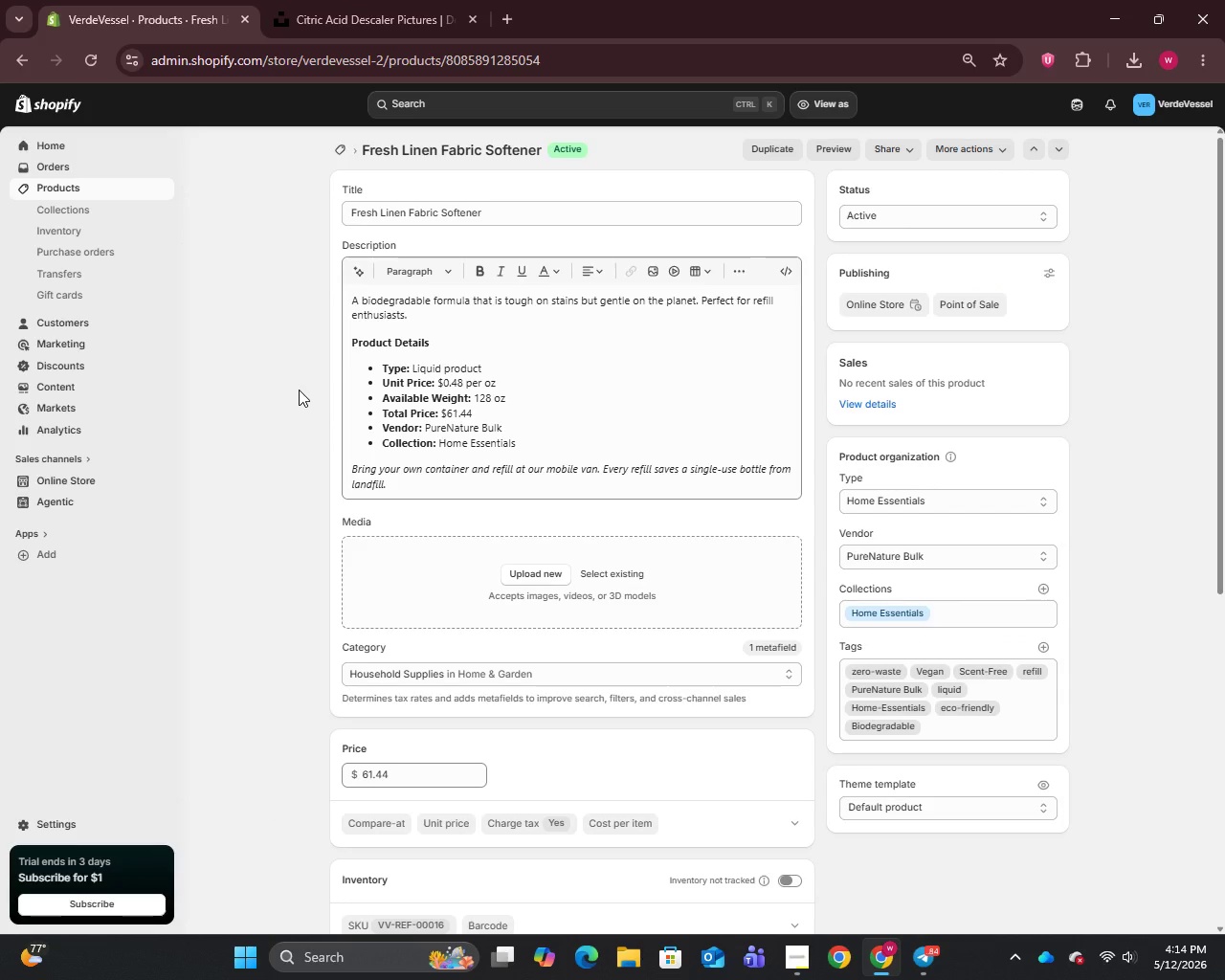 
left_click([509, 215])
 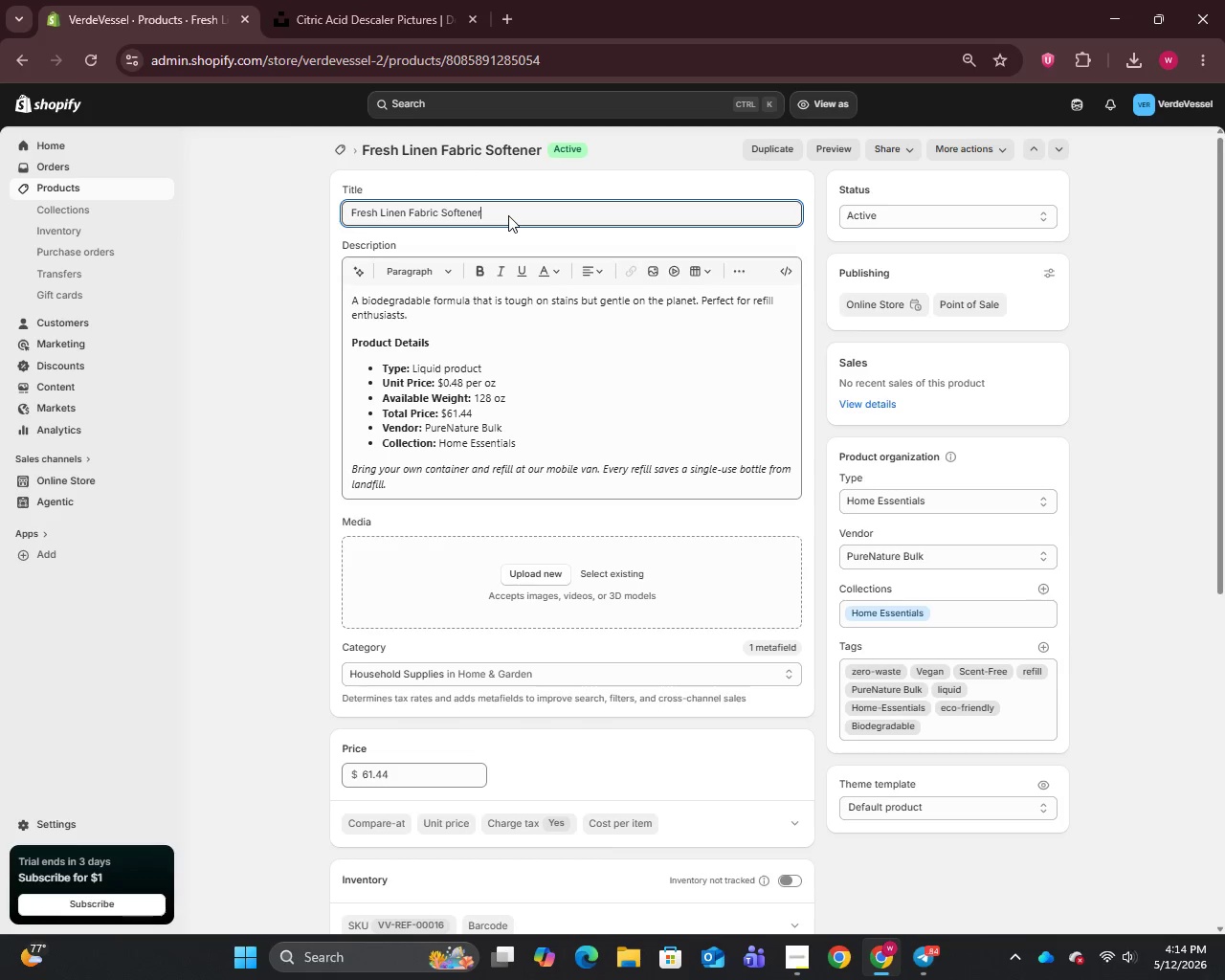 
key(Control+A)
 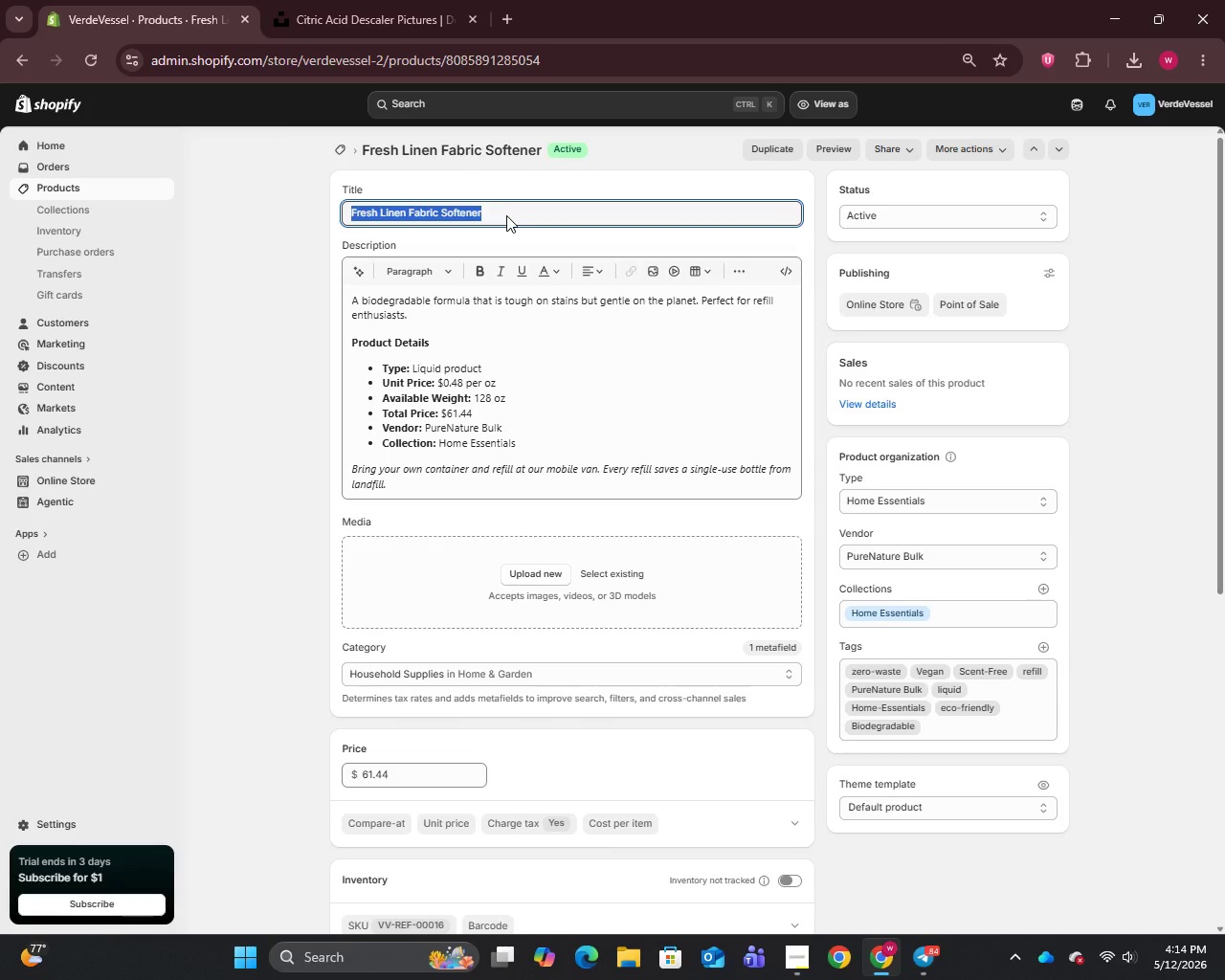 
key(Control+C)
 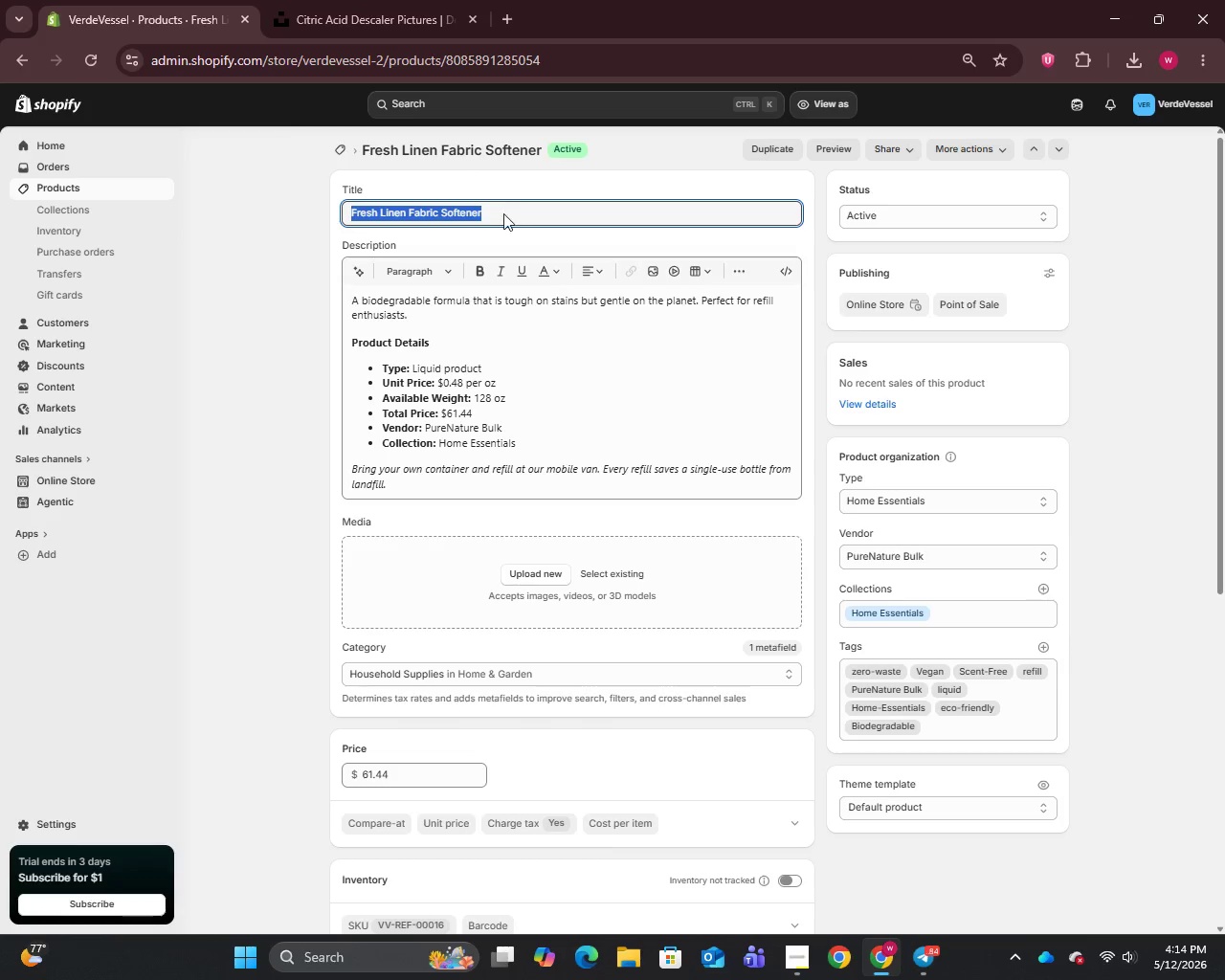 
left_click([350, 0])
 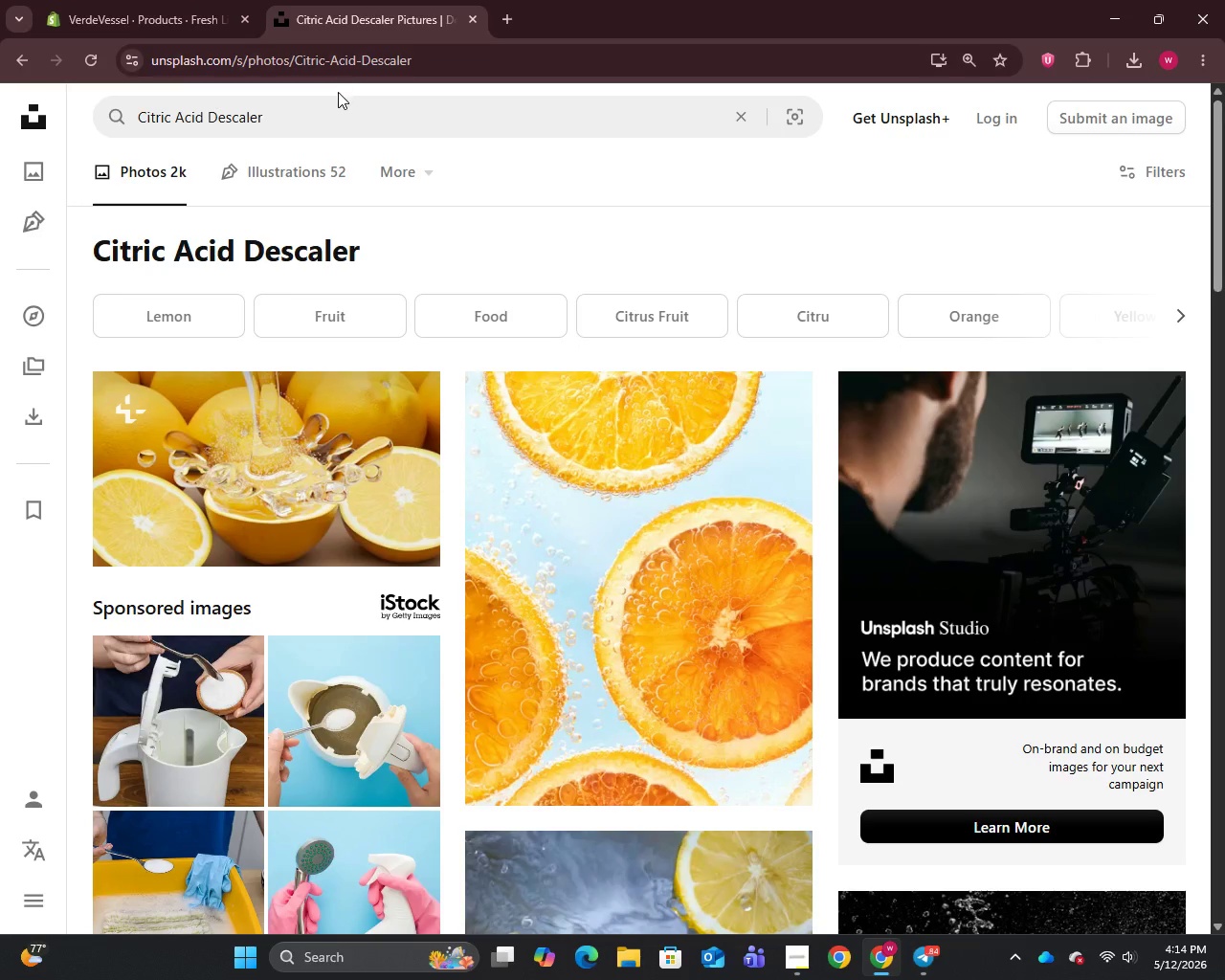 
left_click_drag(start_coordinate=[336, 114], to_coordinate=[336, 119])
 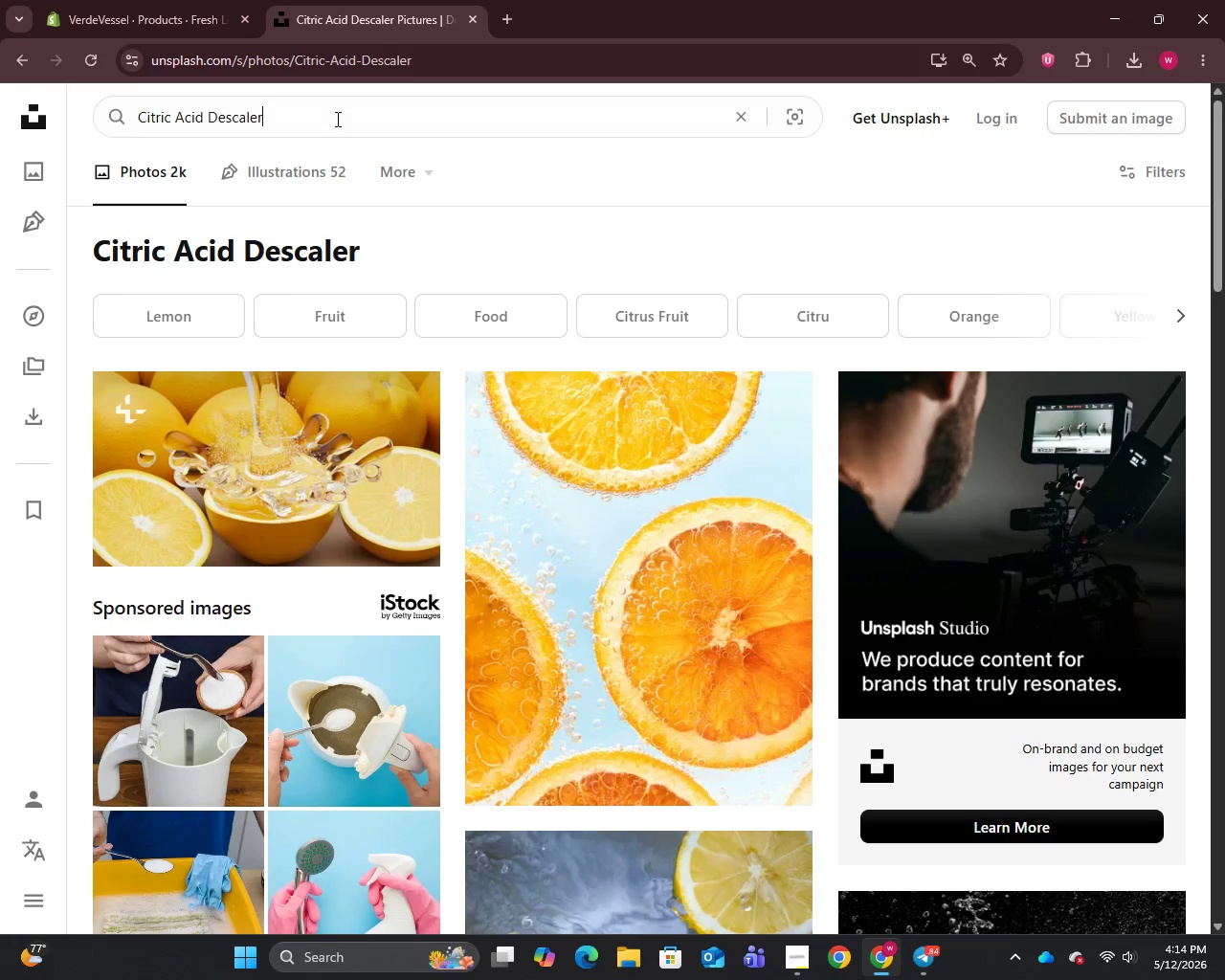 
key(Control+A)
 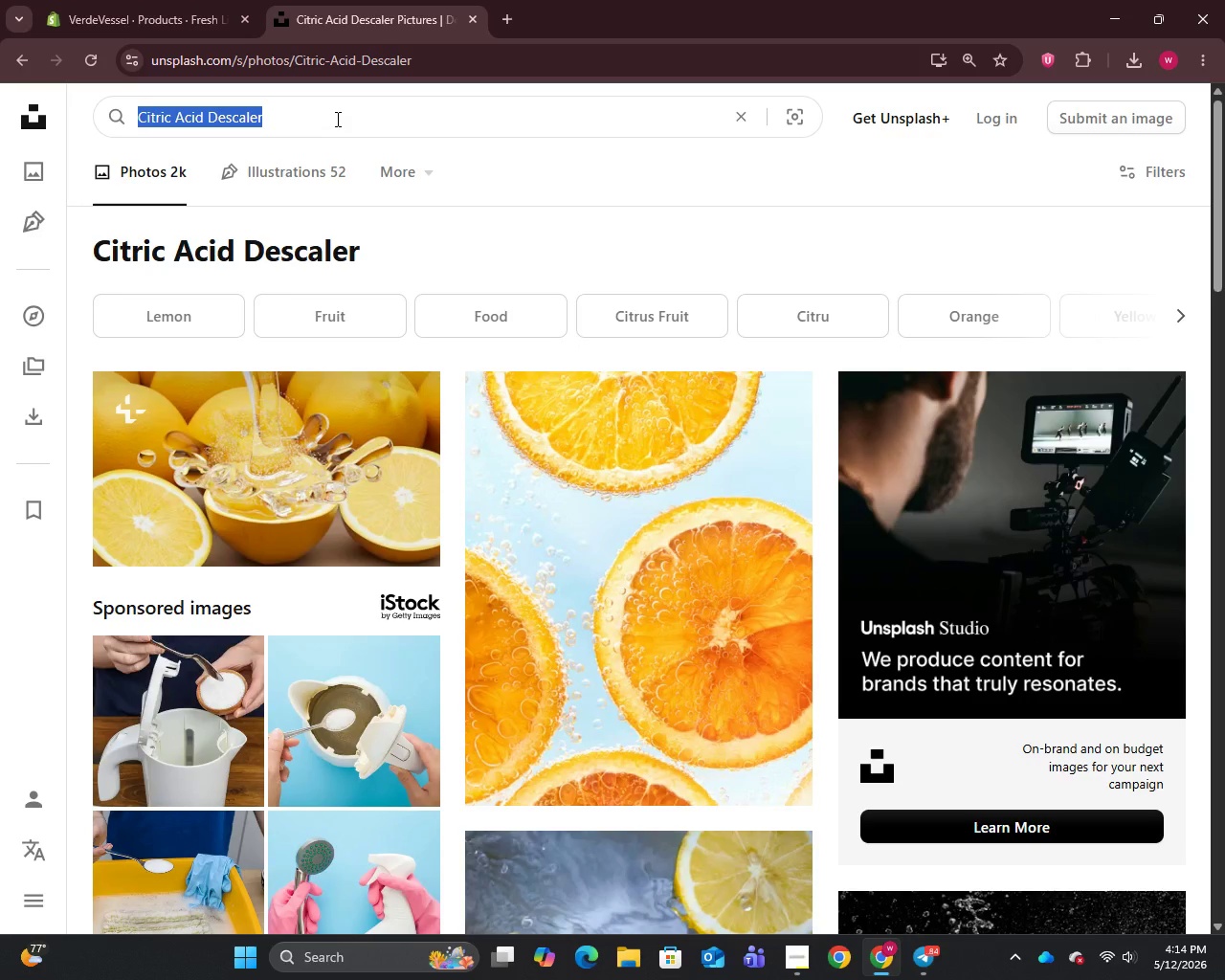 
key(Control+V)
 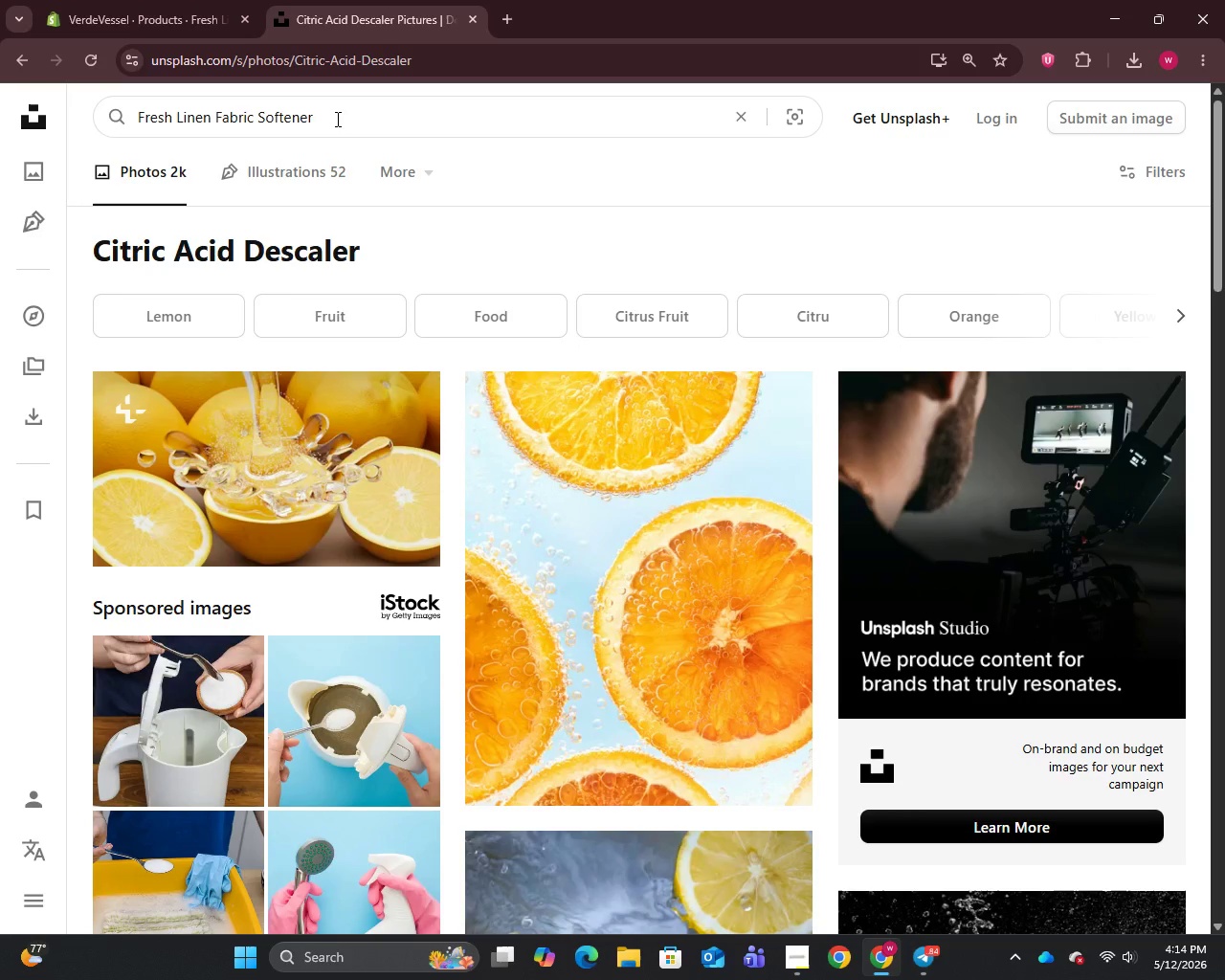 
key(Enter)
 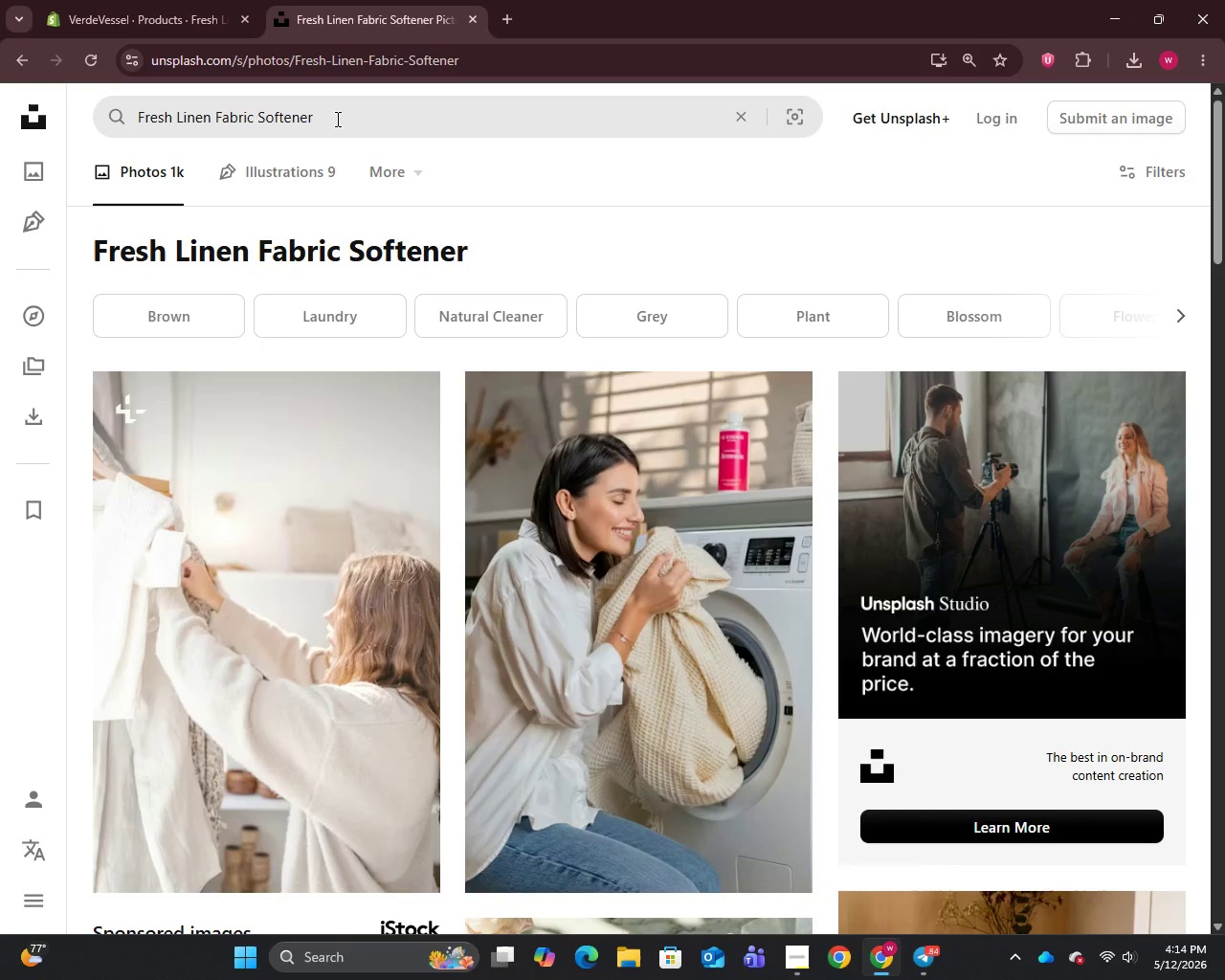 
wait(5.77)
 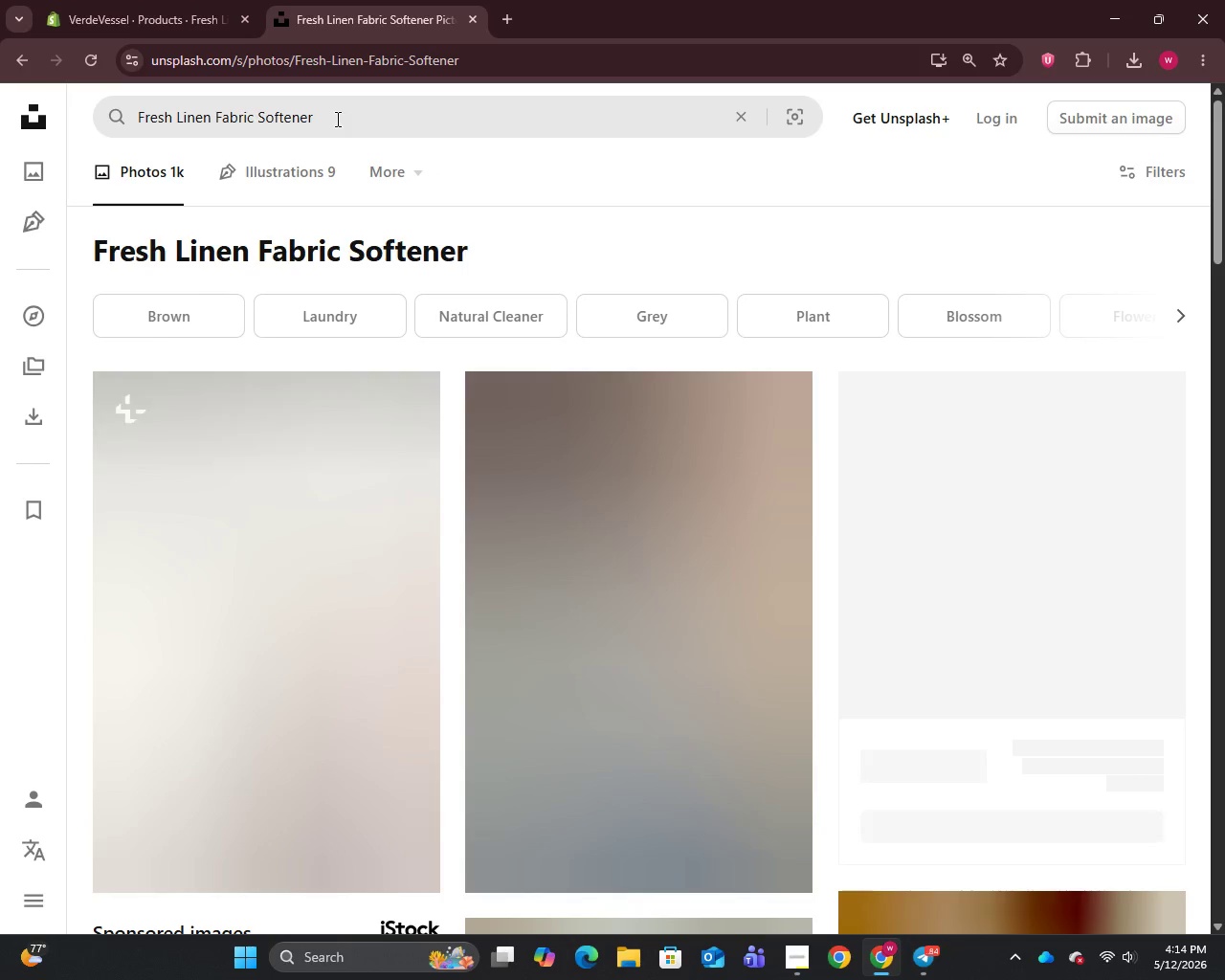 
scroll: coordinate [706, 434], scroll_direction: down, amount: 14.0
 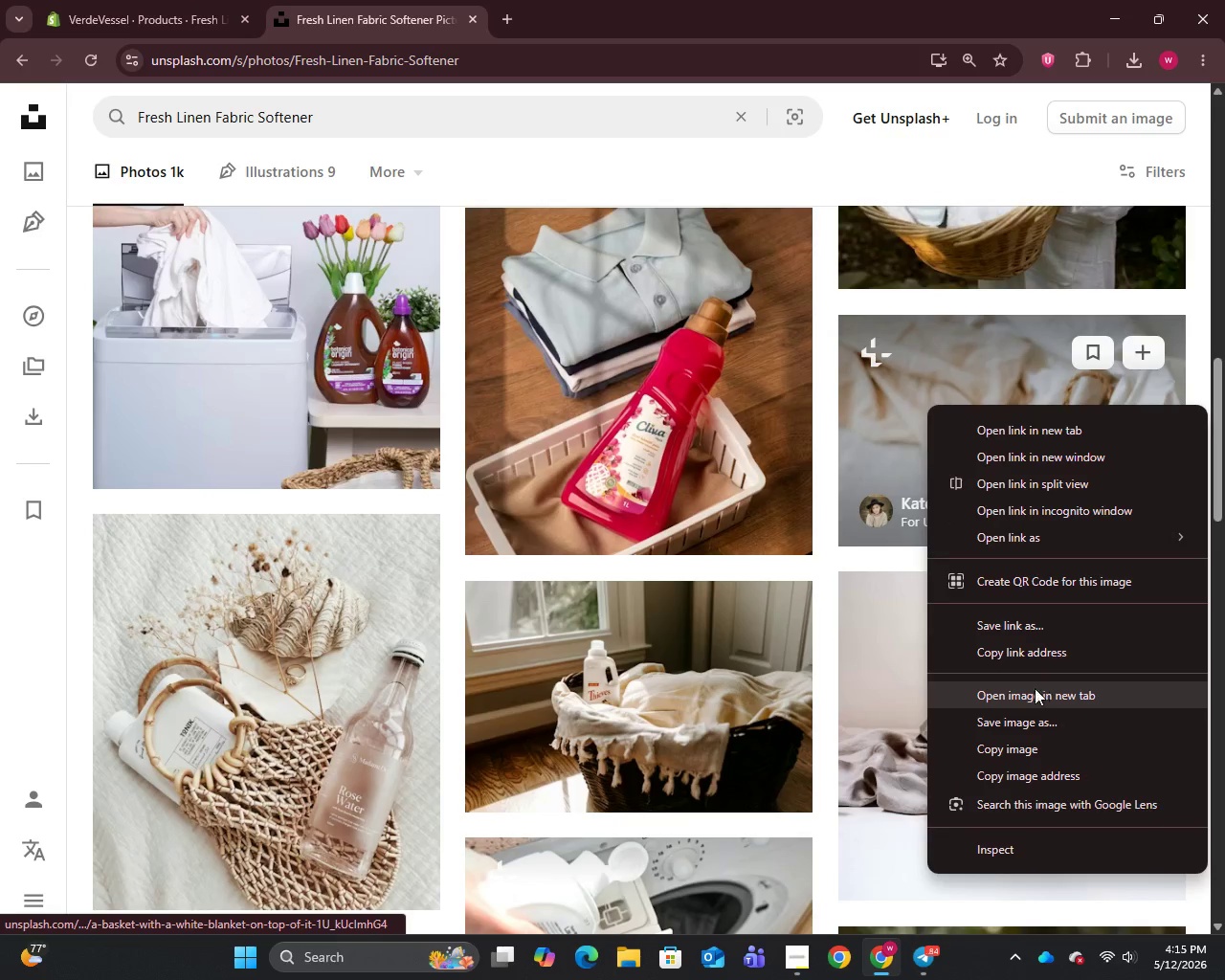 
left_click([1013, 718])
 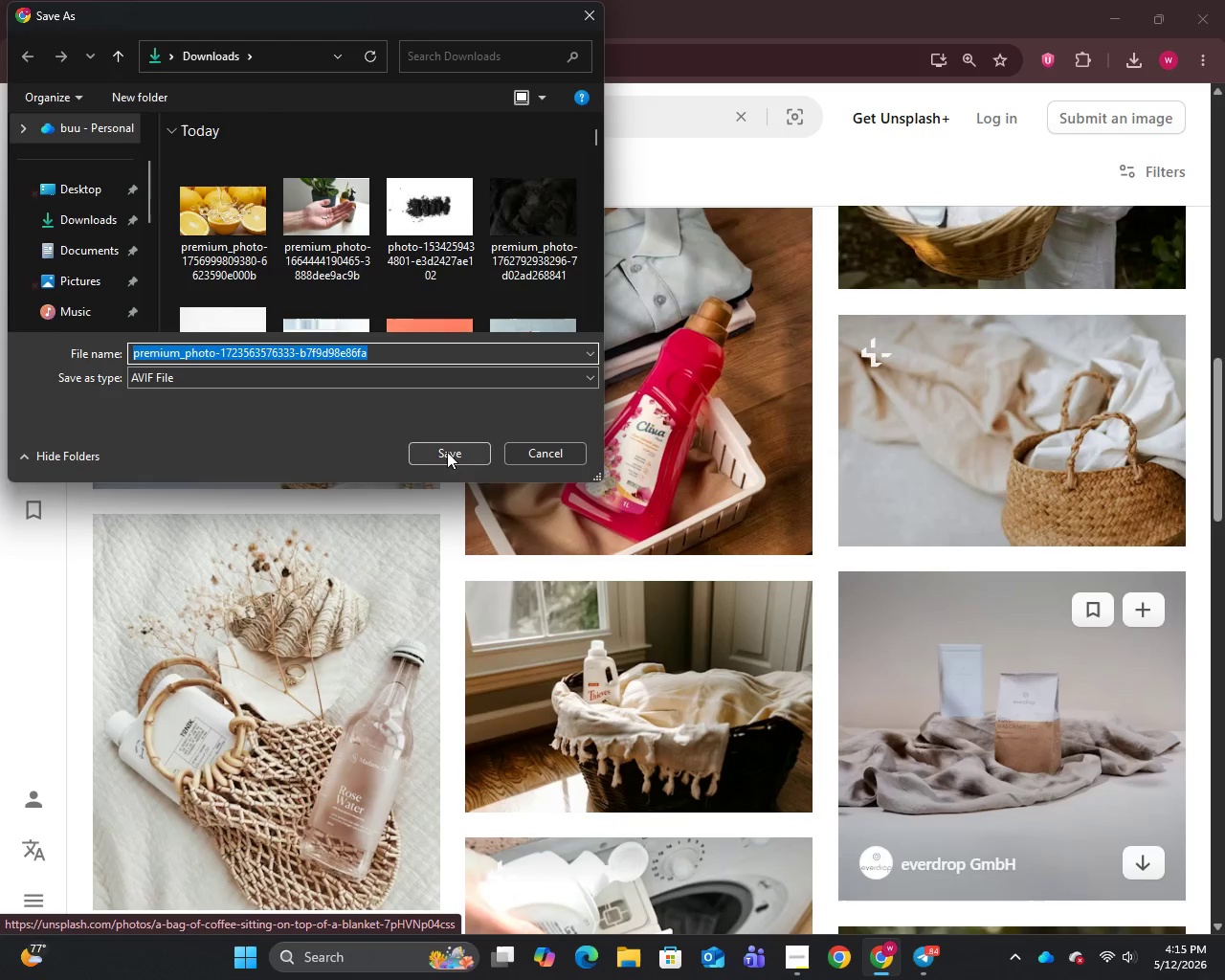 
double_click([445, 453])
 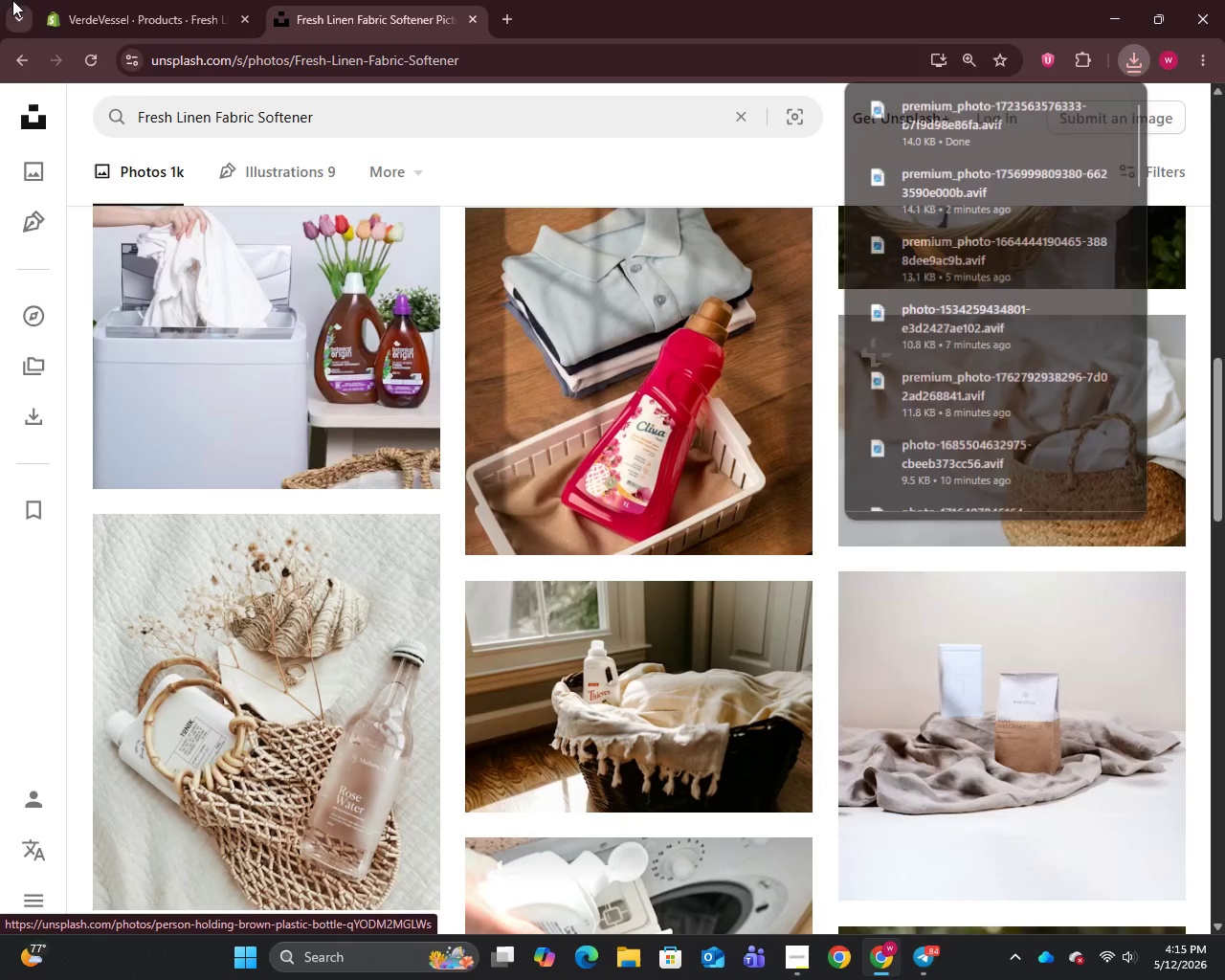 
left_click([118, 2])
 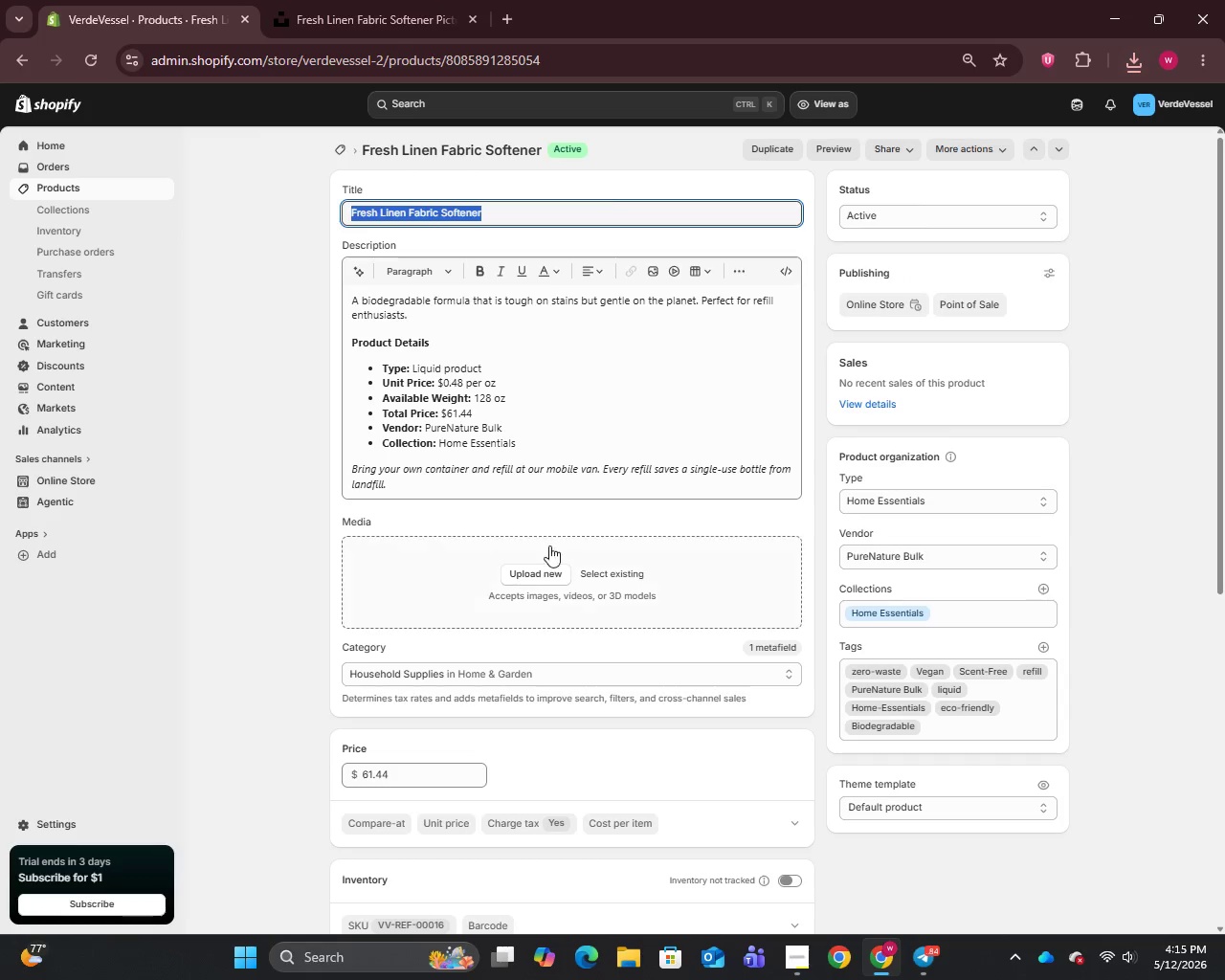 
left_click([546, 574])
 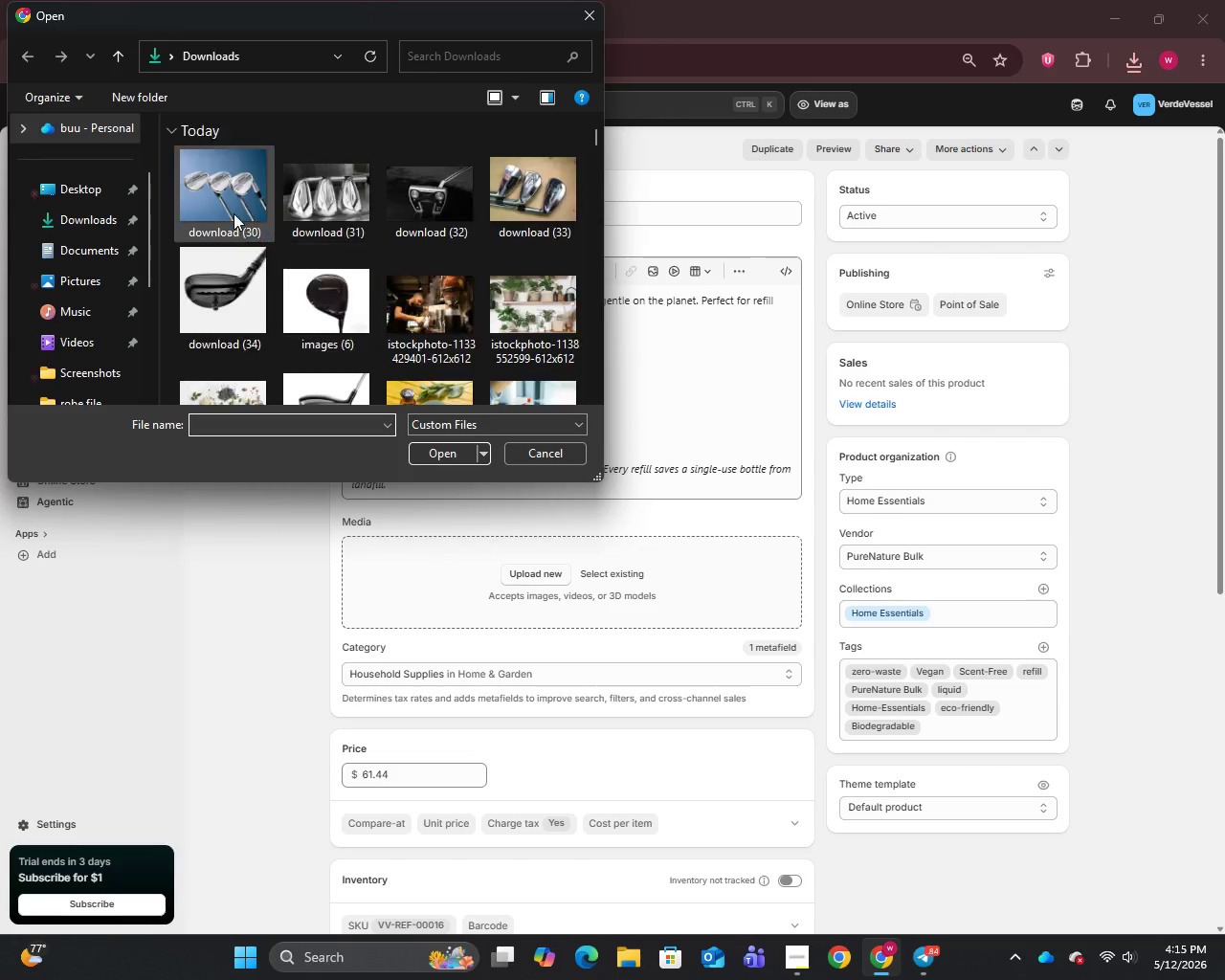 
left_click([201, 185])
 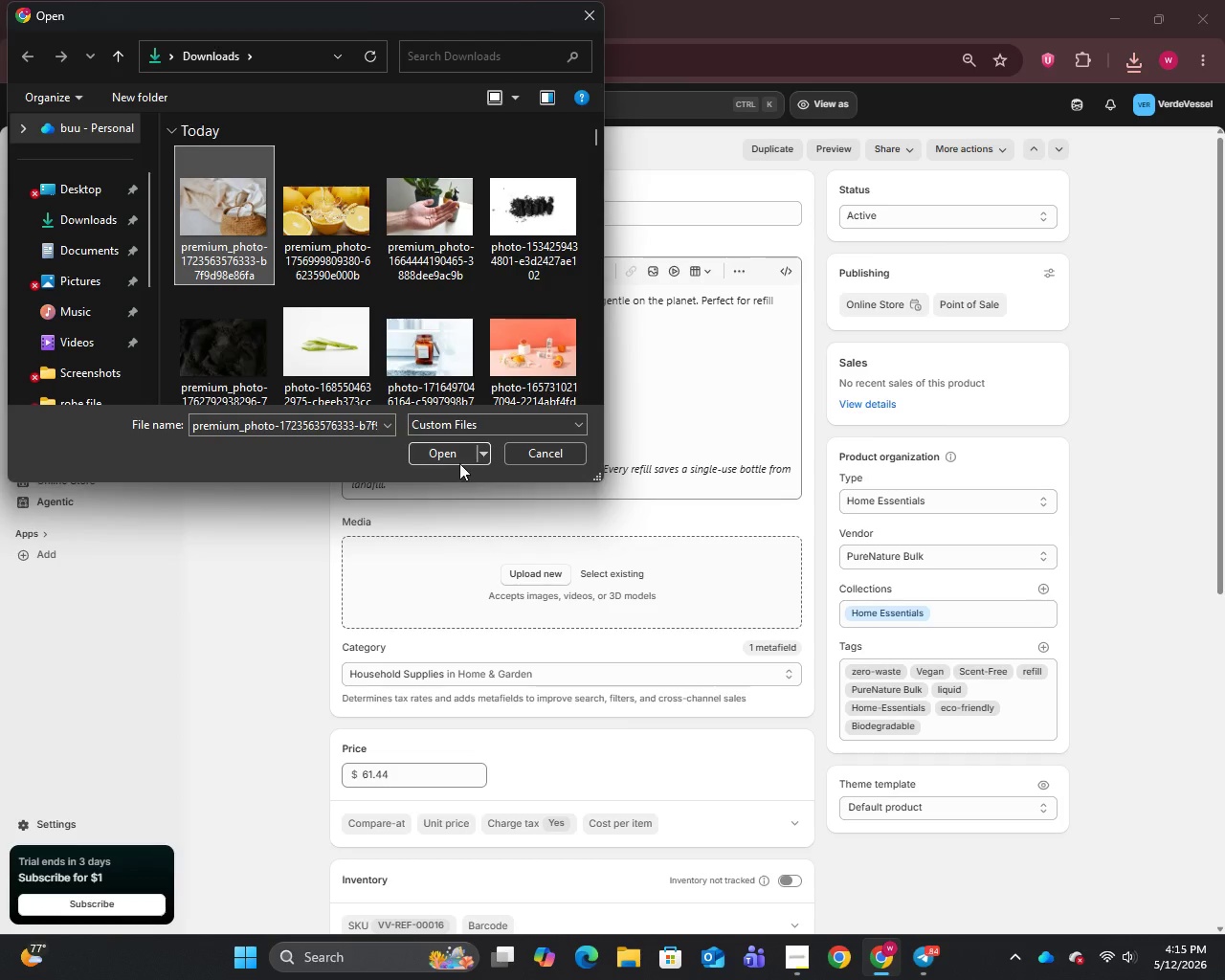 
left_click([443, 449])
 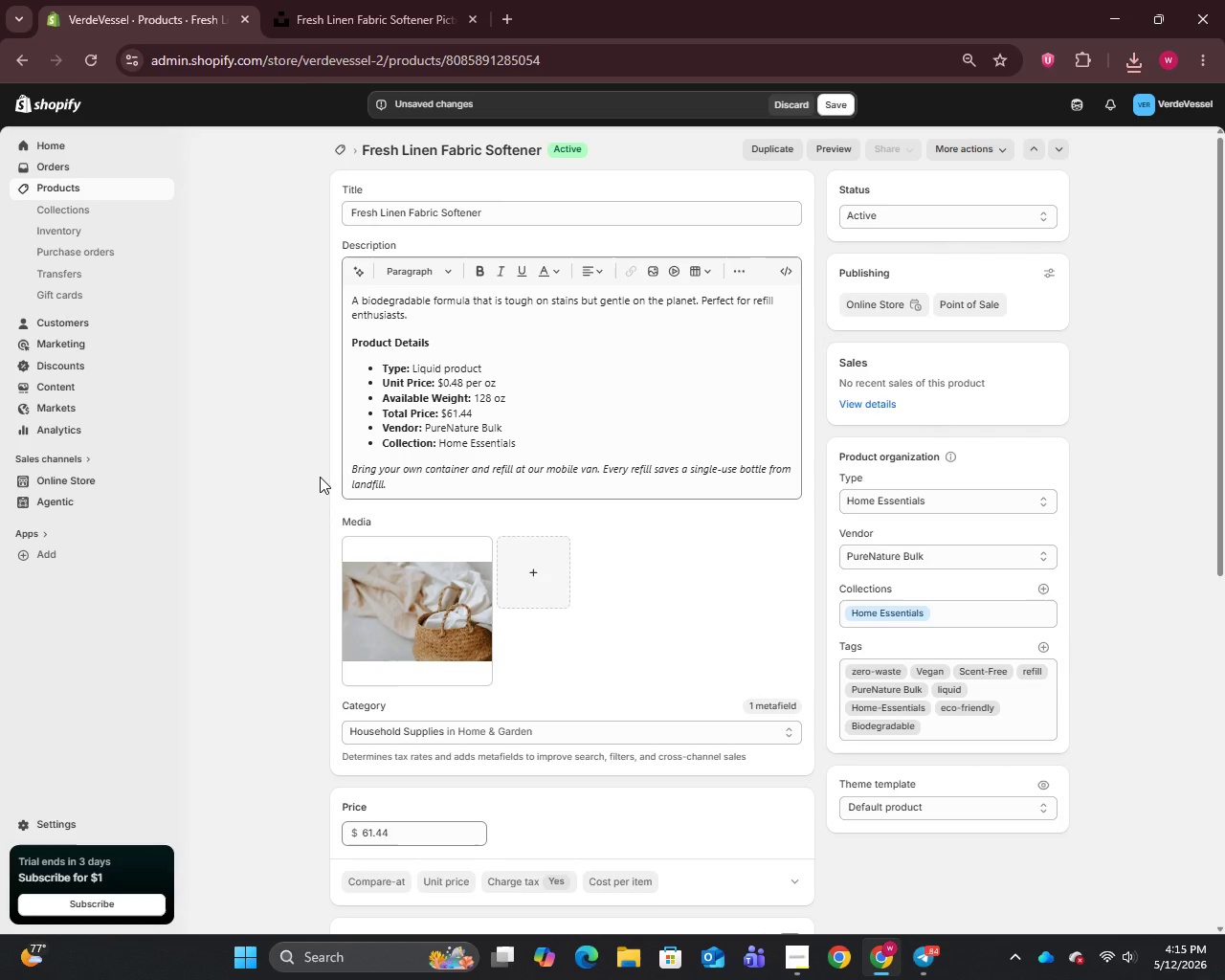 
wait(11.06)
 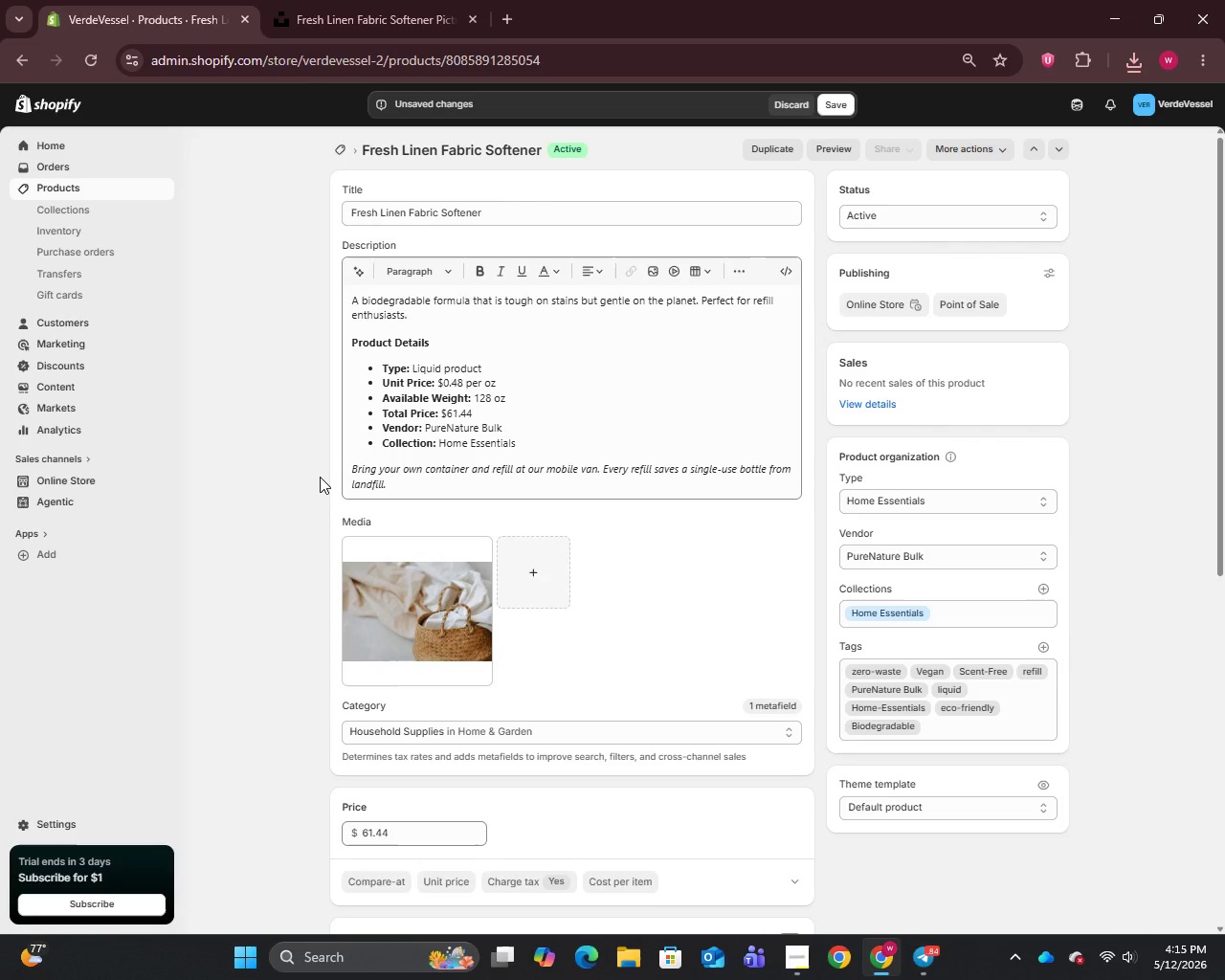 
left_click([412, 605])
 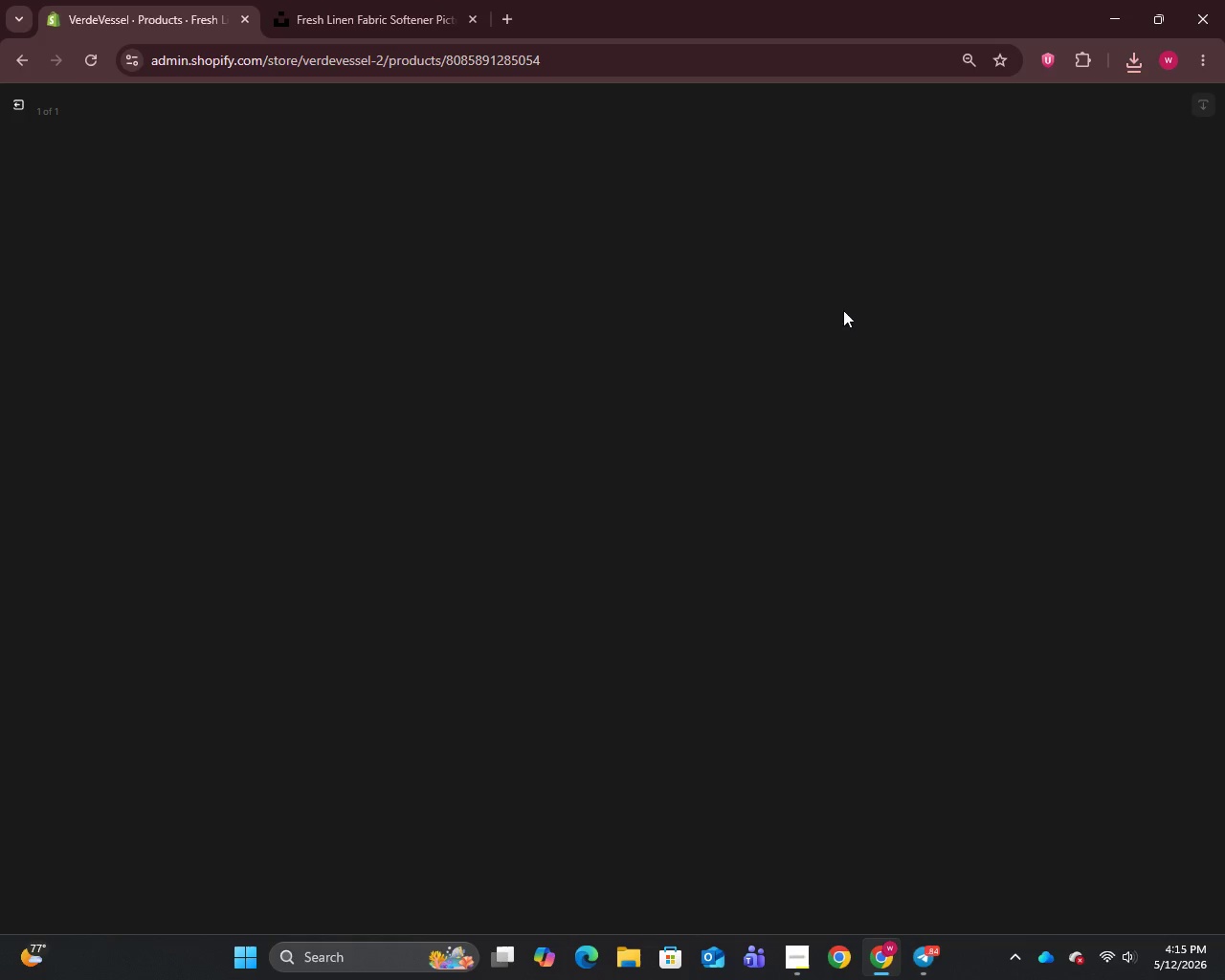 
mouse_move([990, 244])
 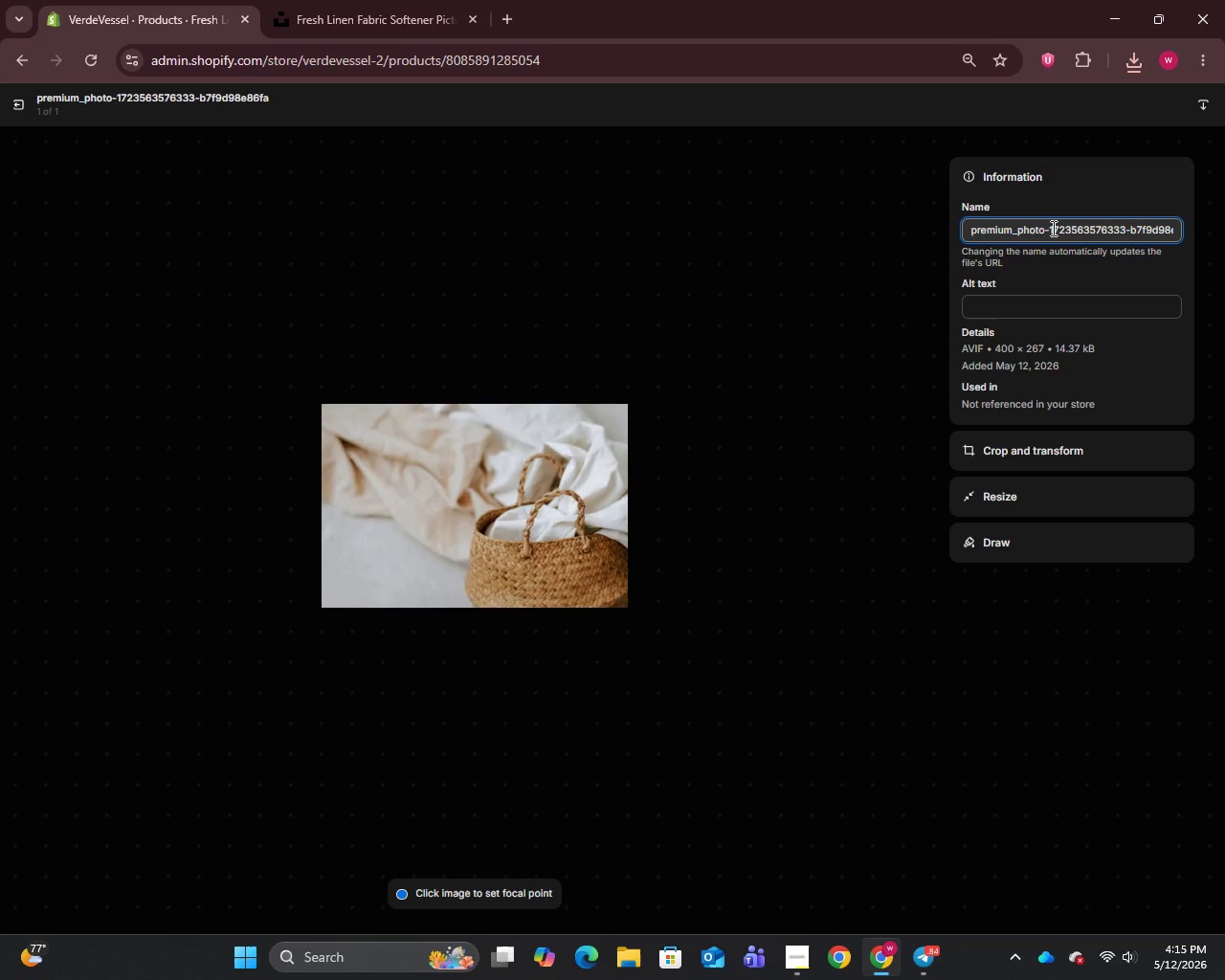 
key(Control+A)
 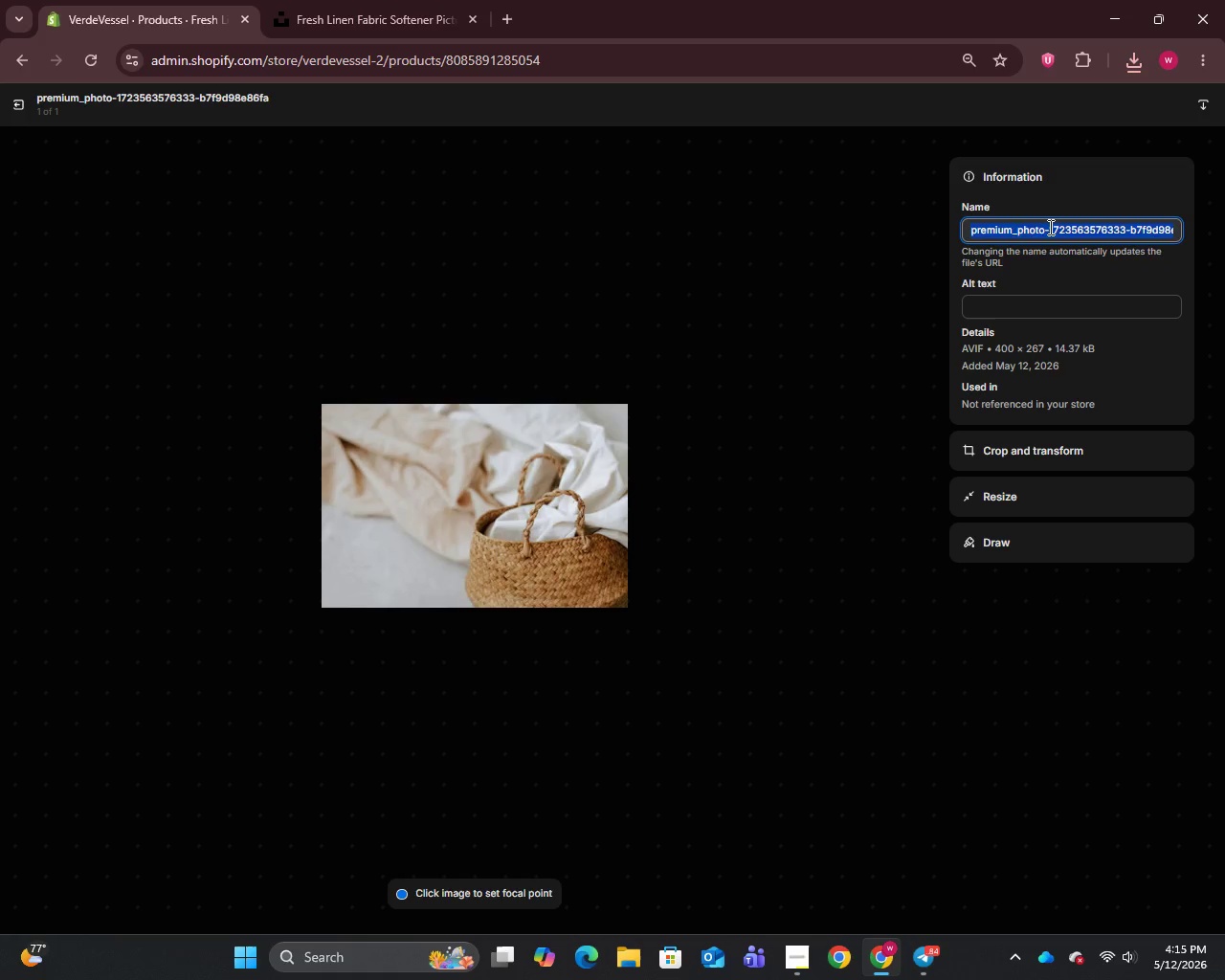 
key(Control+V)
 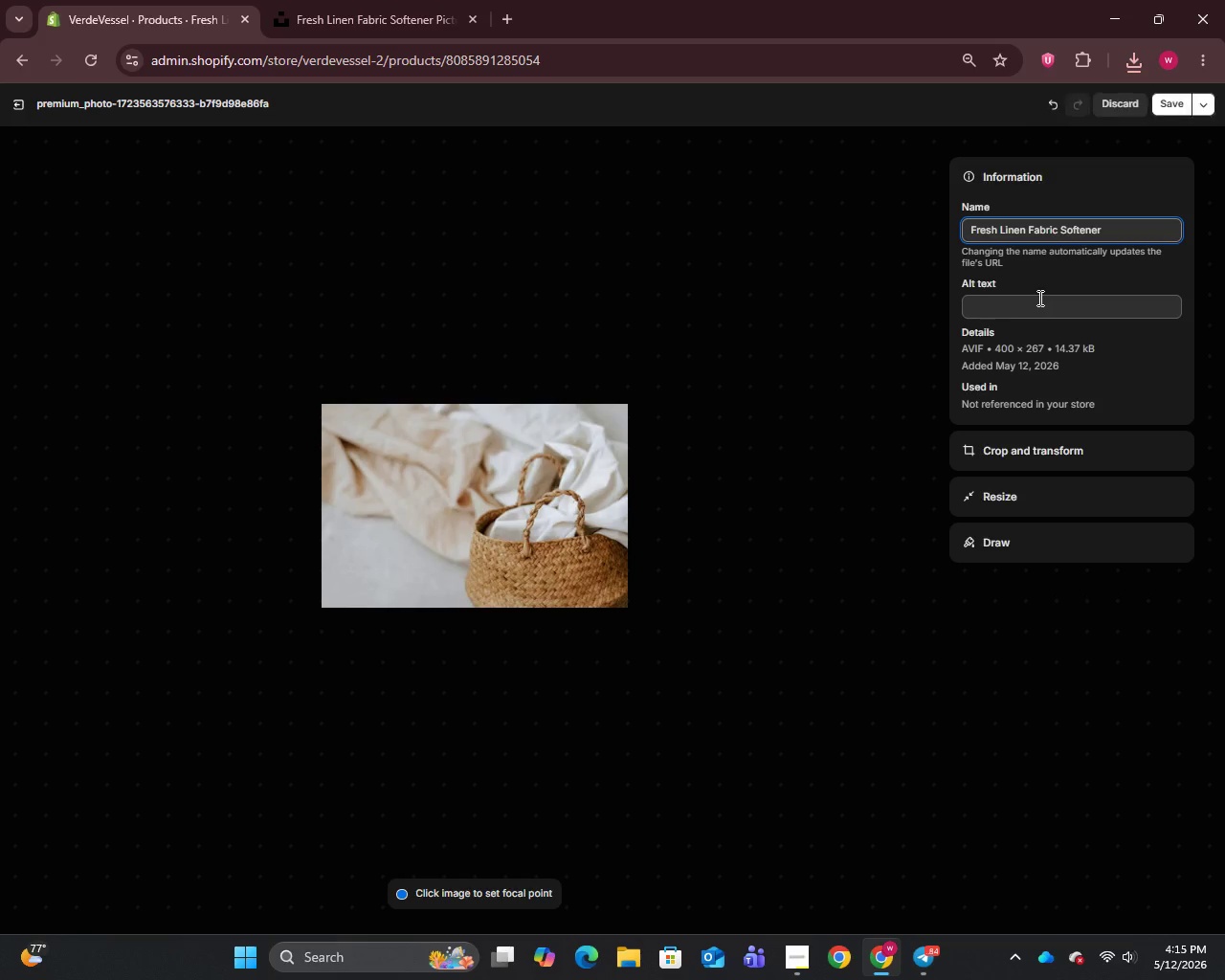 
left_click([1037, 299])
 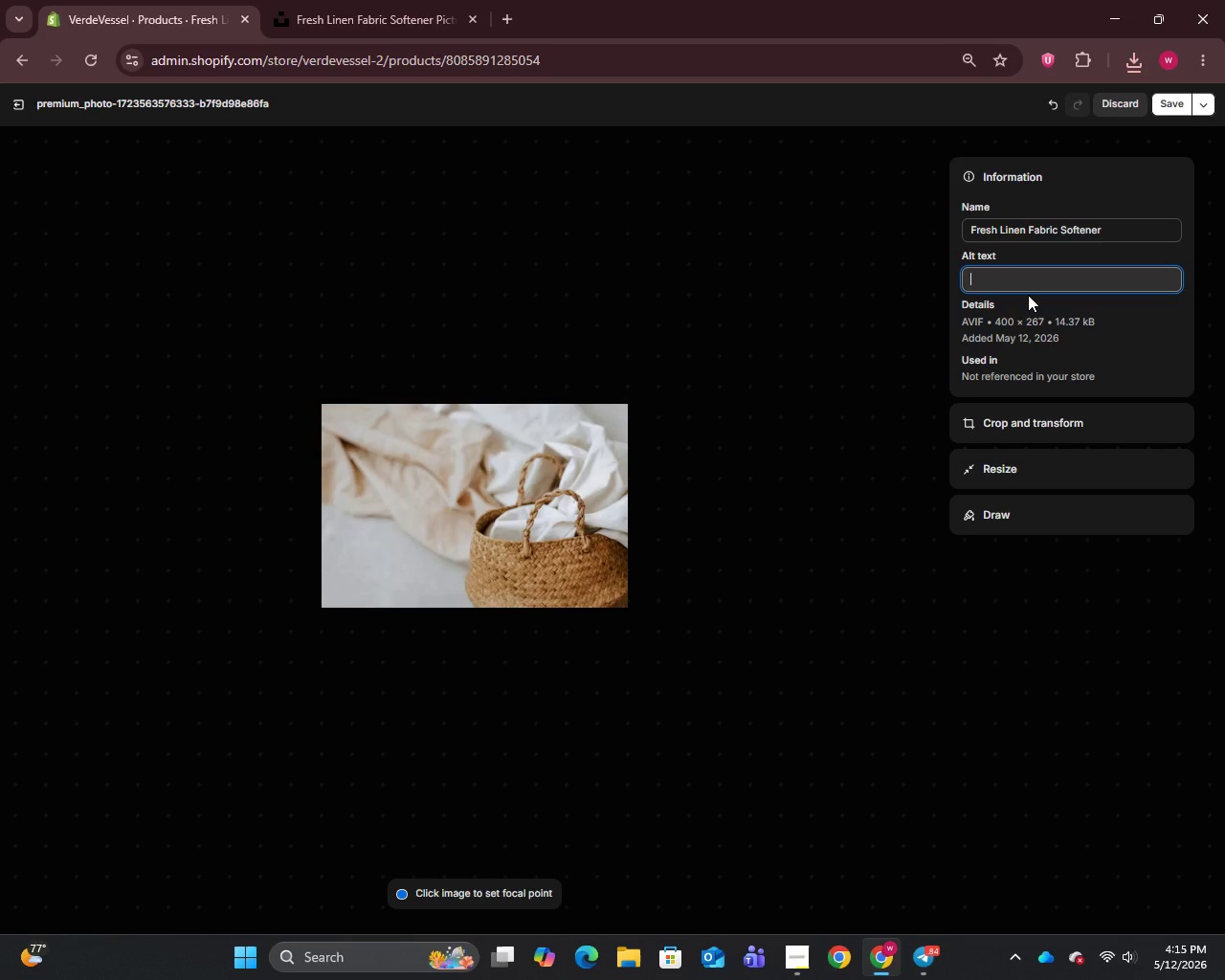 
wait(5.97)
 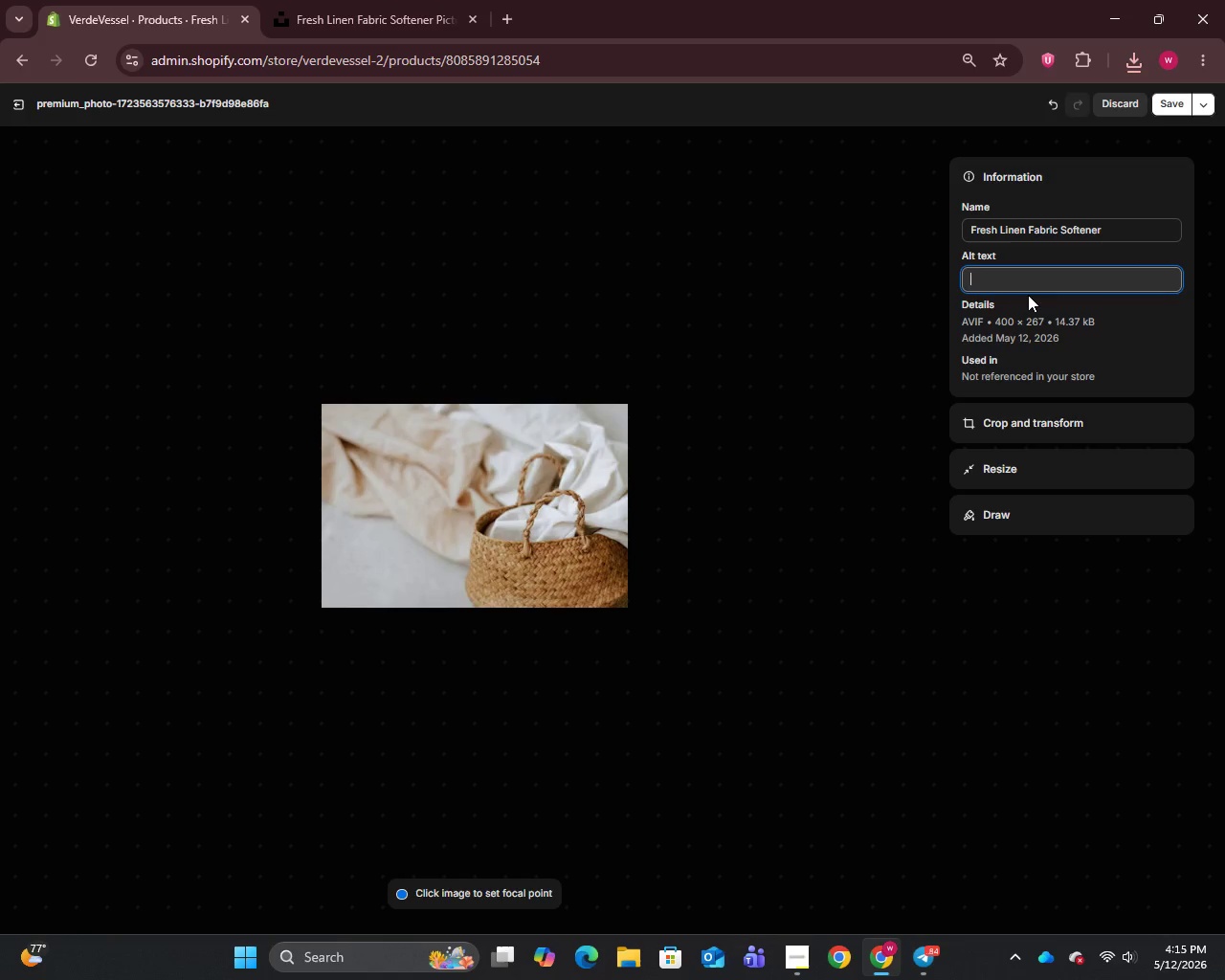 
type(Fresh linen fabric softener eco refill for softer laundry)
 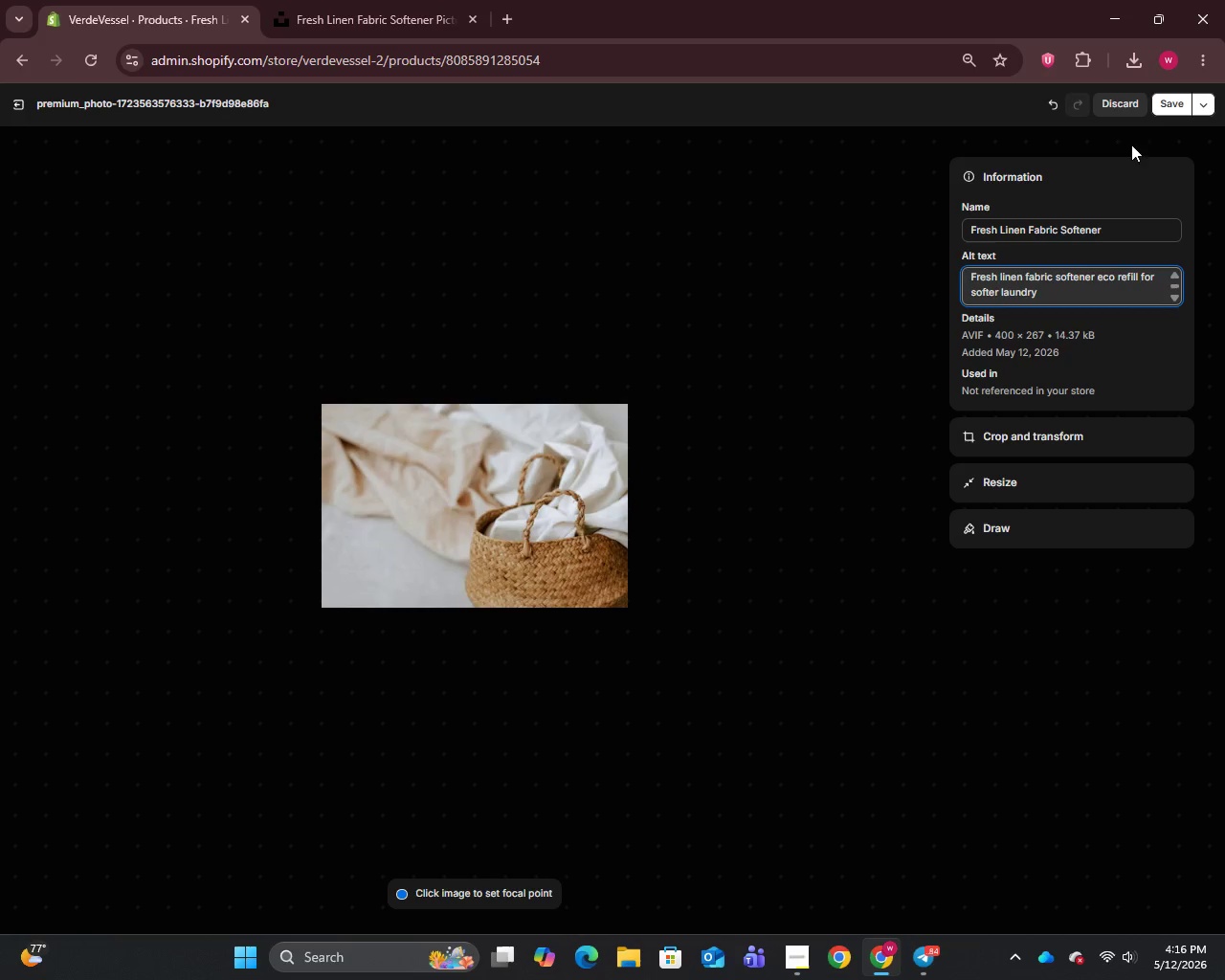 
left_click([1165, 105])
 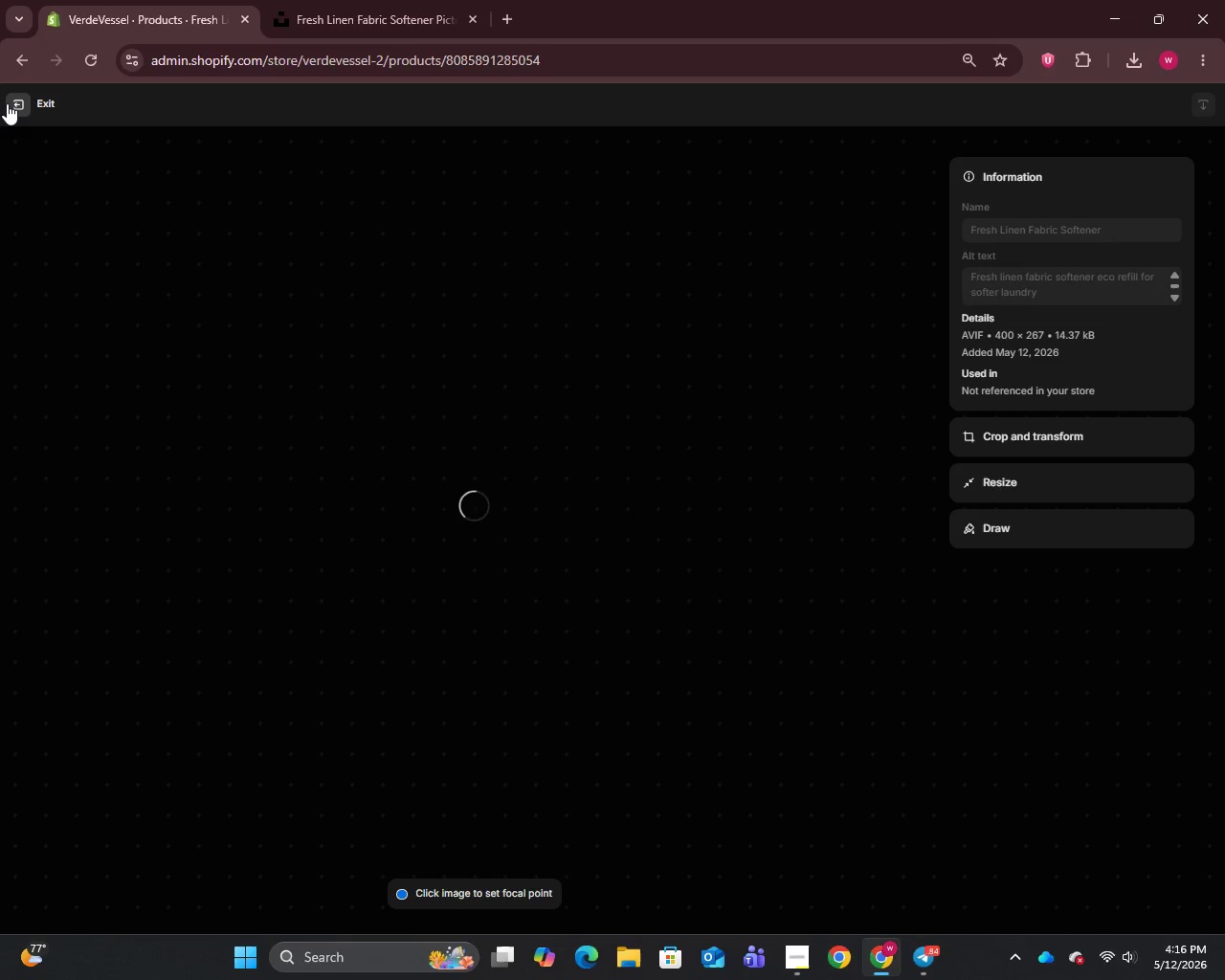 
left_click([7, 103])
 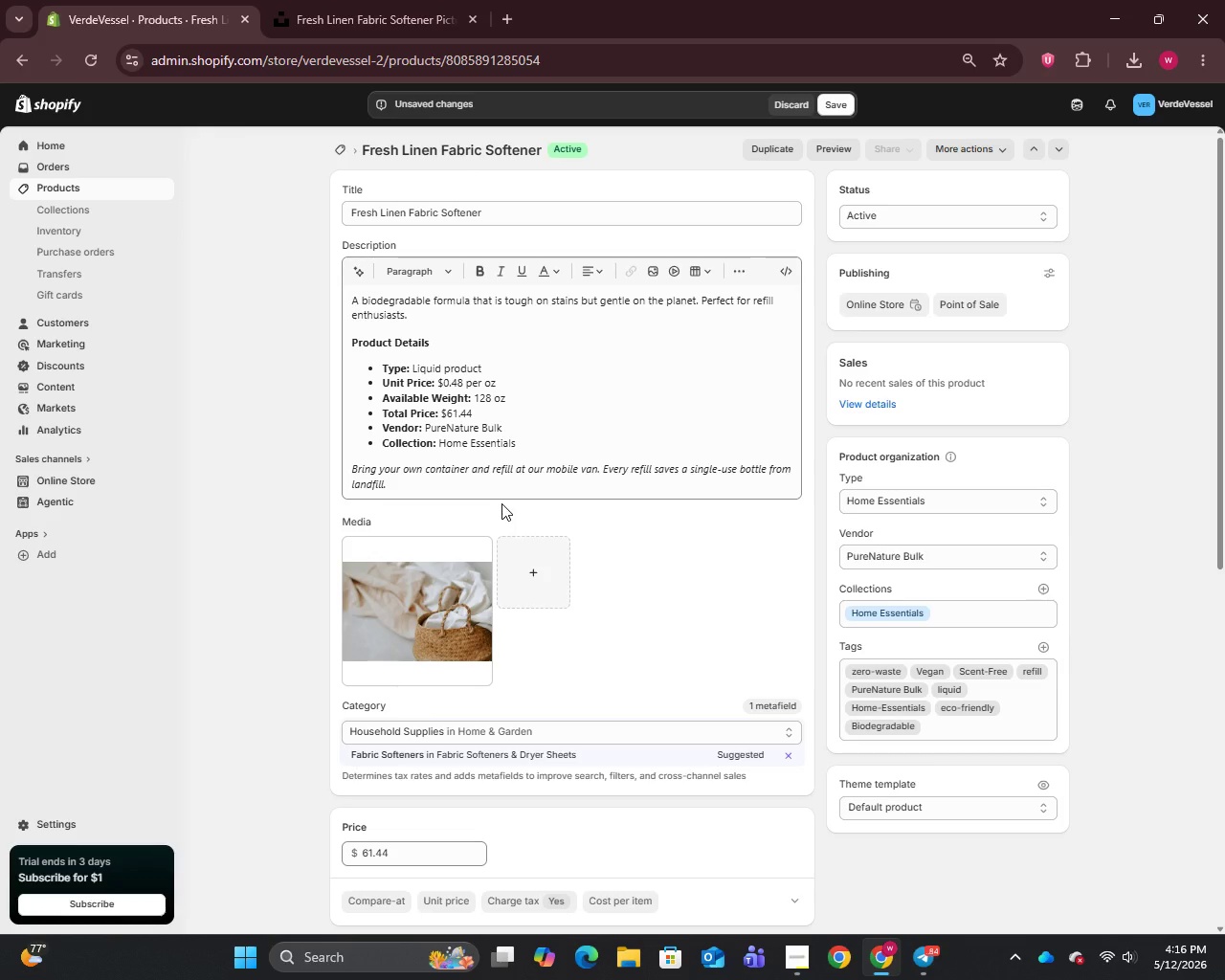 
scroll: coordinate [602, 561], scroll_direction: down, amount: 9.0
 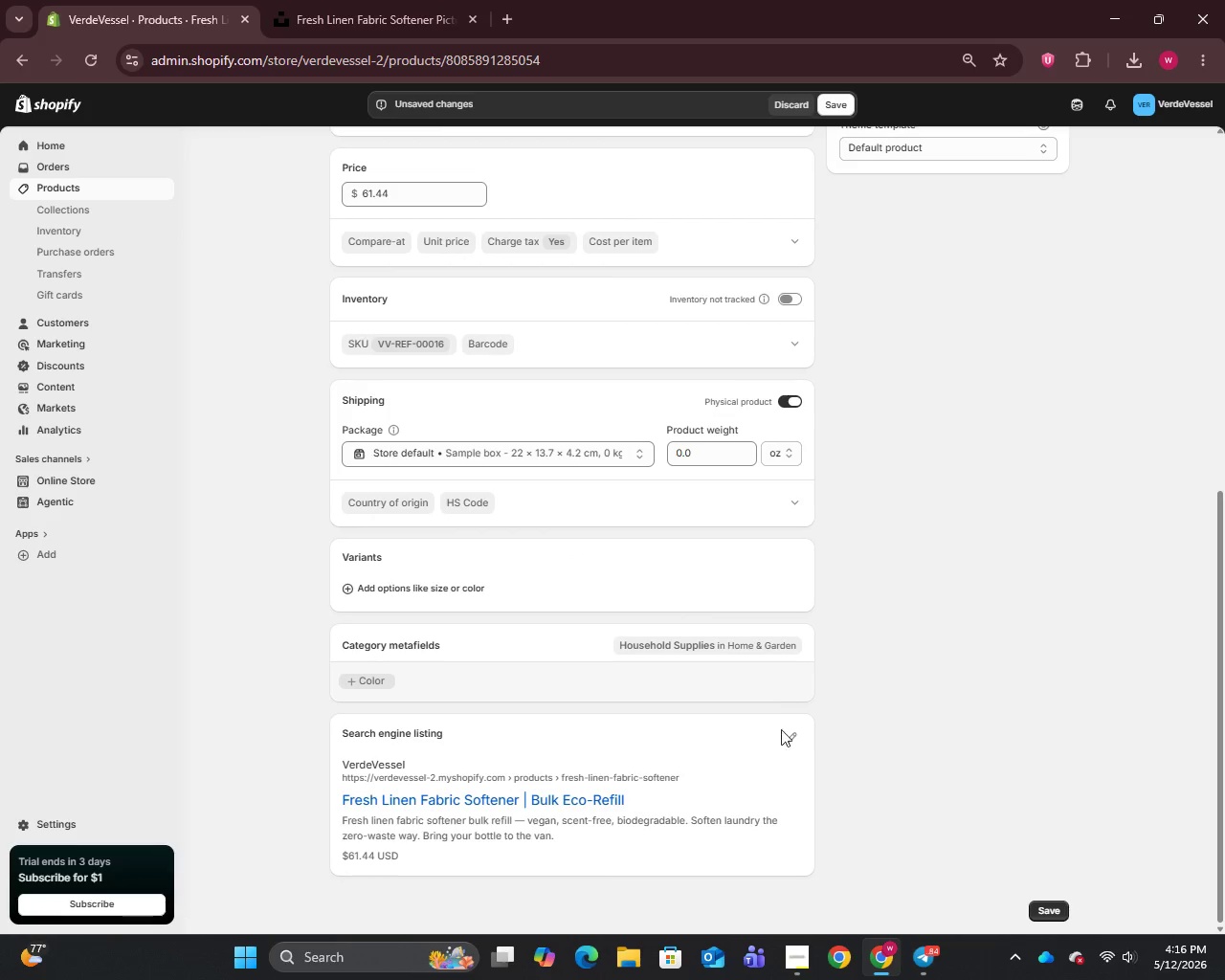 
left_click([791, 733])
 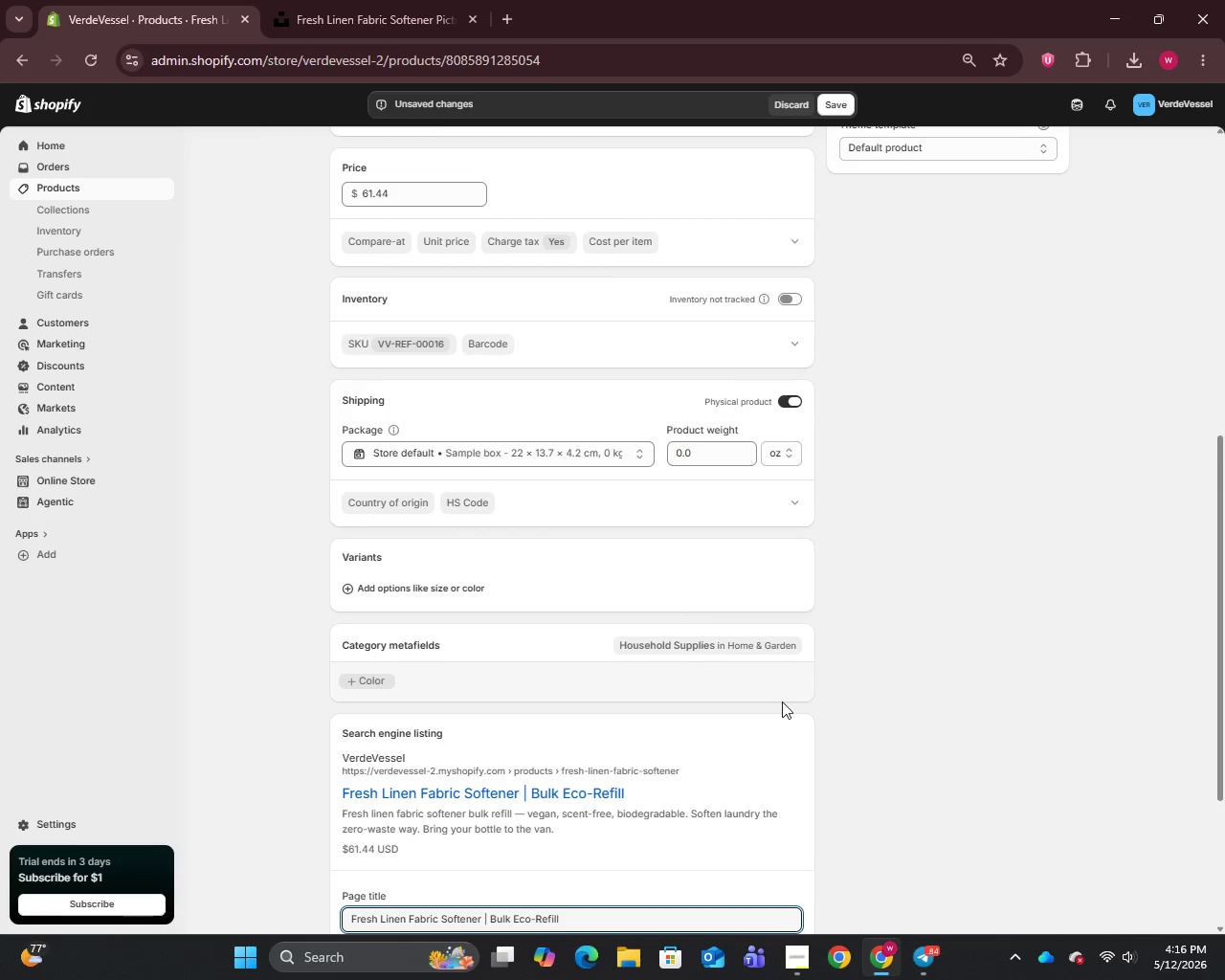 
scroll: coordinate [781, 702], scroll_direction: down, amount: 2.0
 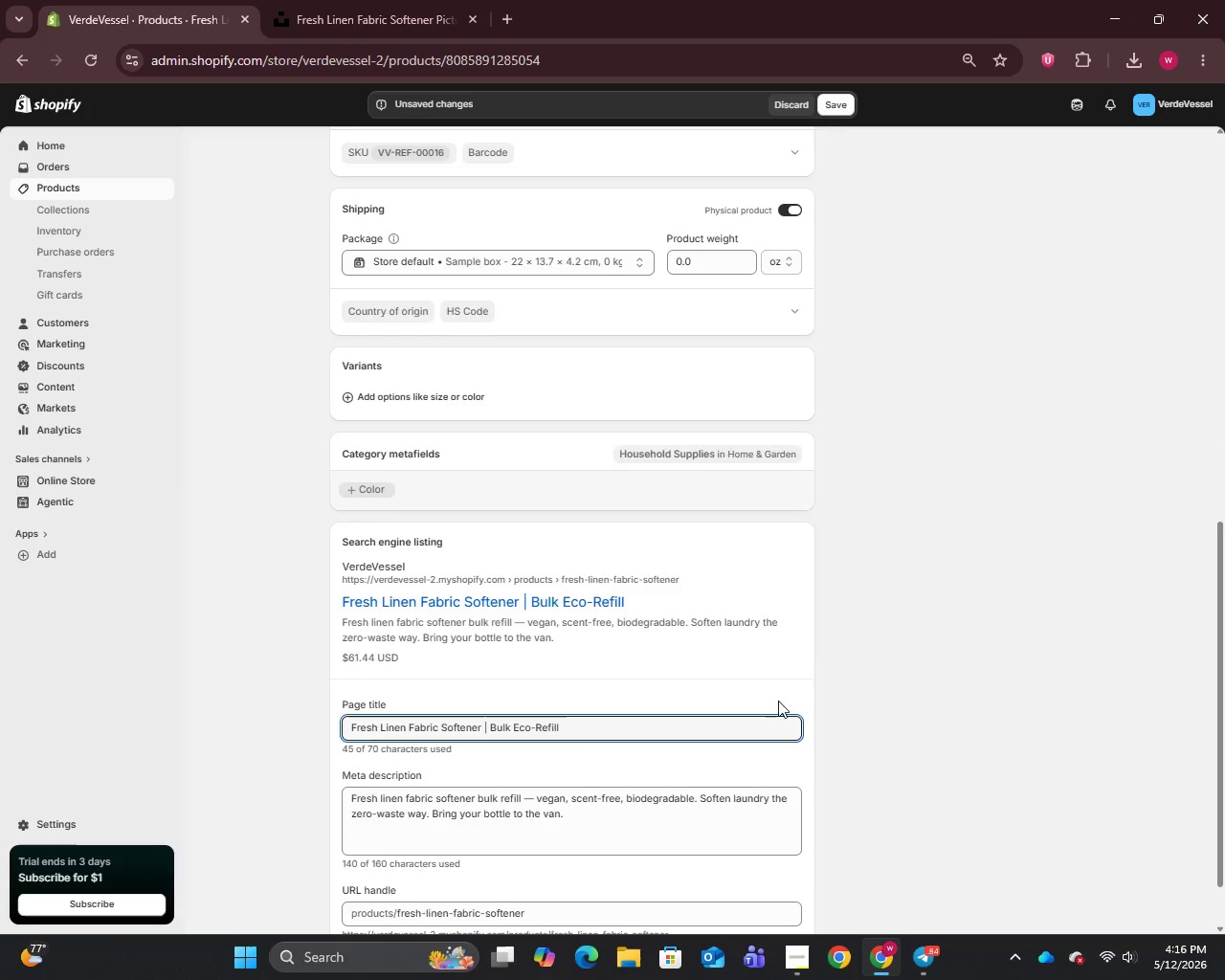 
scroll: coordinate [778, 701], scroll_direction: none, amount: 0.0
 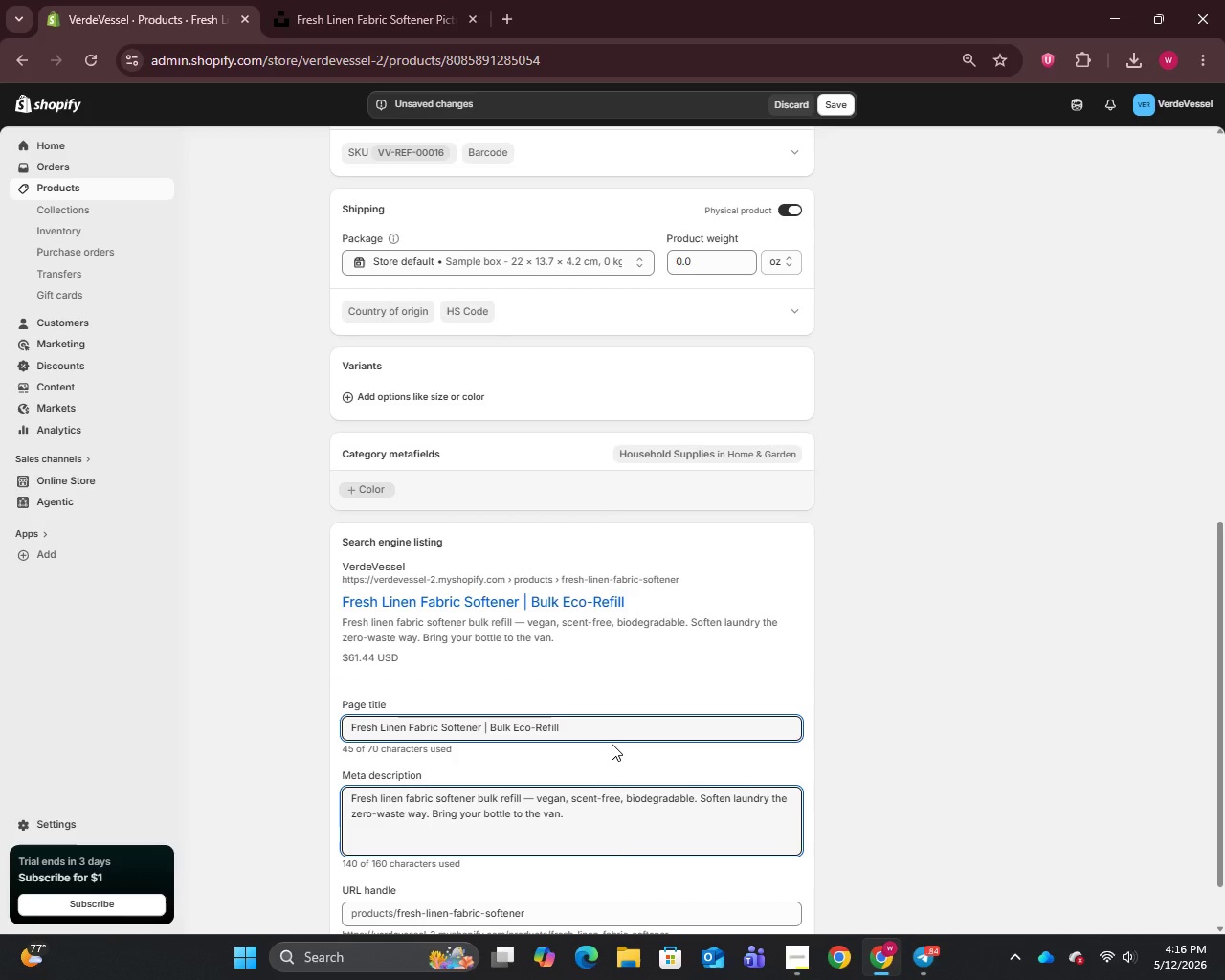 
key(Backspace)
 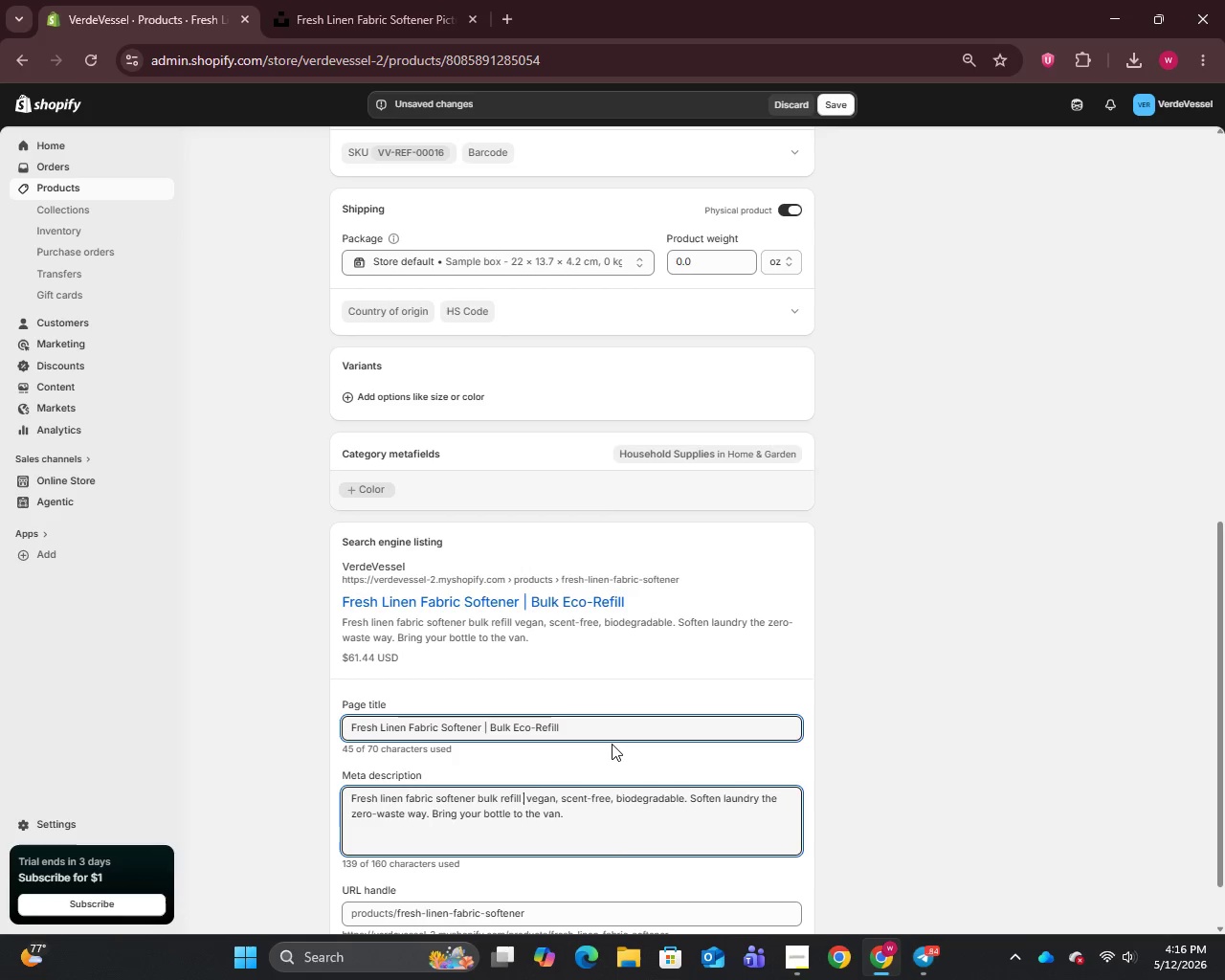 
key(Backspace)
 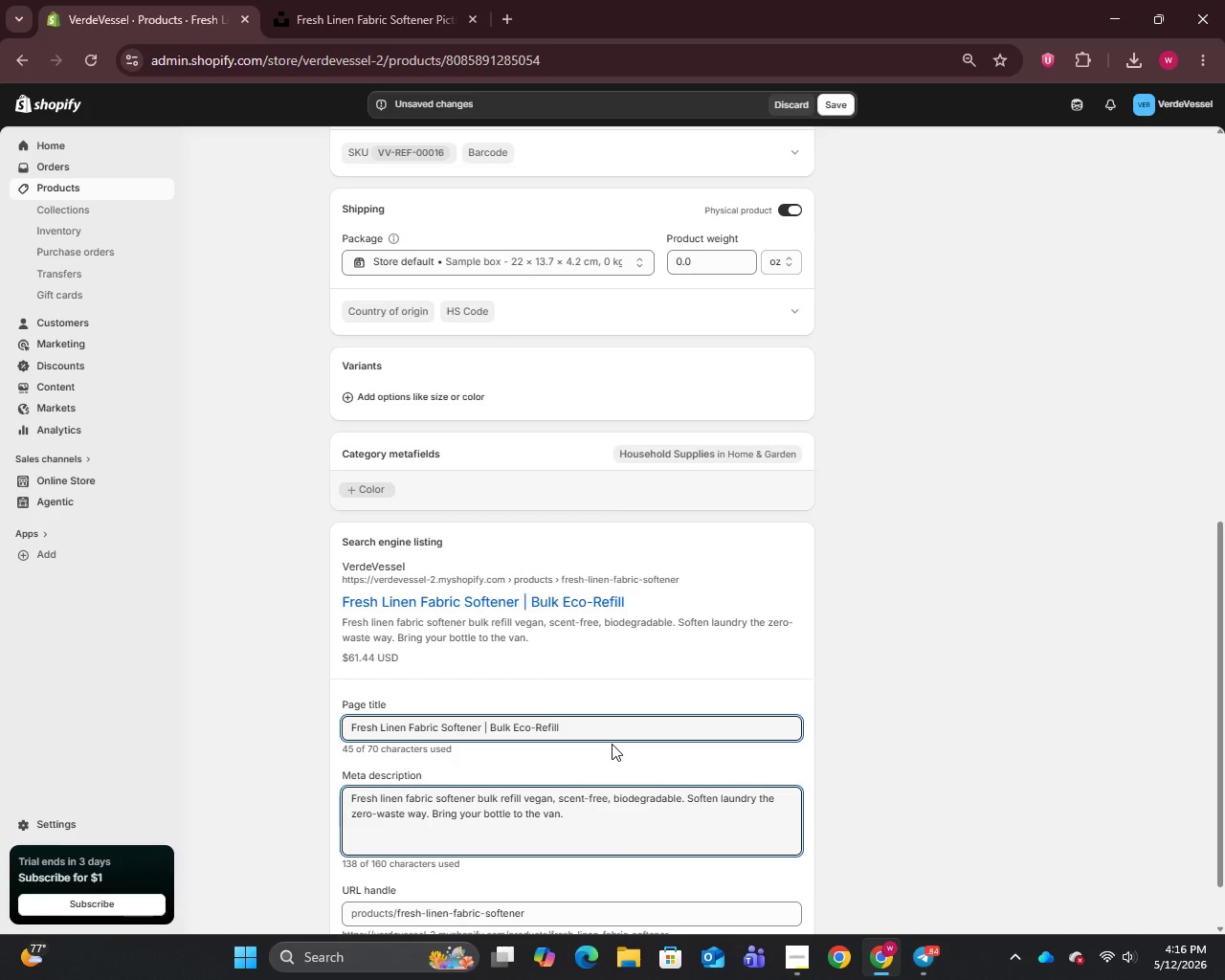 
key(Comma)
 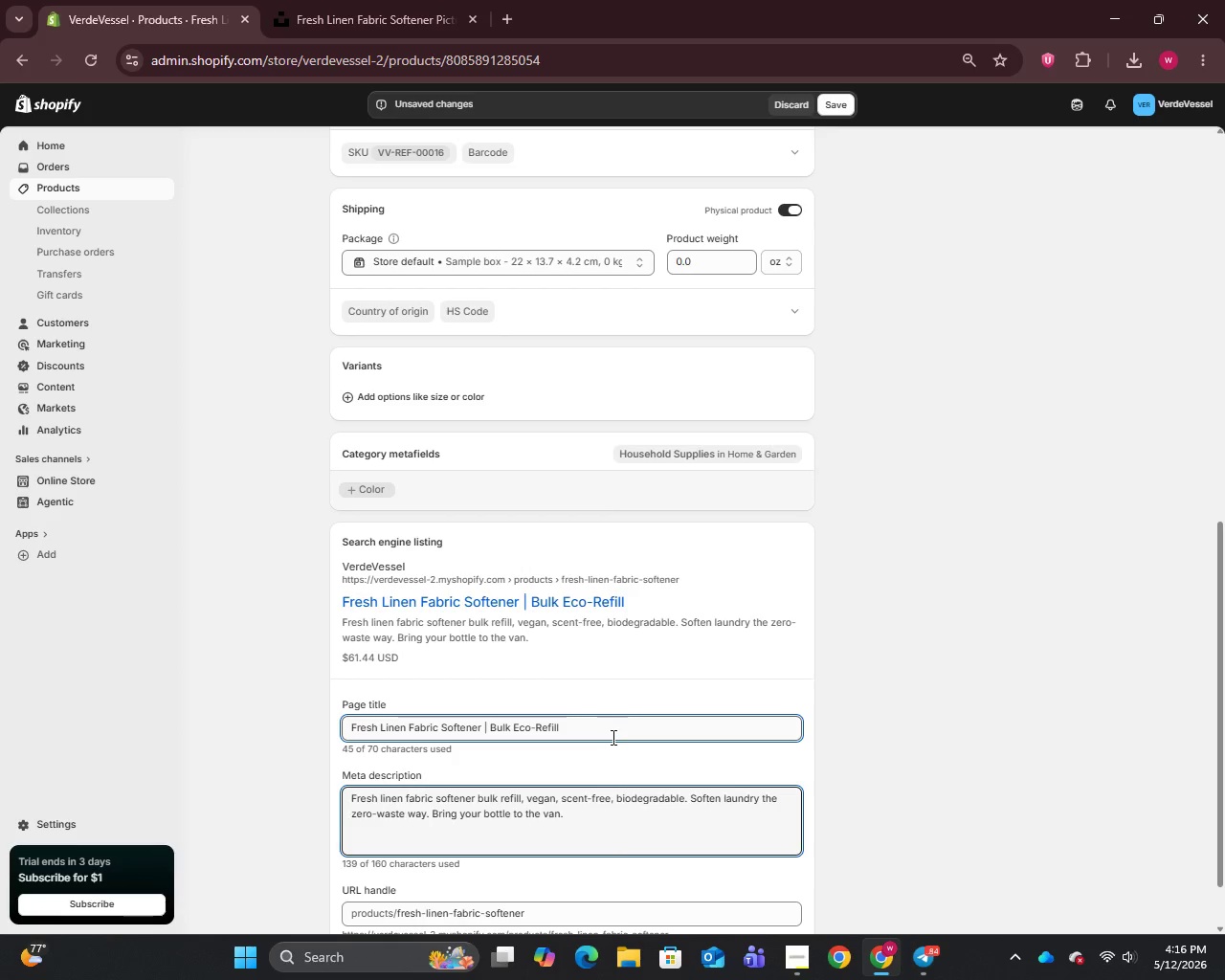 
scroll: coordinate [611, 737], scroll_direction: up, amount: 4.0
 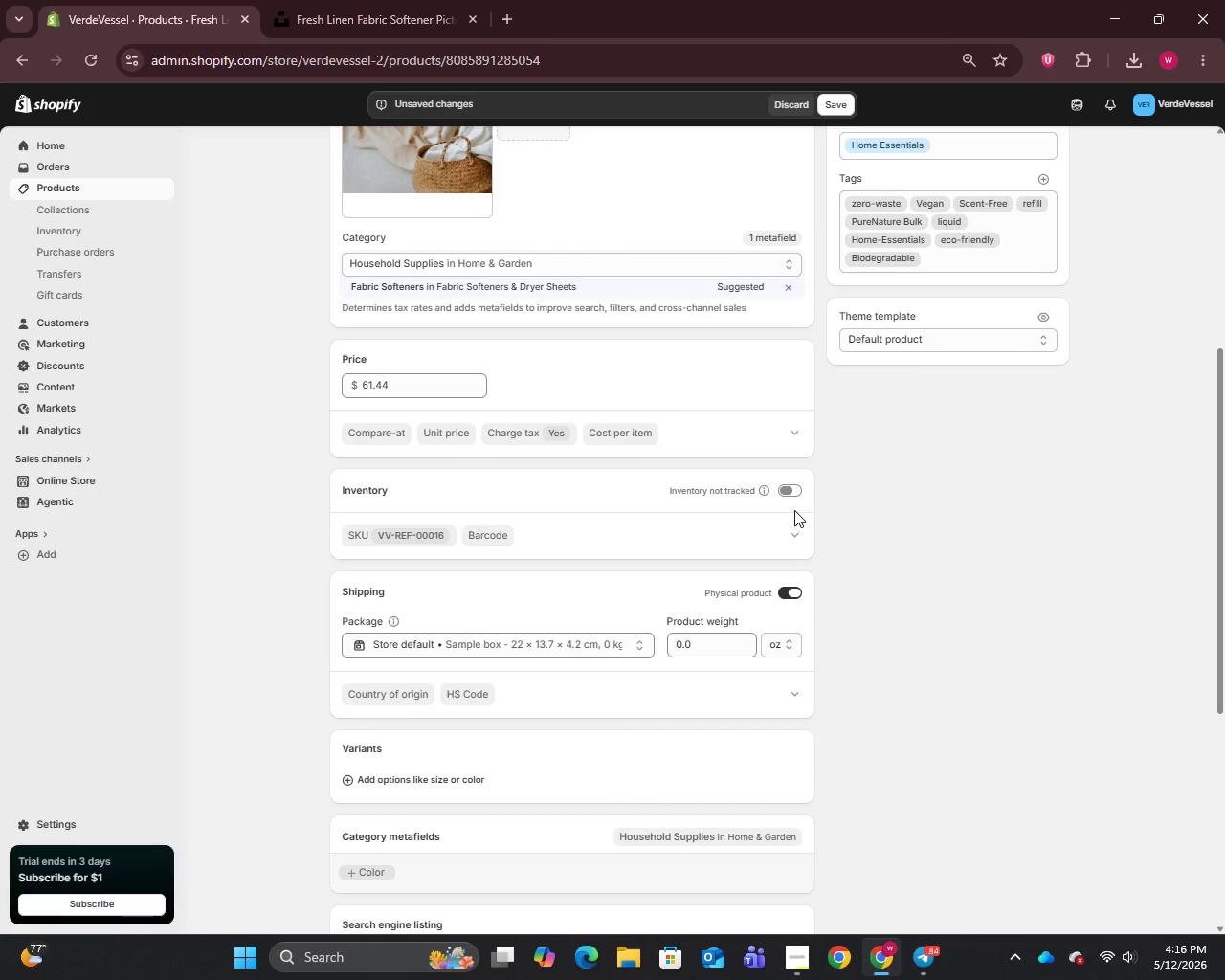 
left_click([787, 494])
 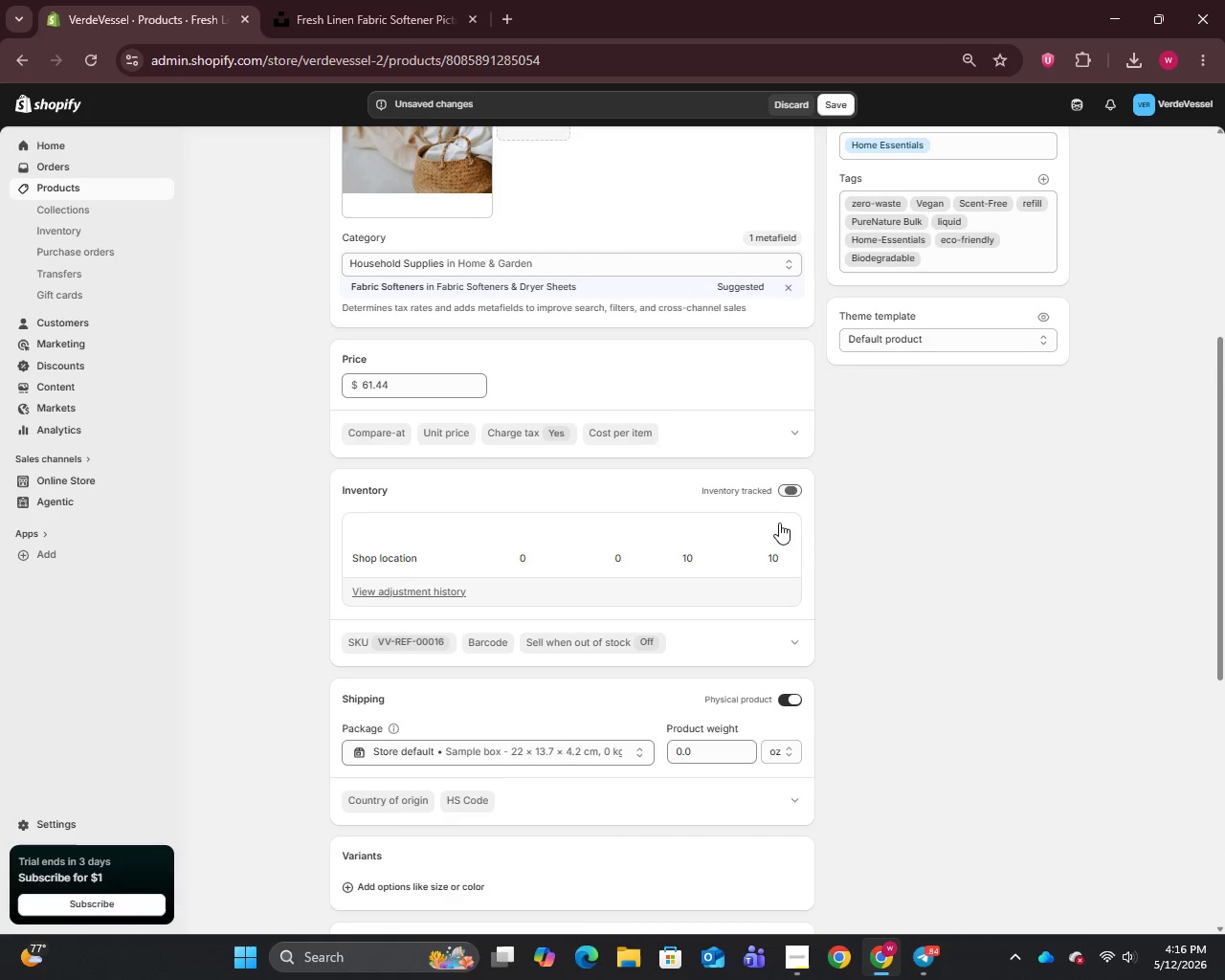 
scroll: coordinate [776, 529], scroll_direction: up, amount: 6.0
 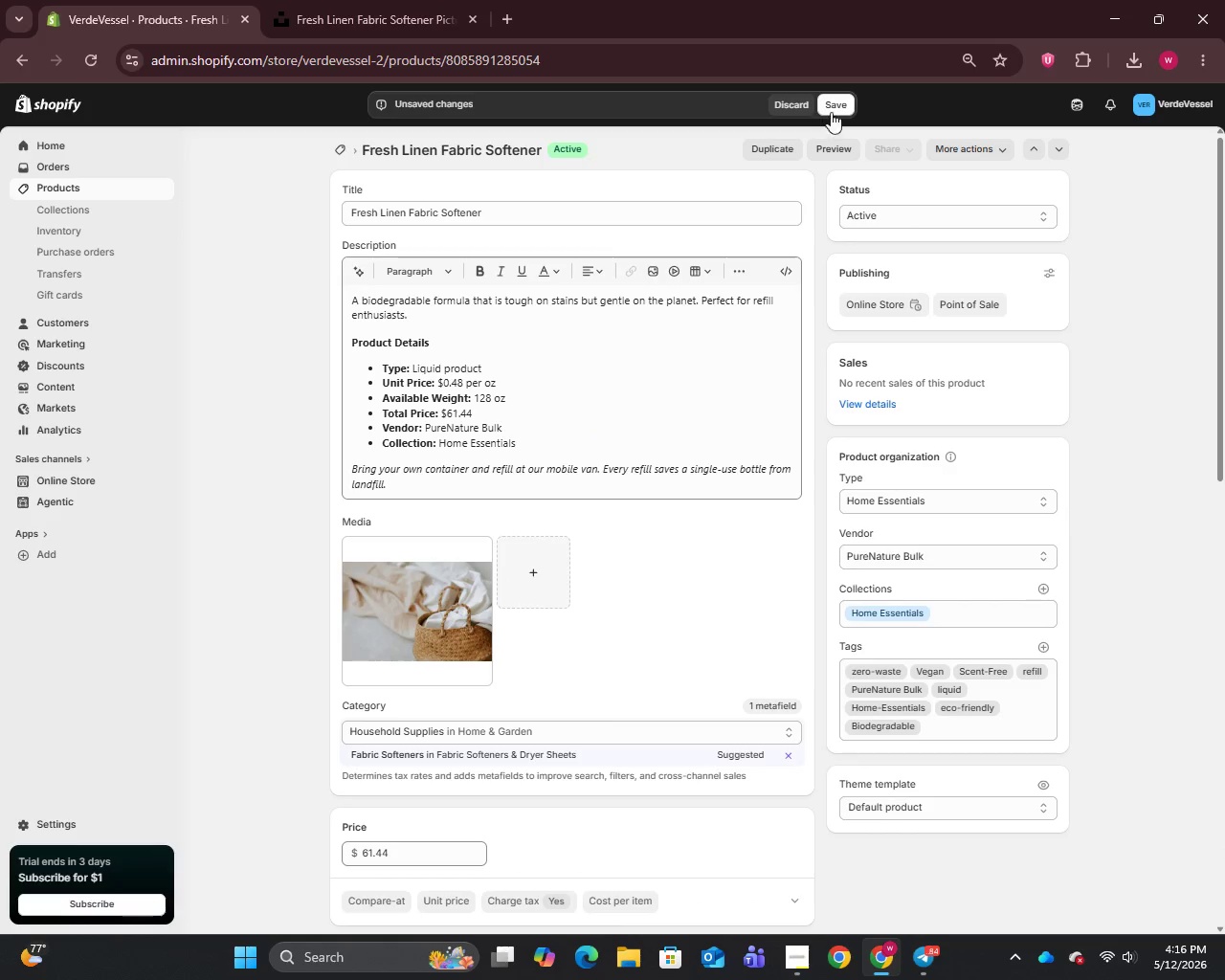 
left_click([836, 106])
 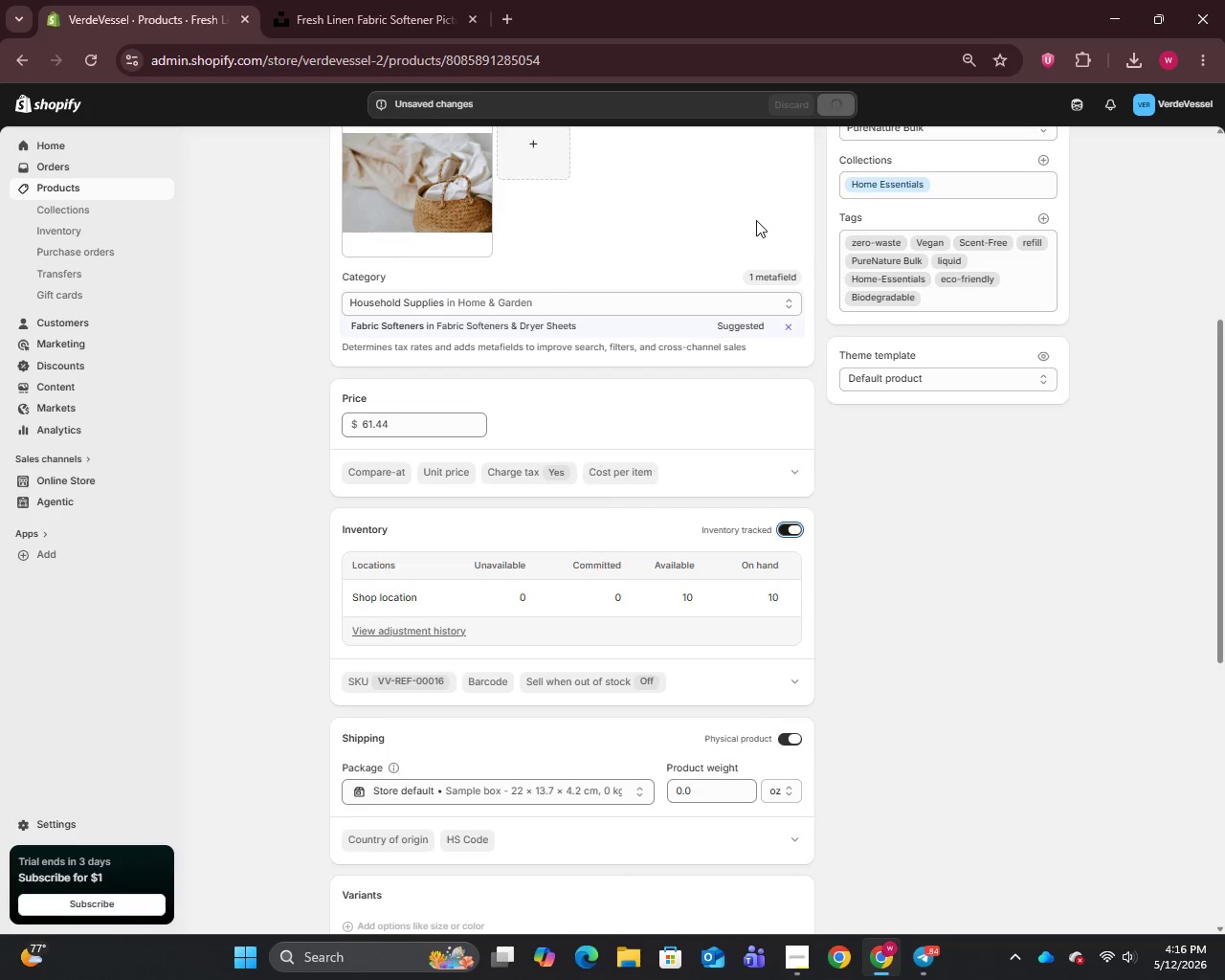 
scroll: coordinate [524, 323], scroll_direction: up, amount: 3.0
 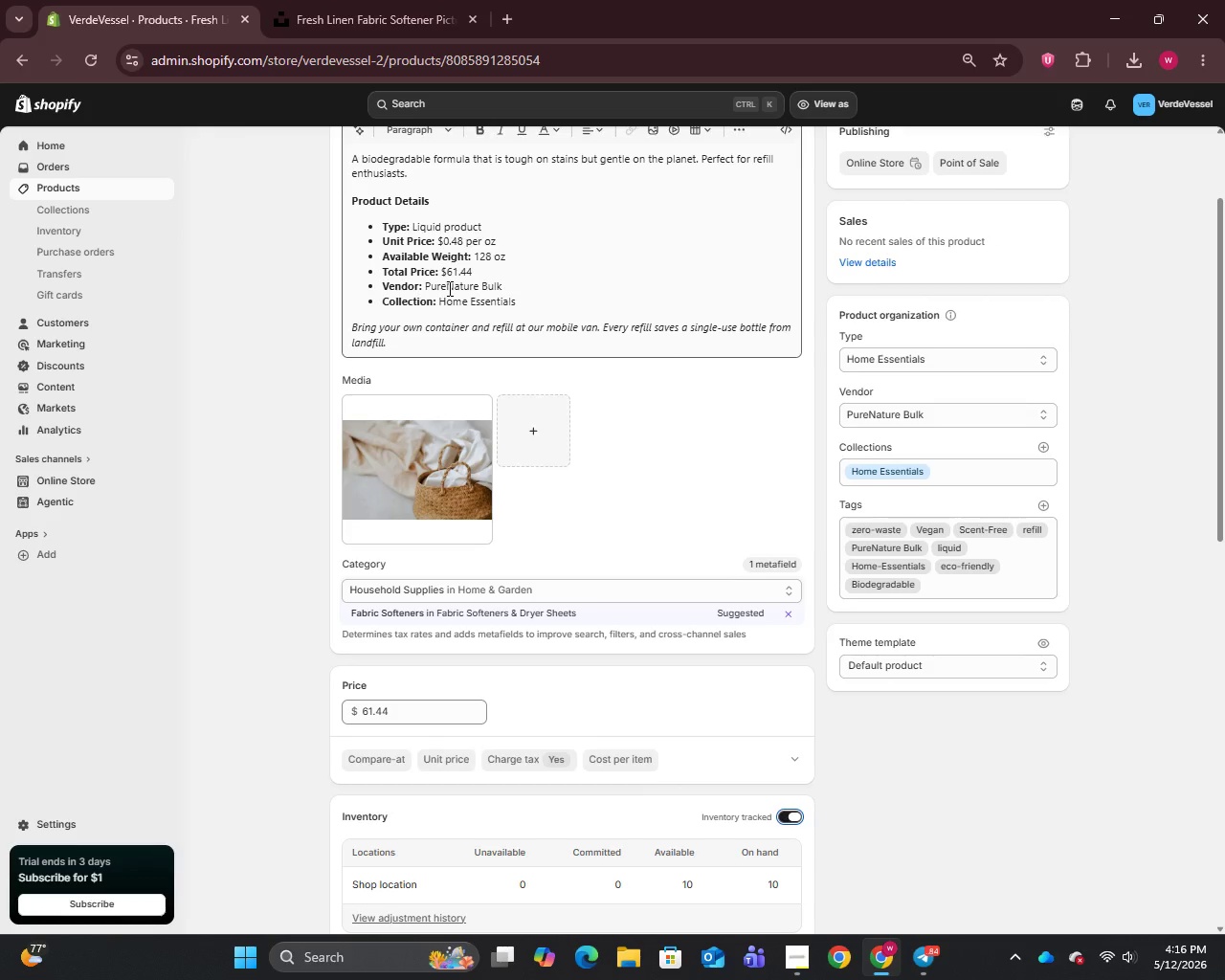 
wait(19.81)
 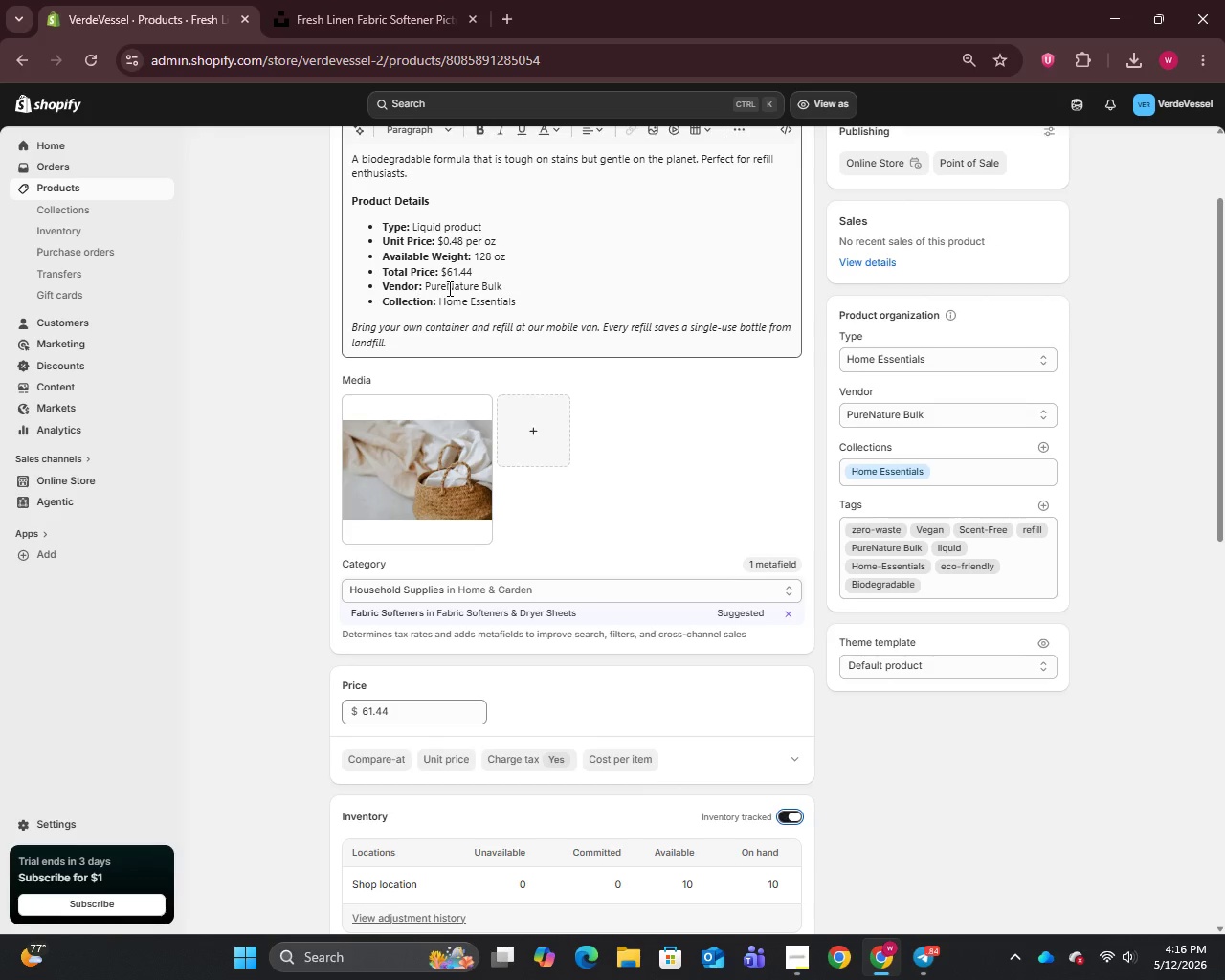 
left_click([56, 189])
 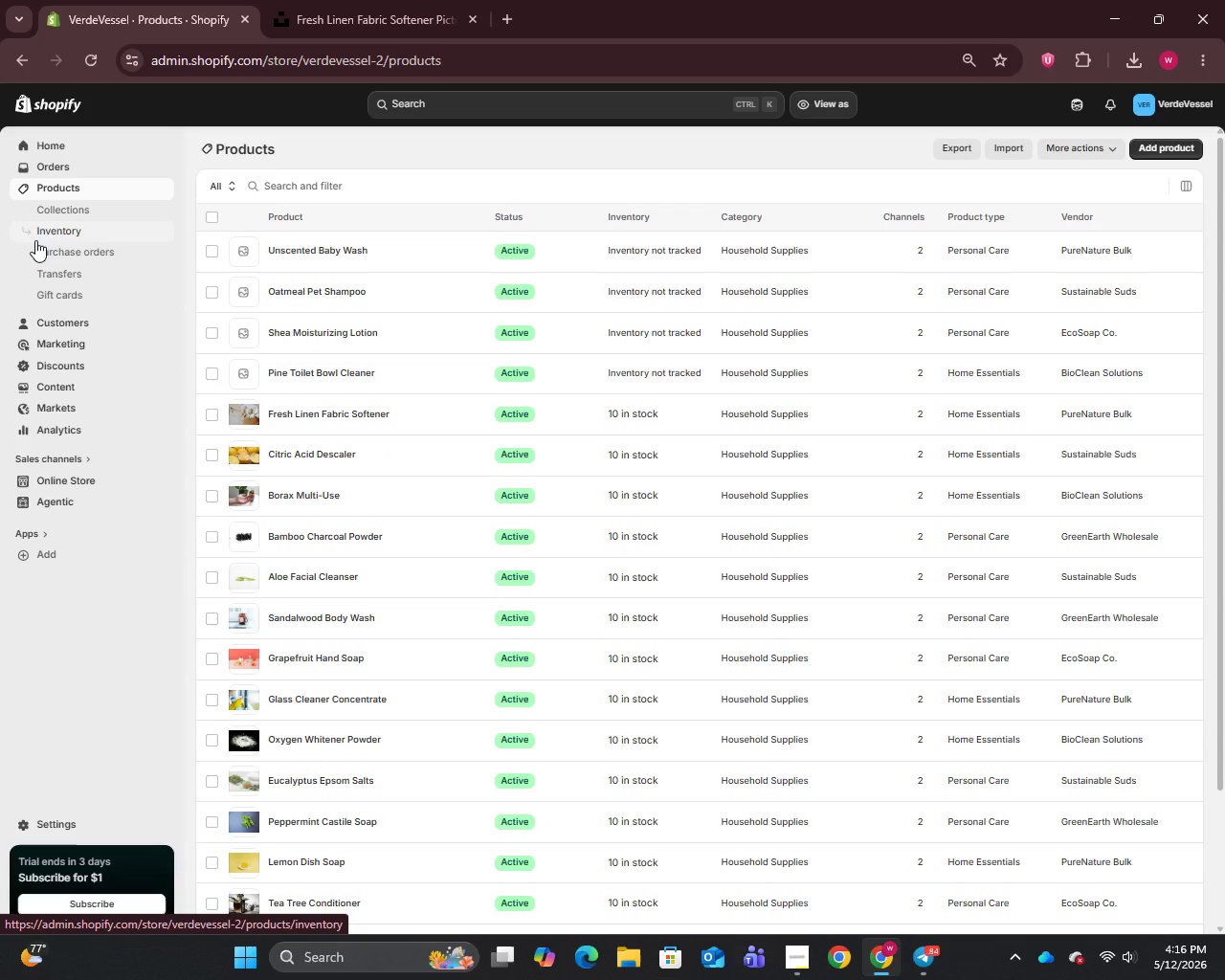 
wait(8.23)
 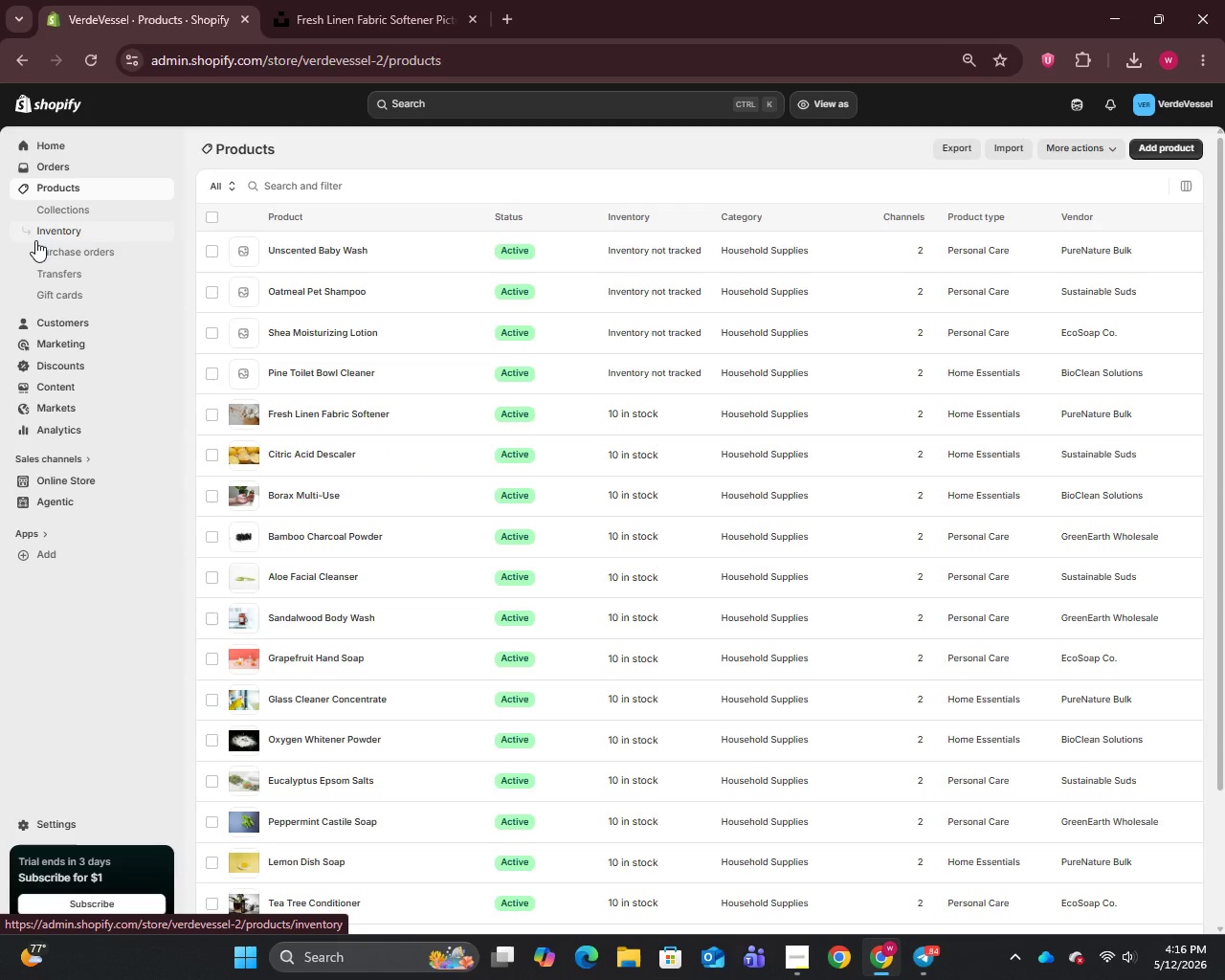 
left_click([300, 369])
 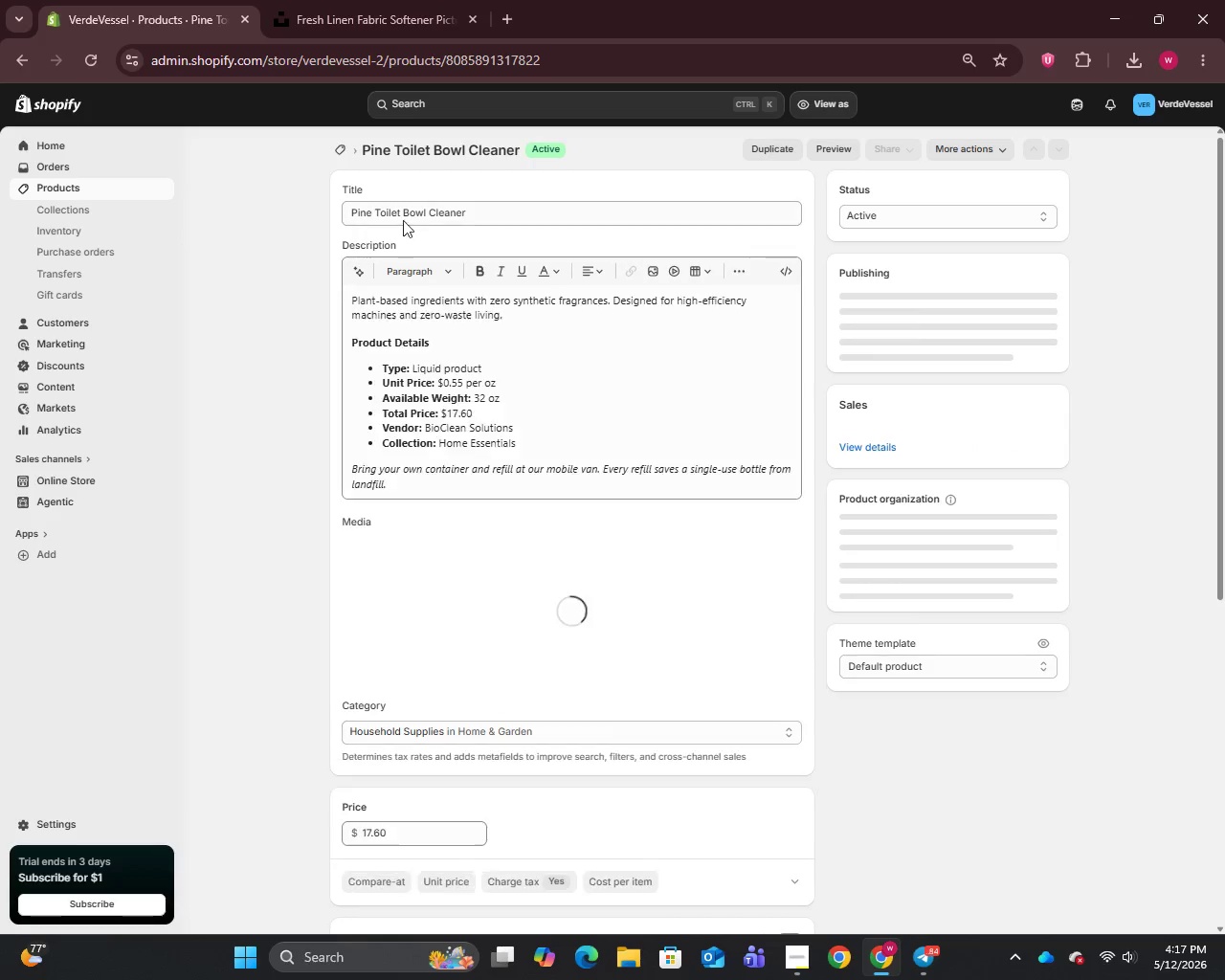 
left_click([477, 208])
 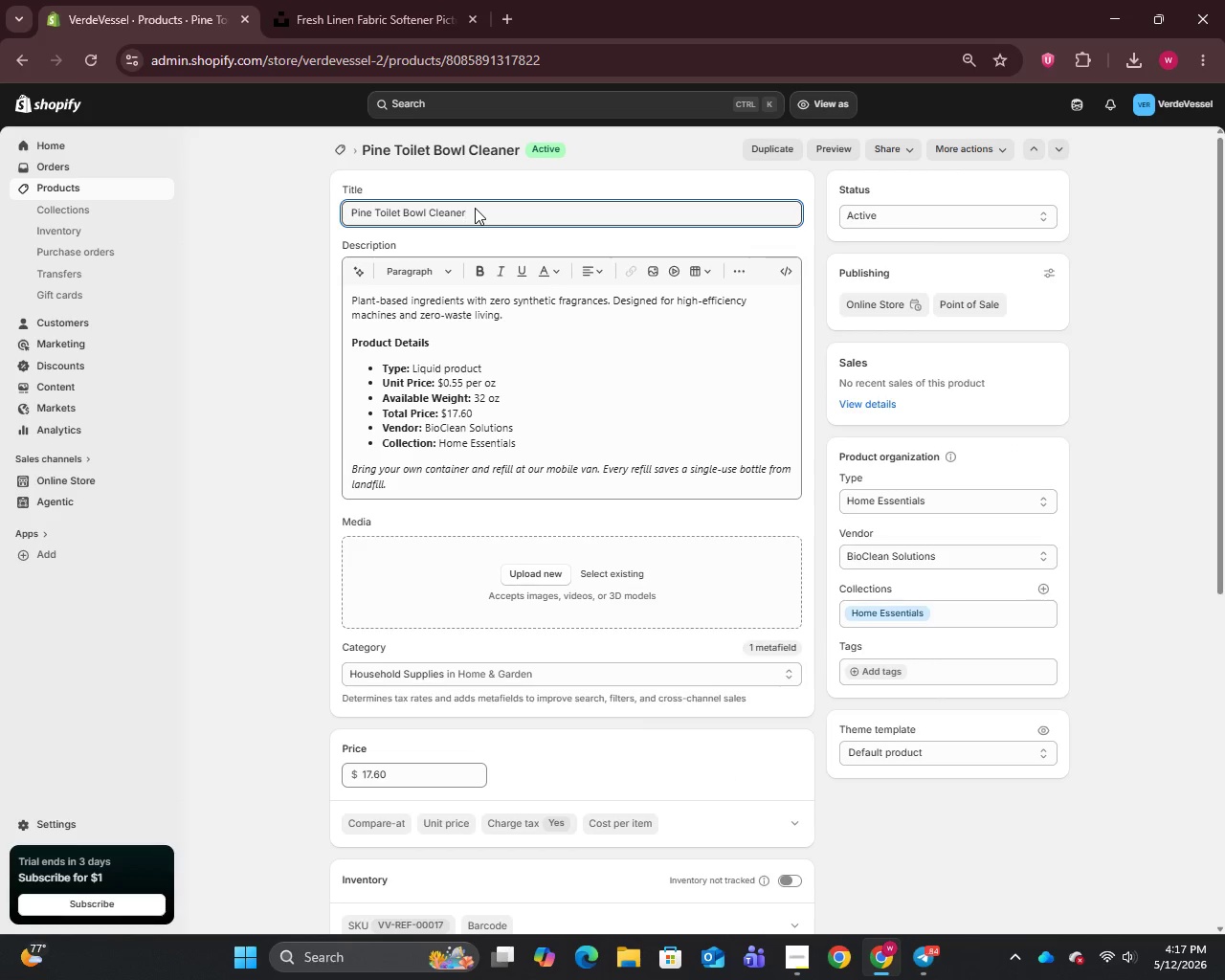 
key(Control+A)
 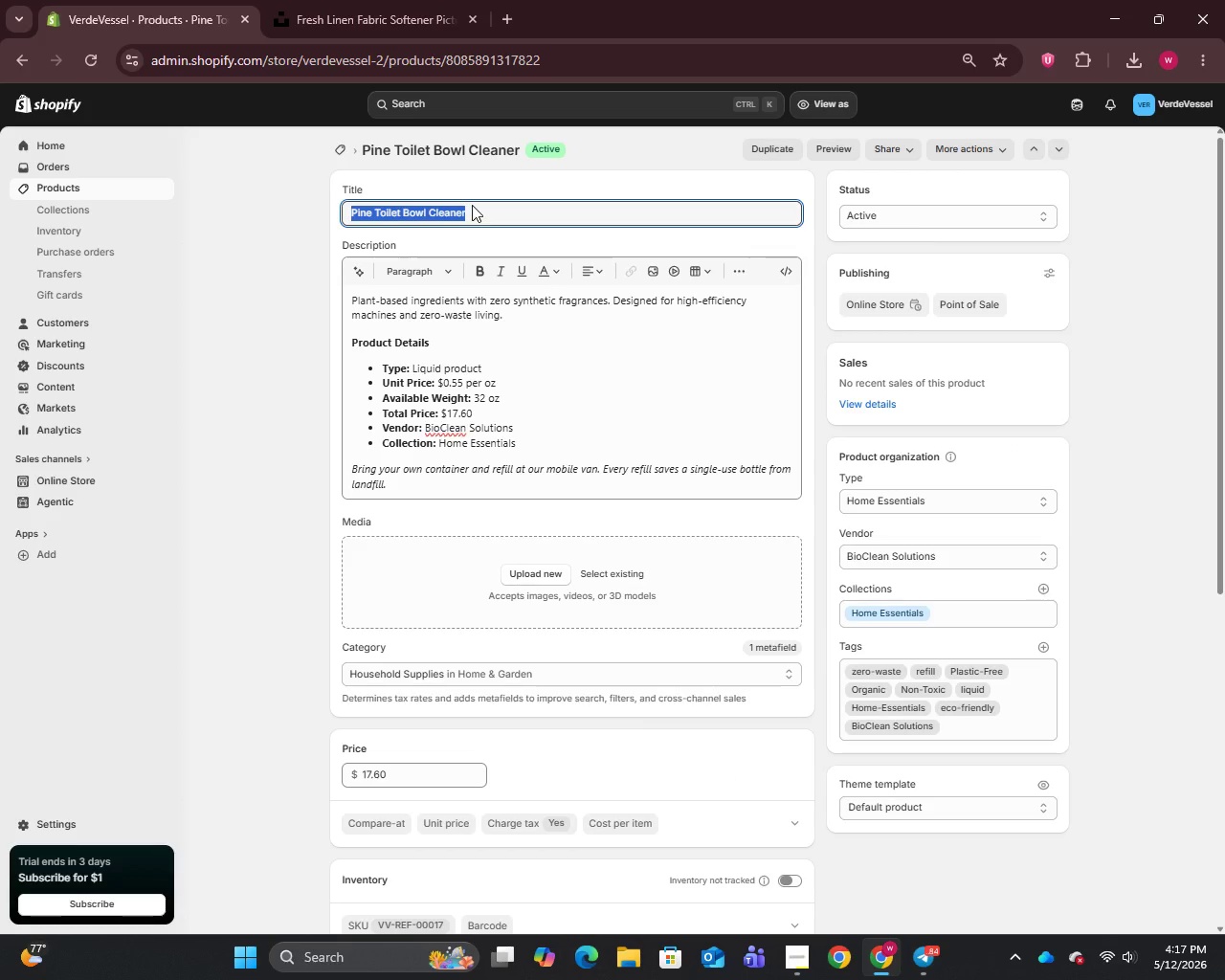 
key(Control+C)
 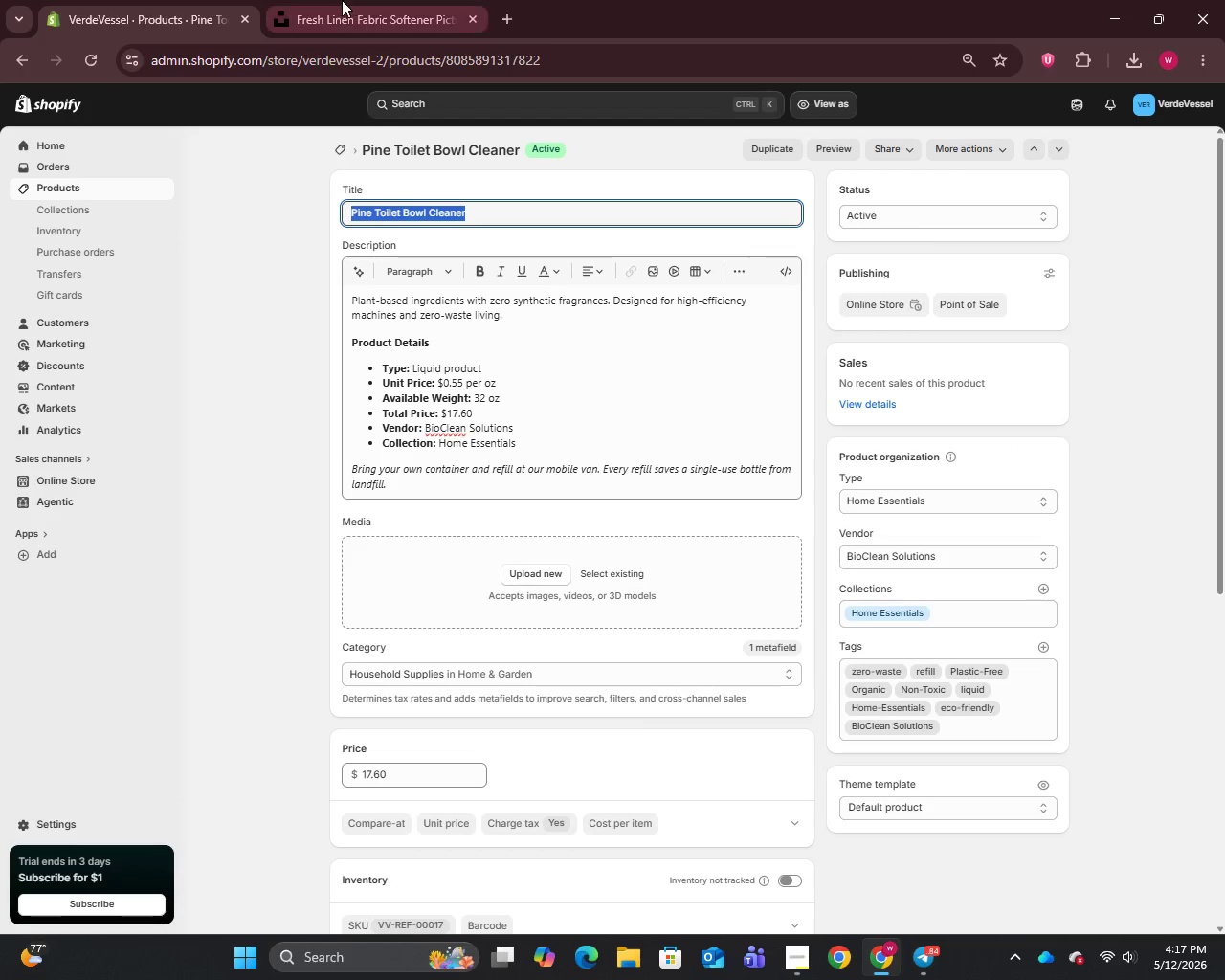 
left_click([337, 0])
 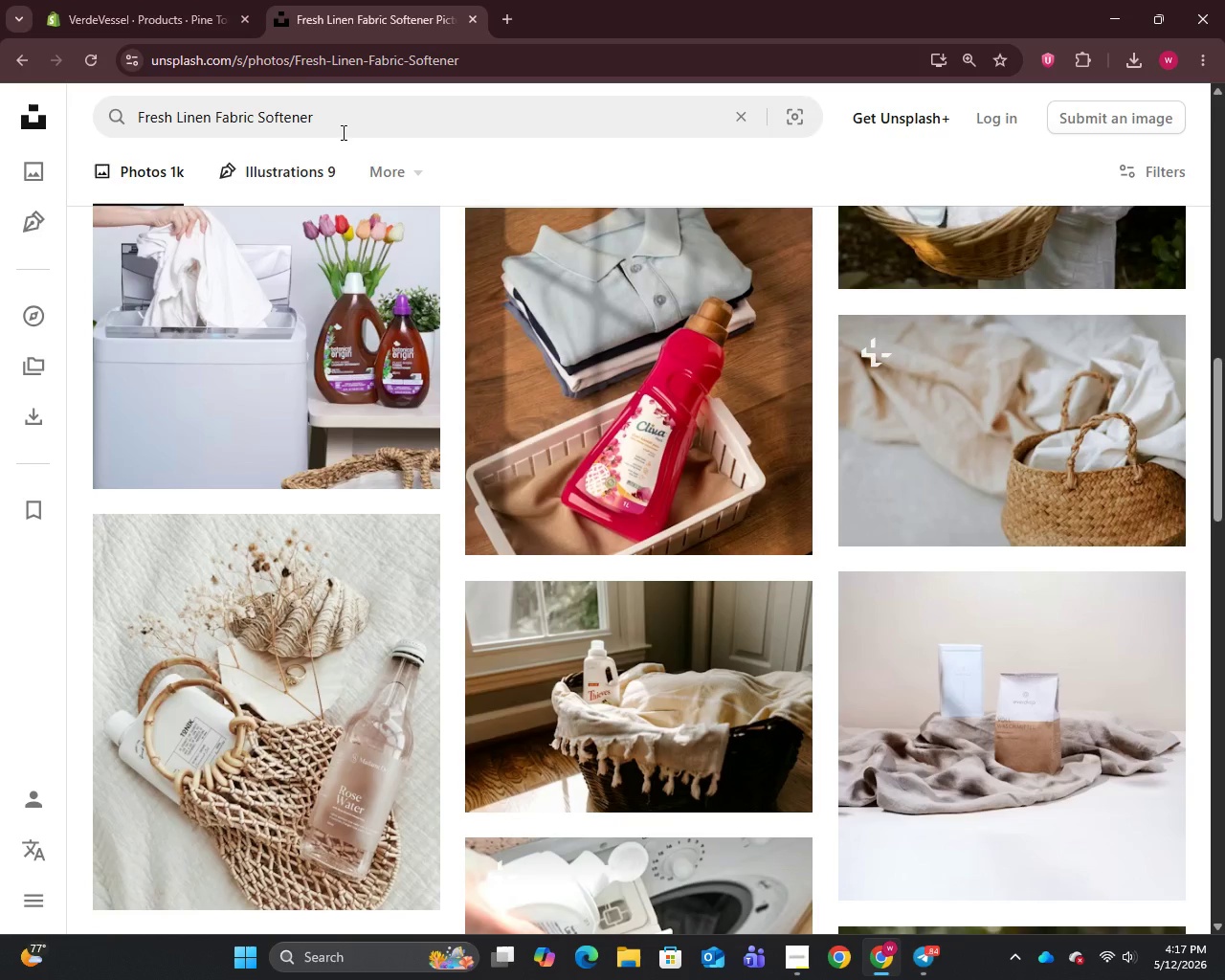 
left_click([342, 131])
 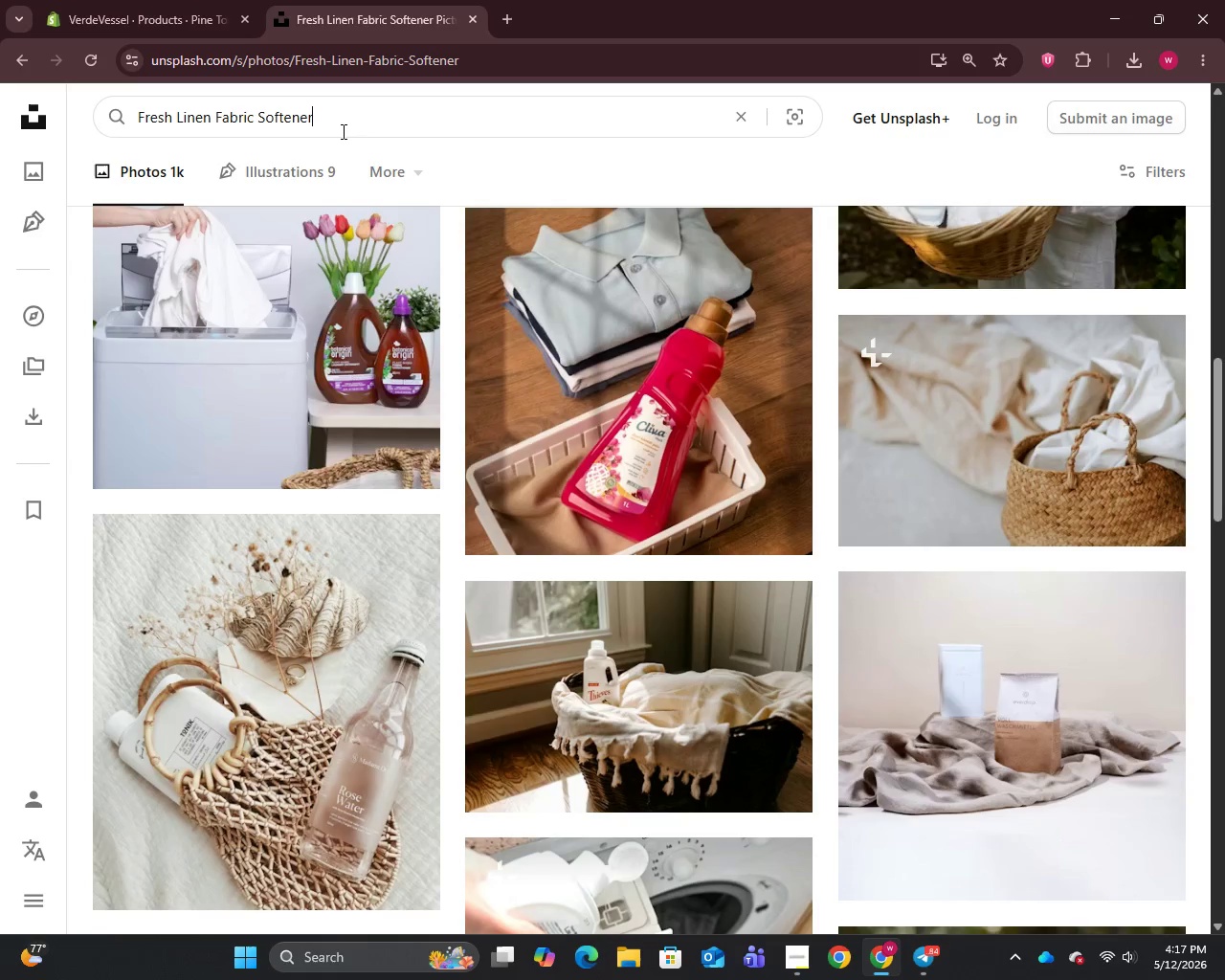 
key(Control+A)
 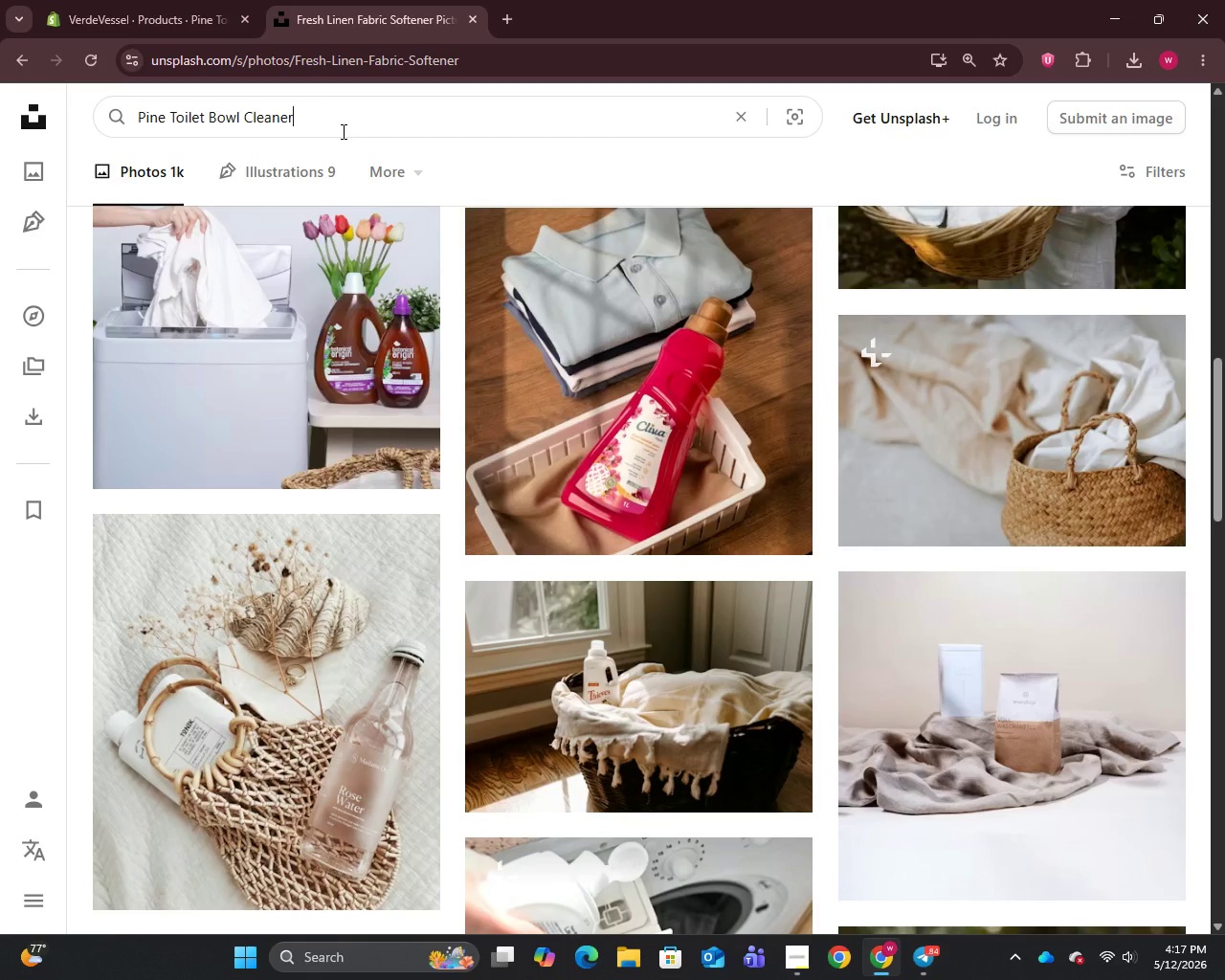 
key(Control+V)
 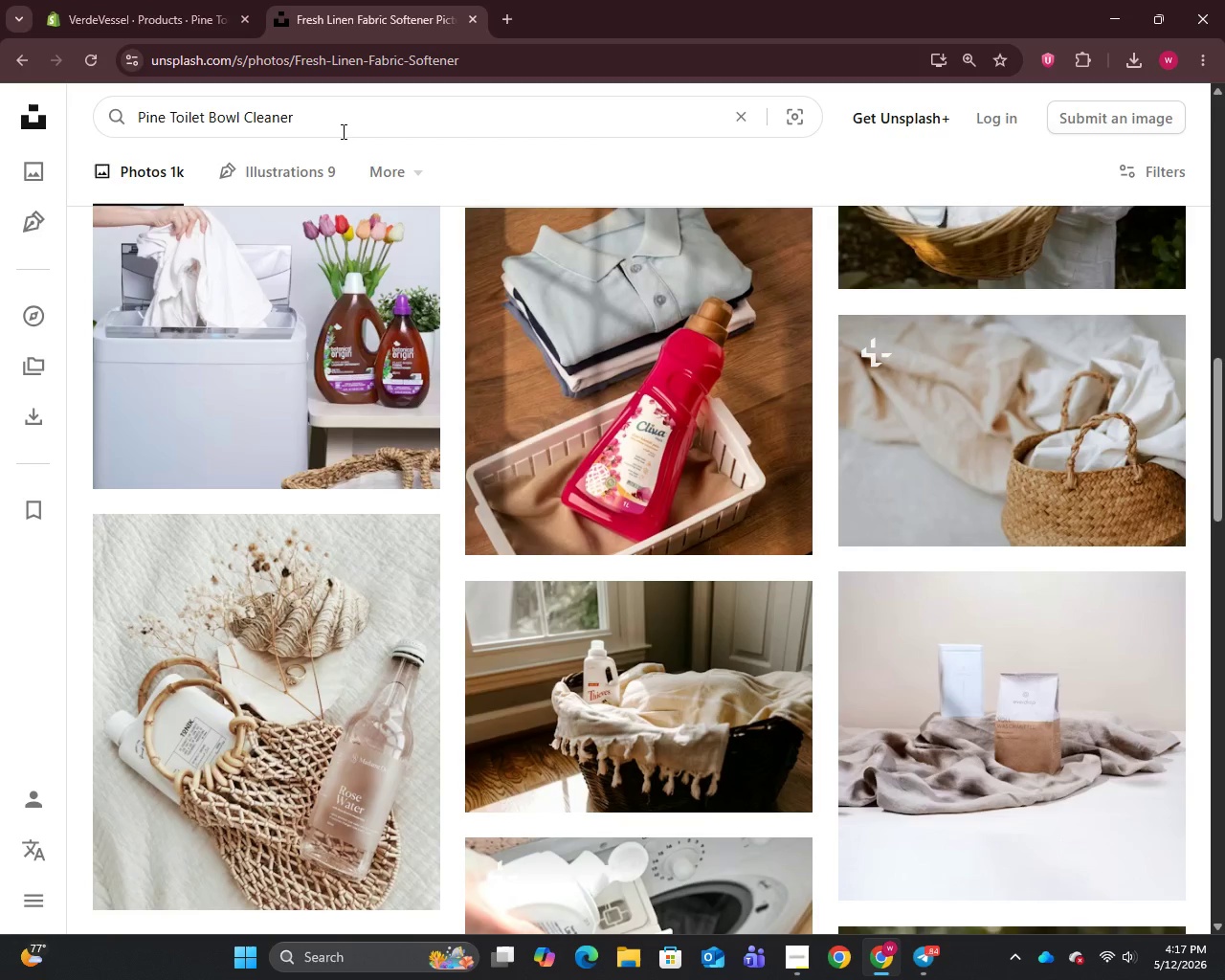 
key(Enter)
 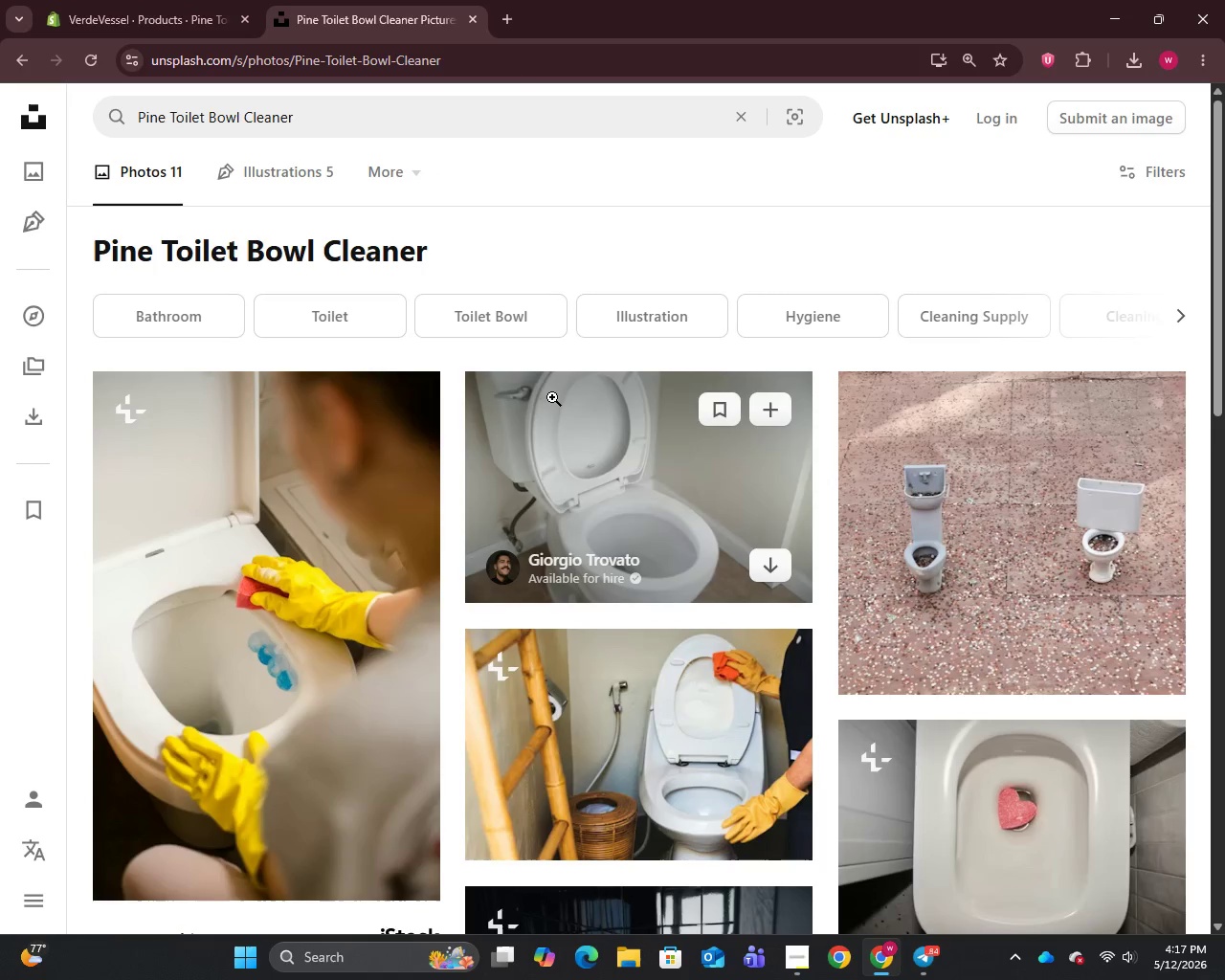 
scroll: coordinate [519, 382], scroll_direction: down, amount: 4.0
 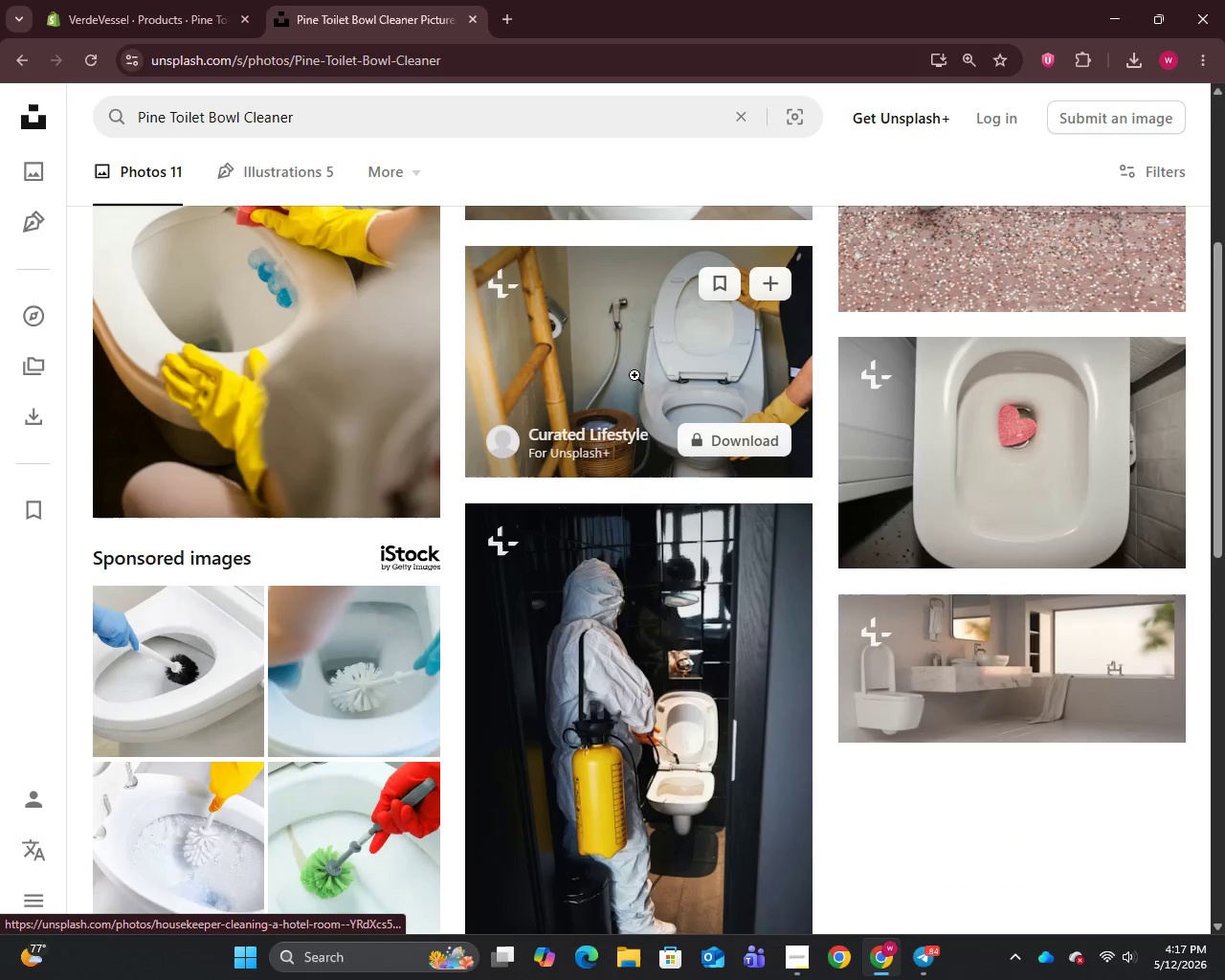 
right_click([587, 332])
 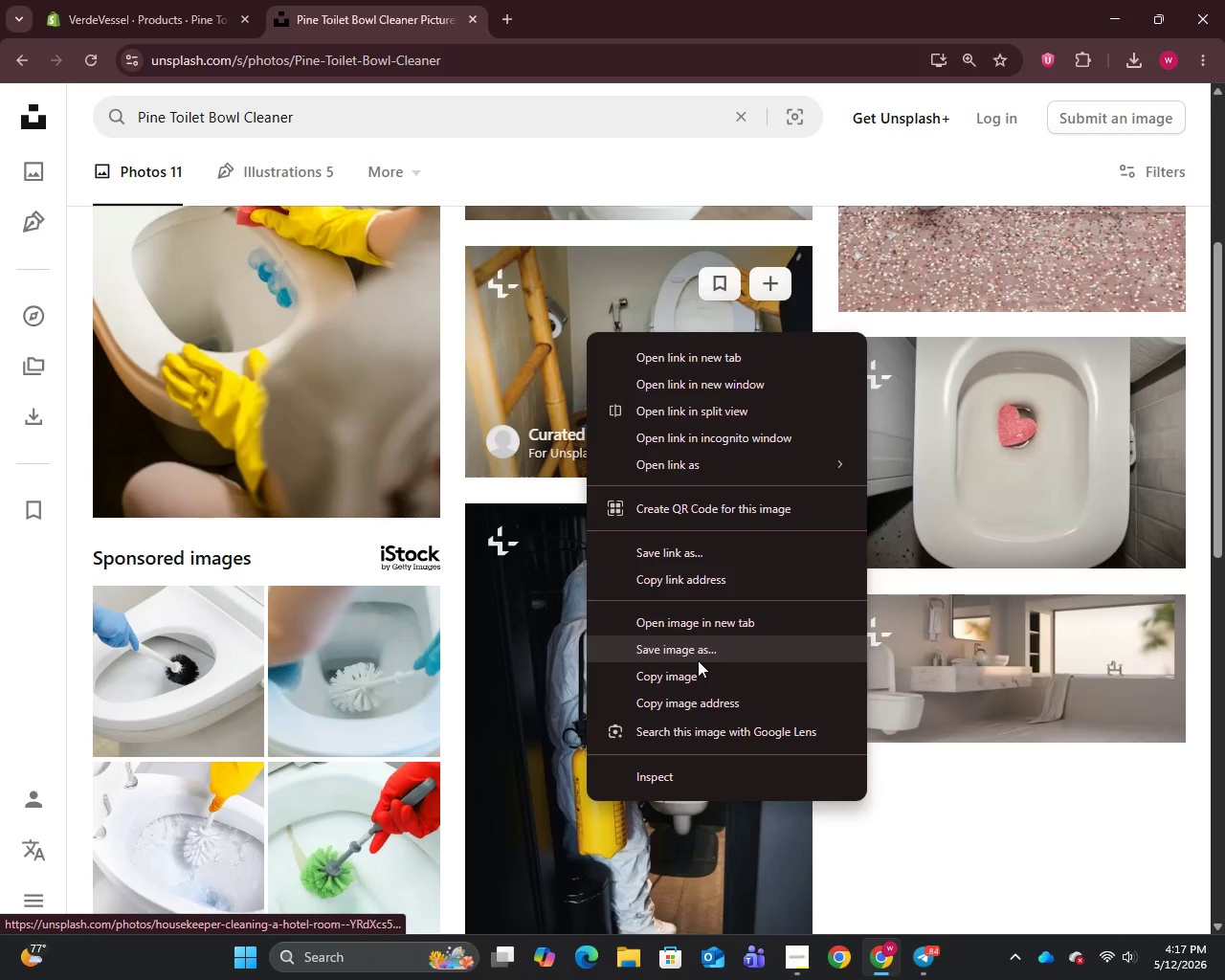 
left_click([698, 660])
 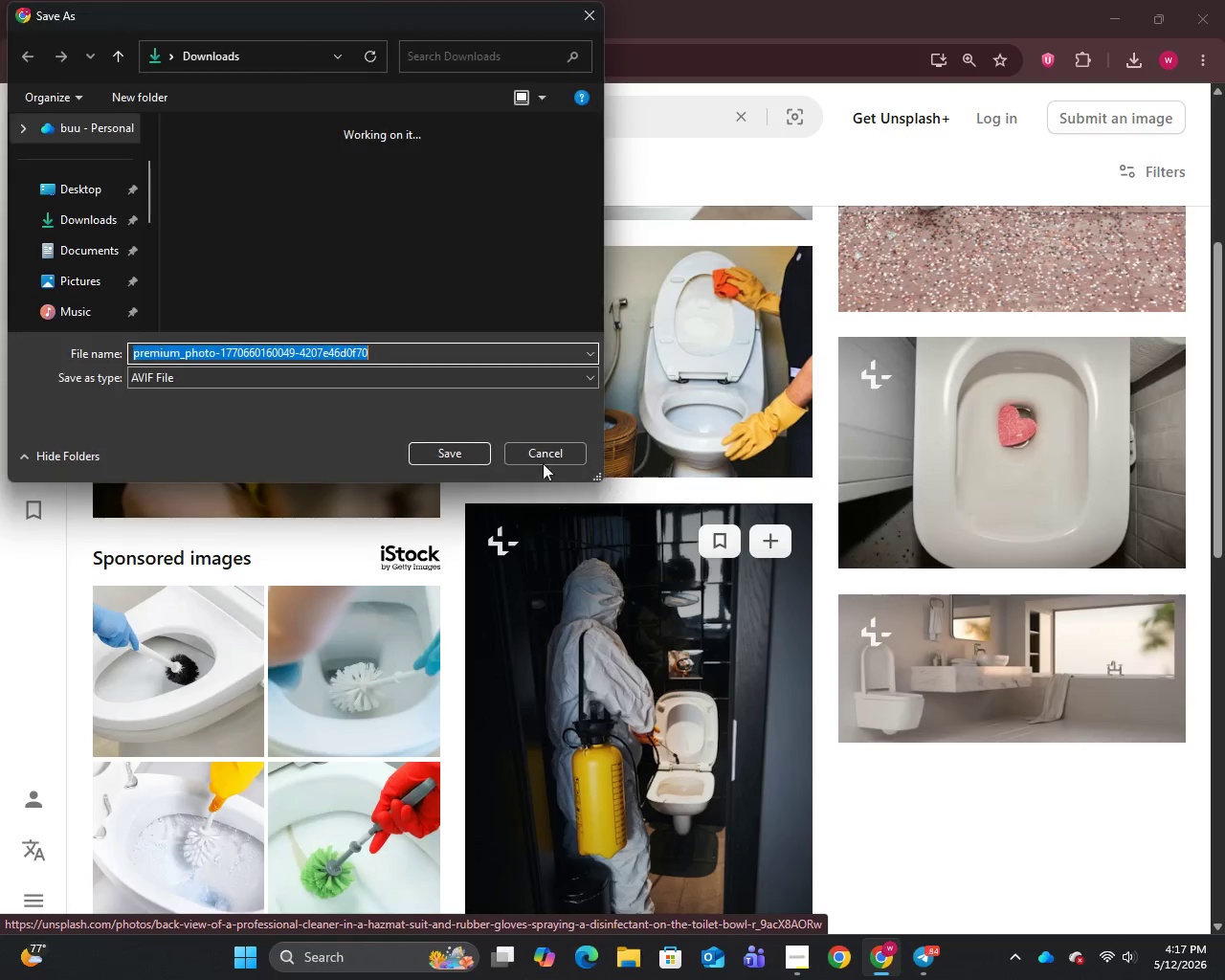 
left_click([445, 448])
 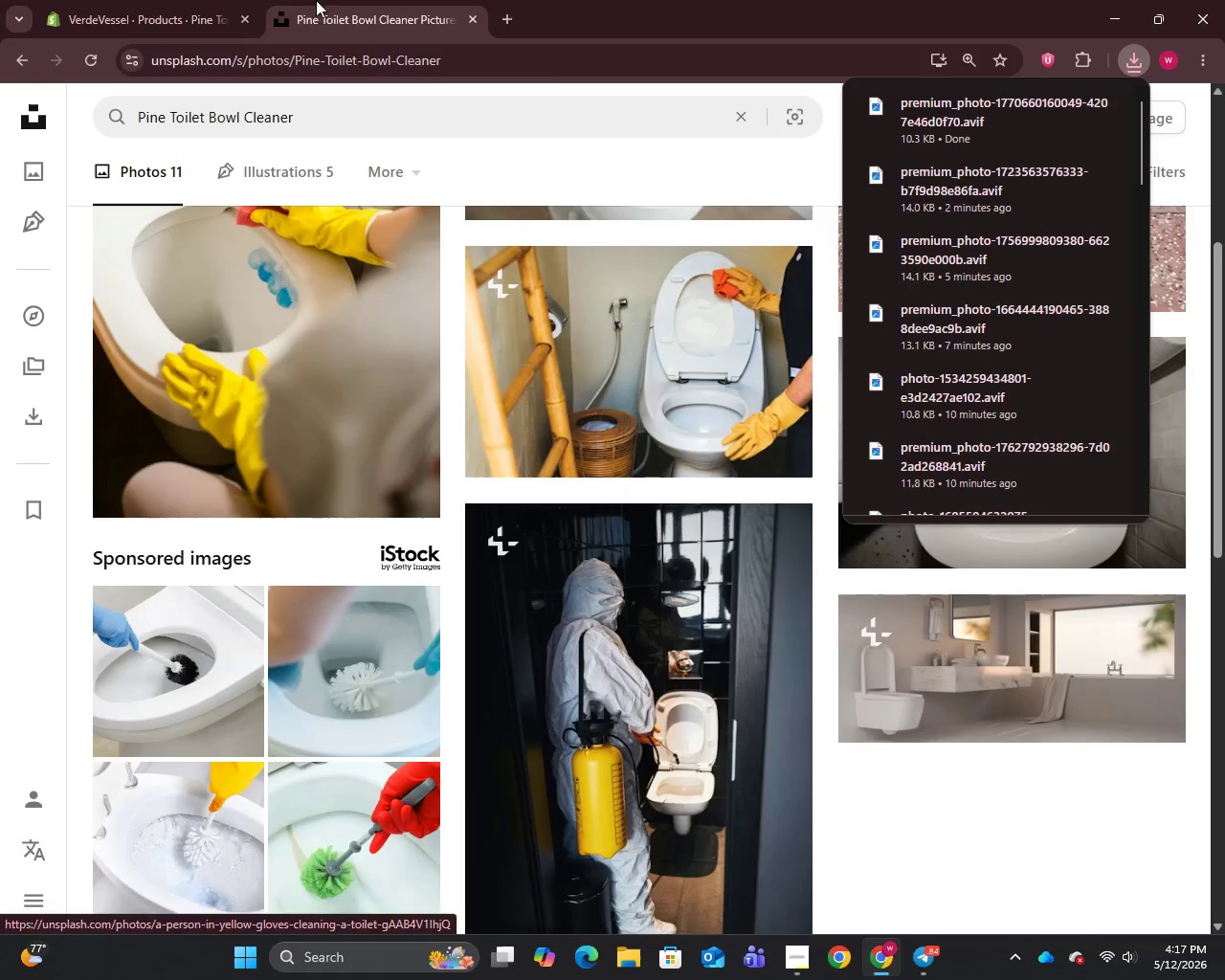 
left_click([141, 0])
 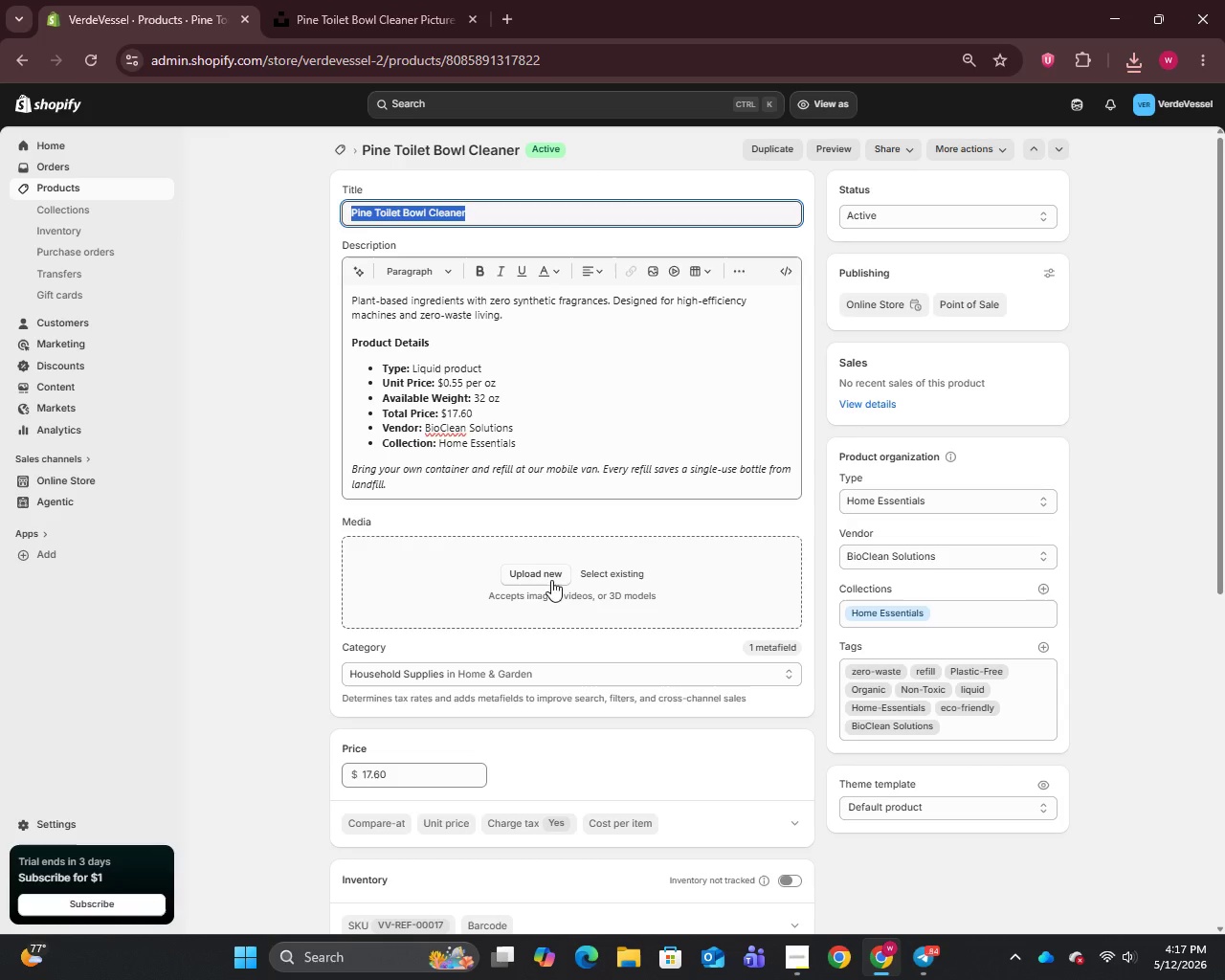 
left_click([532, 567])
 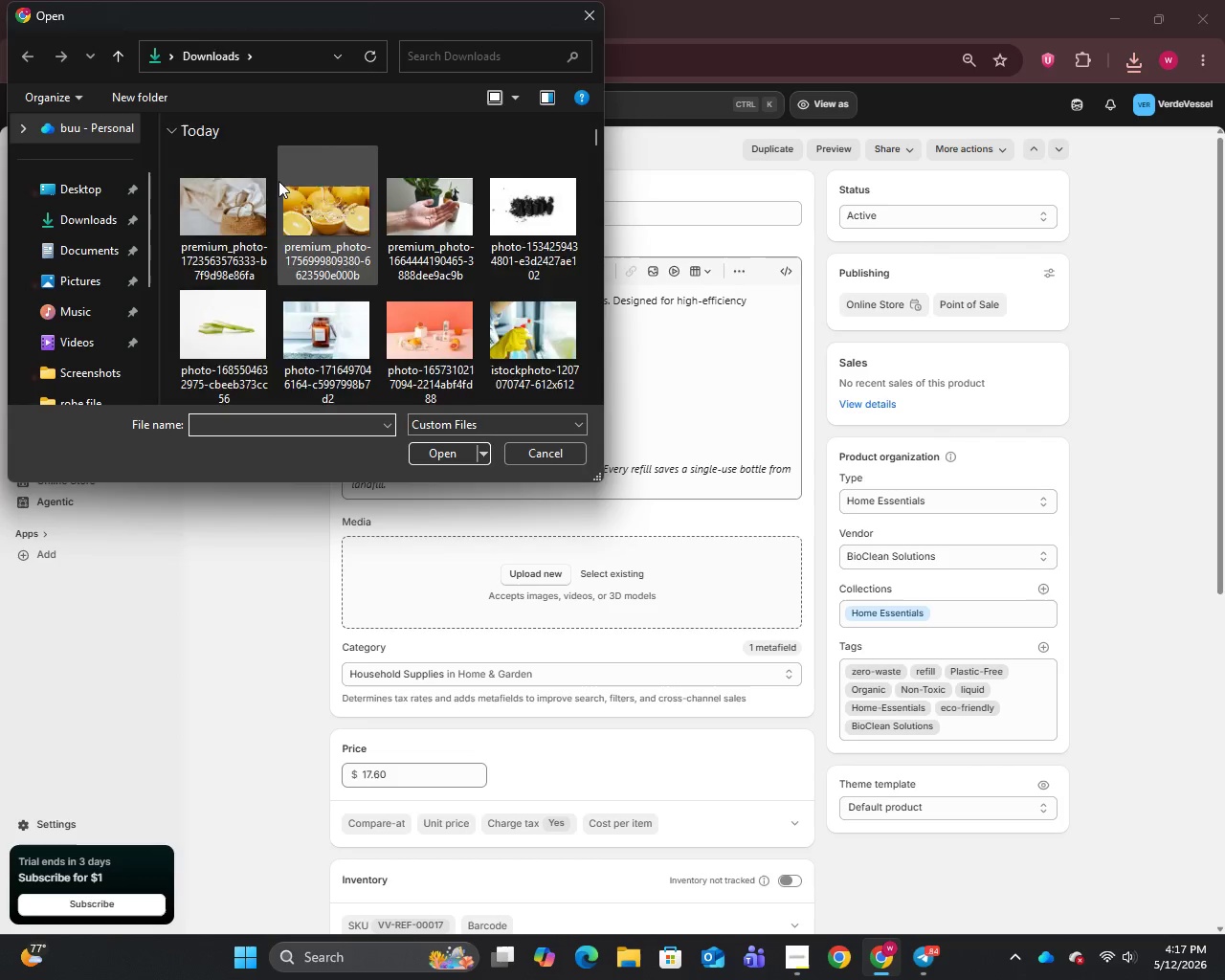 
left_click([230, 194])
 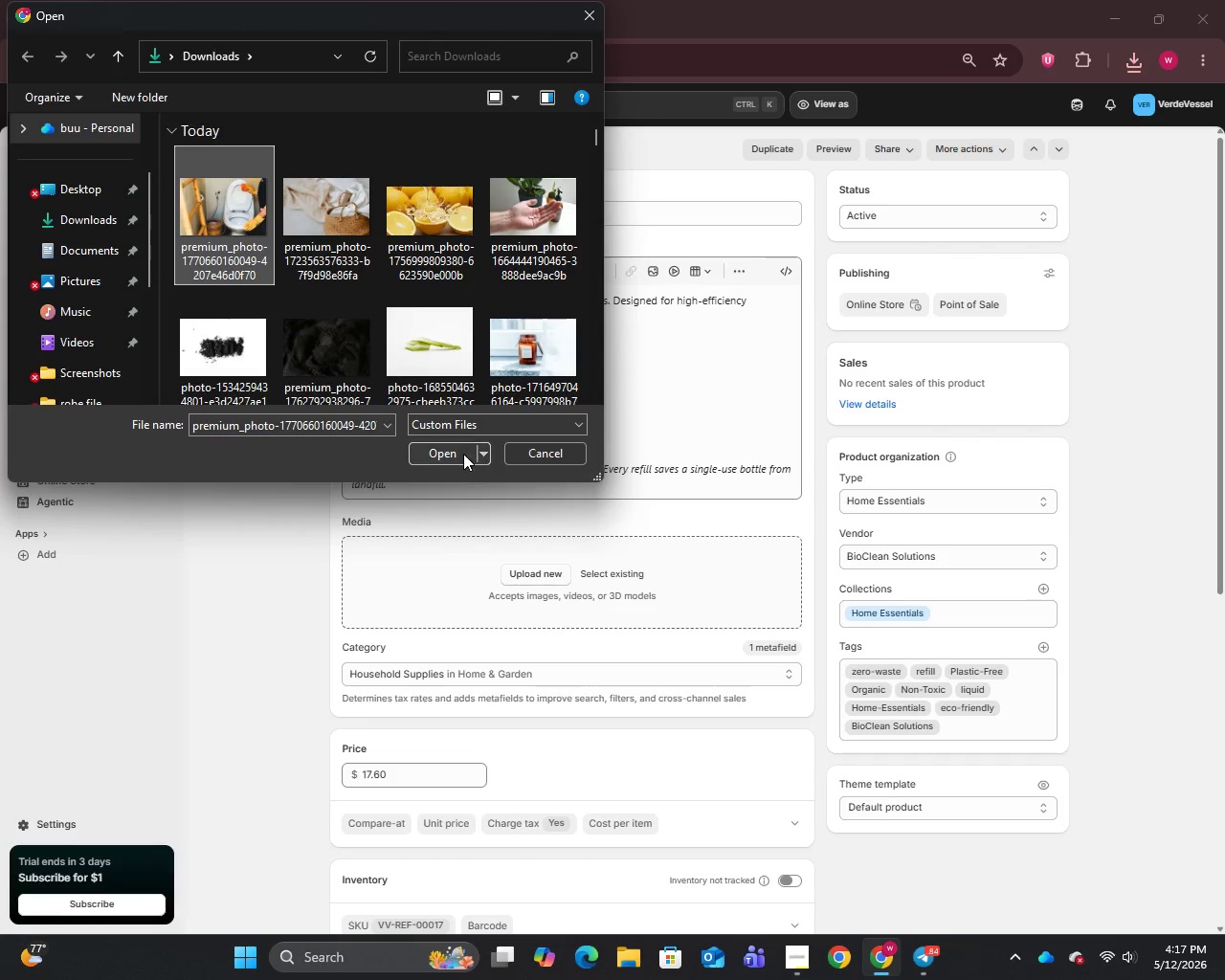 
left_click([457, 451])
 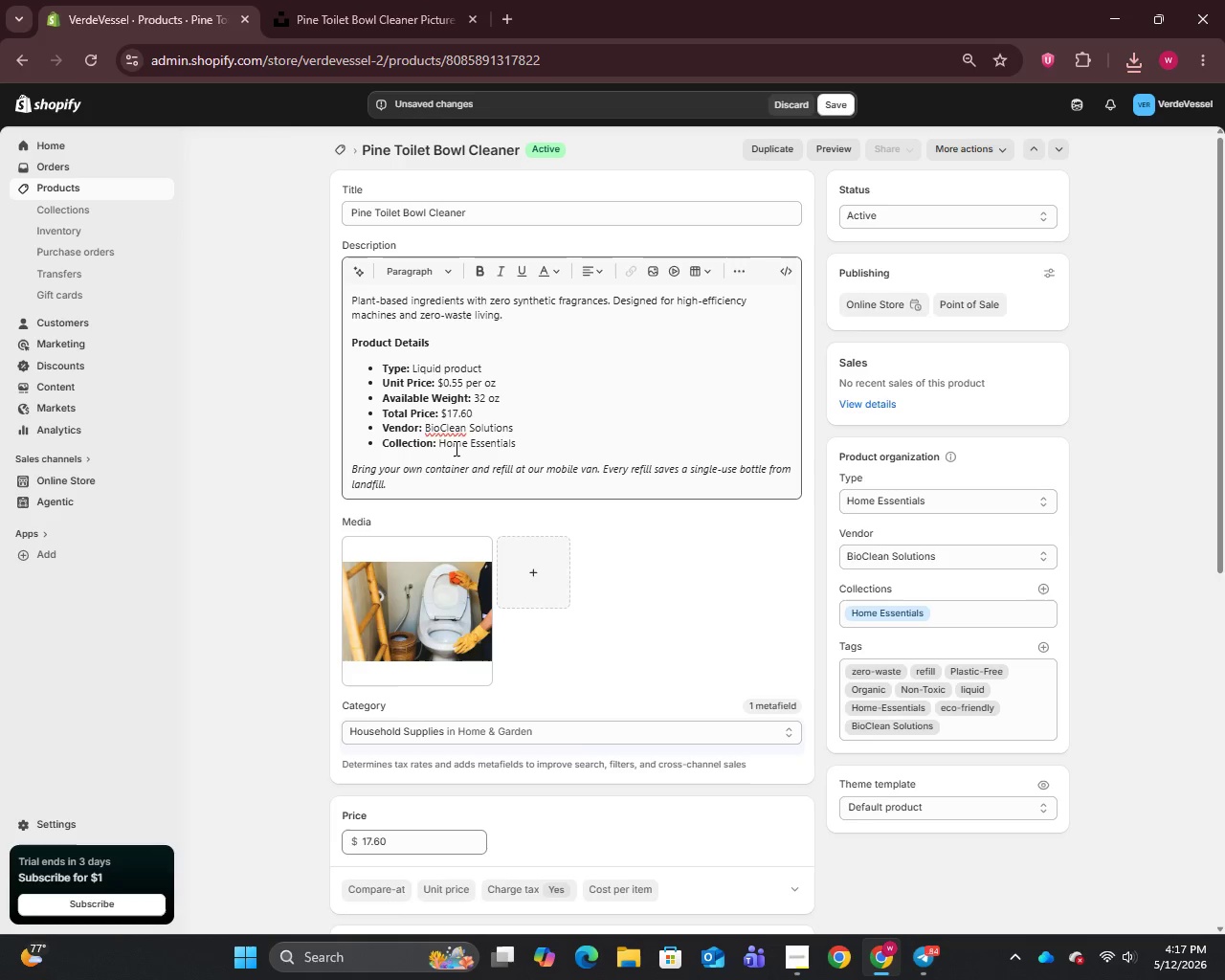 
wait(11.81)
 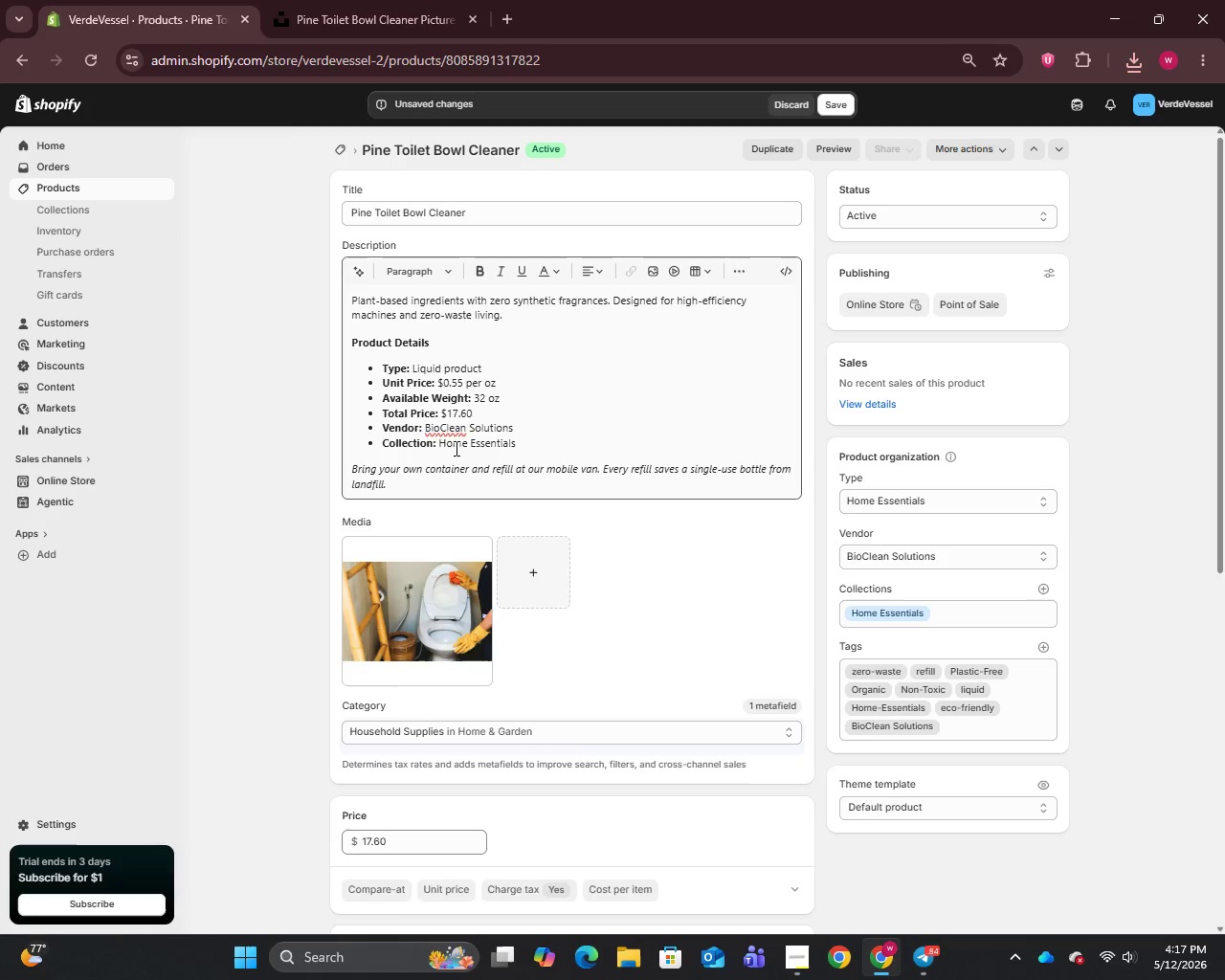 
left_click([444, 600])
 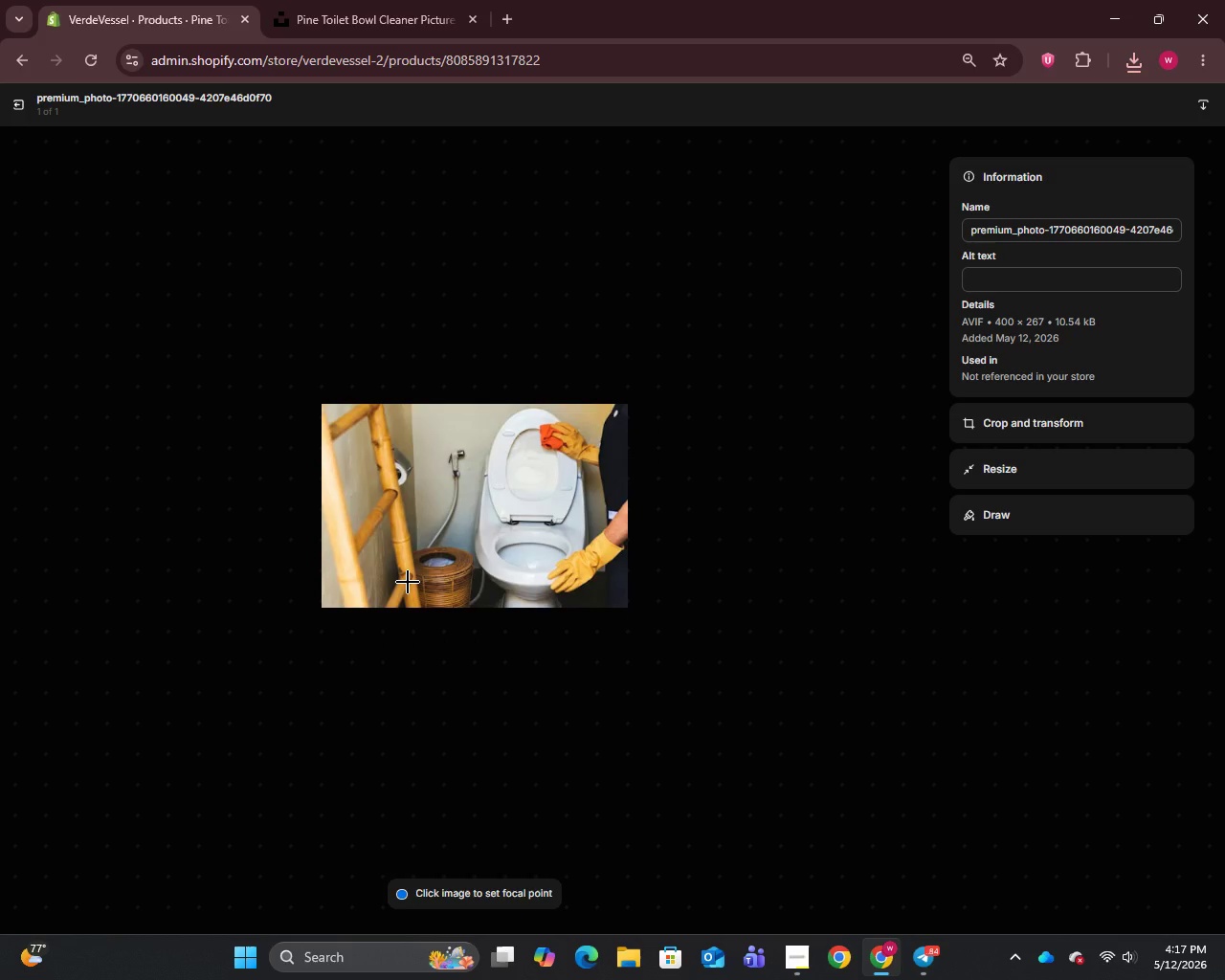 
wait(8.66)
 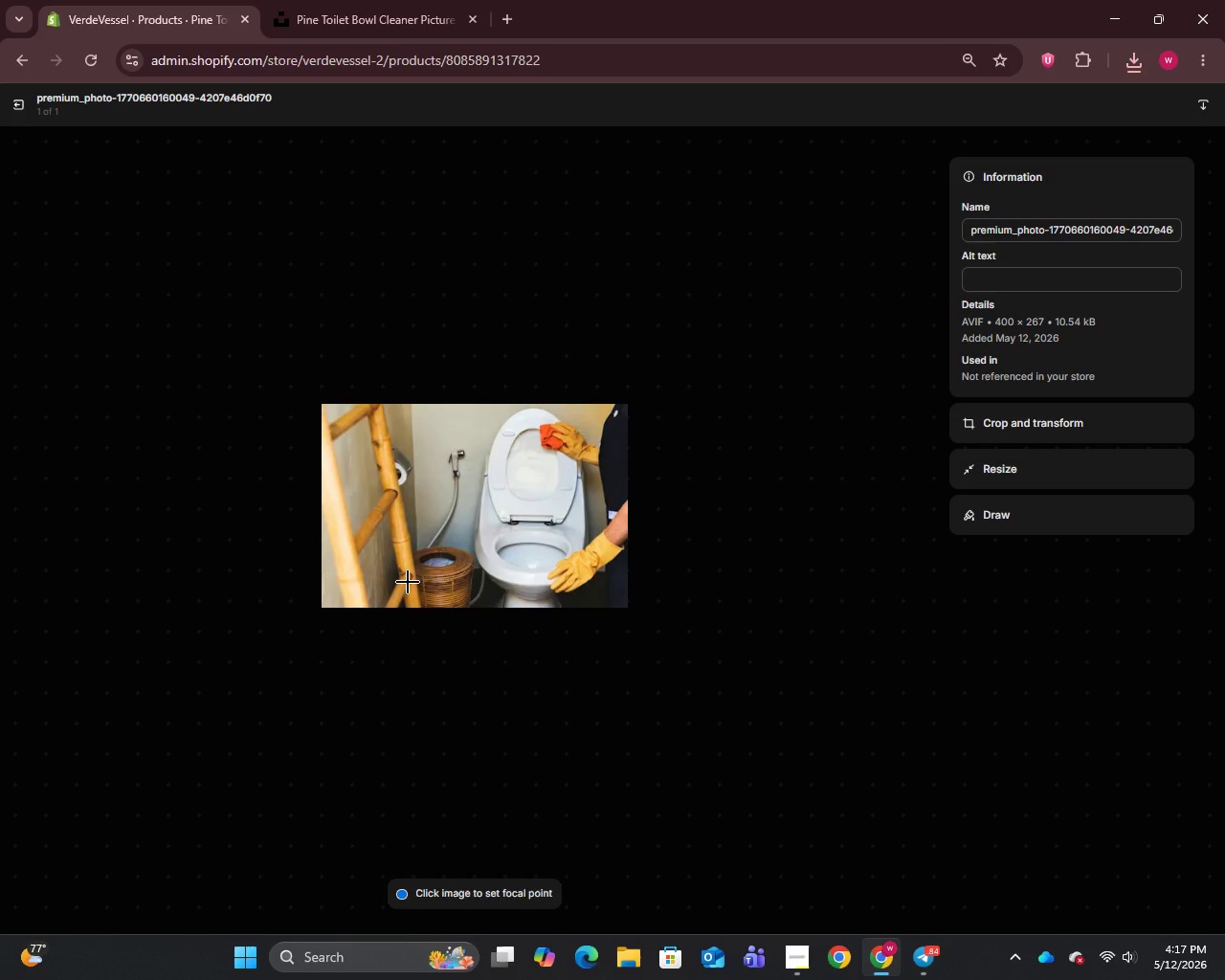 
left_click([1011, 229])
 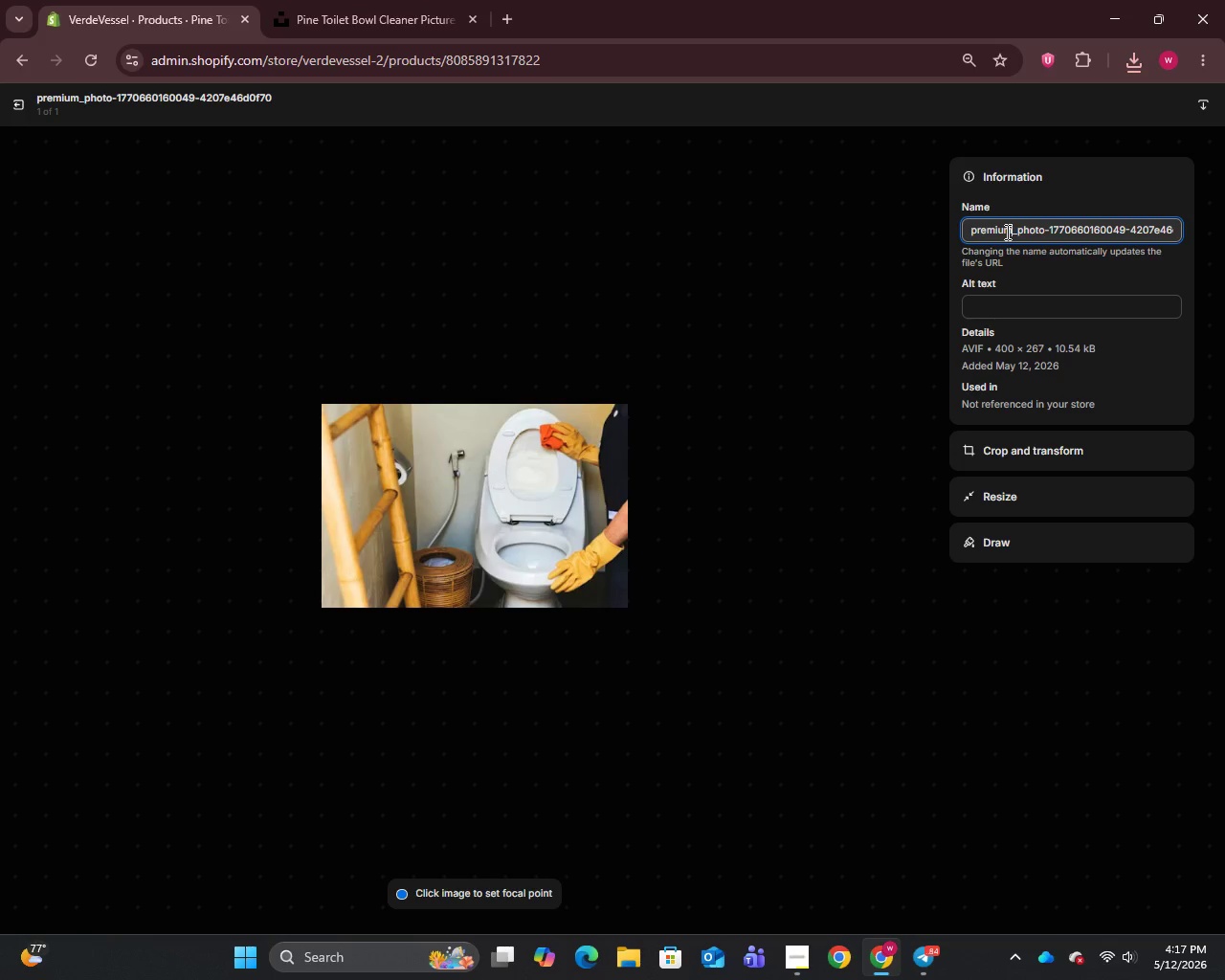 
key(Control+A)
 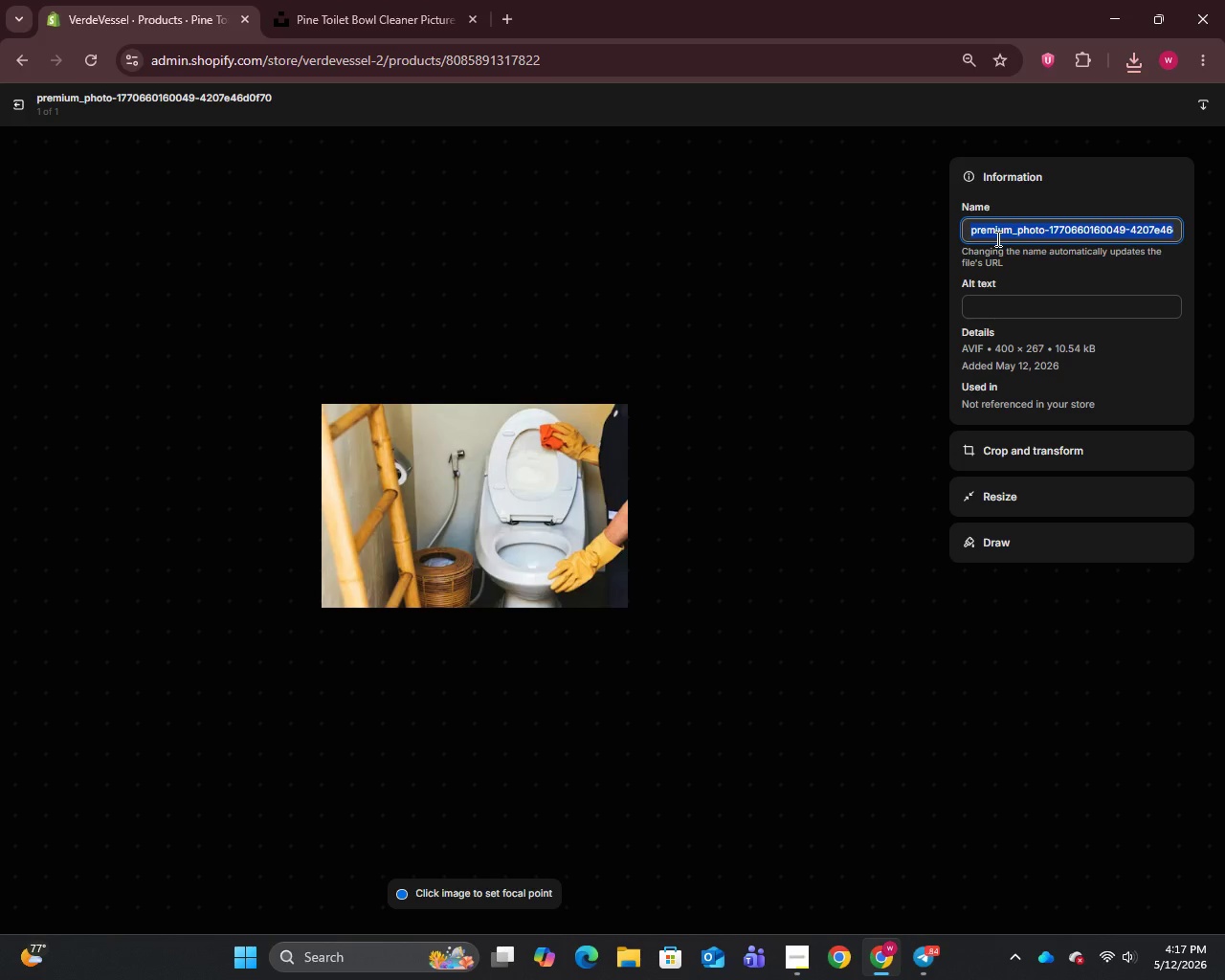 
key(Control+V)
 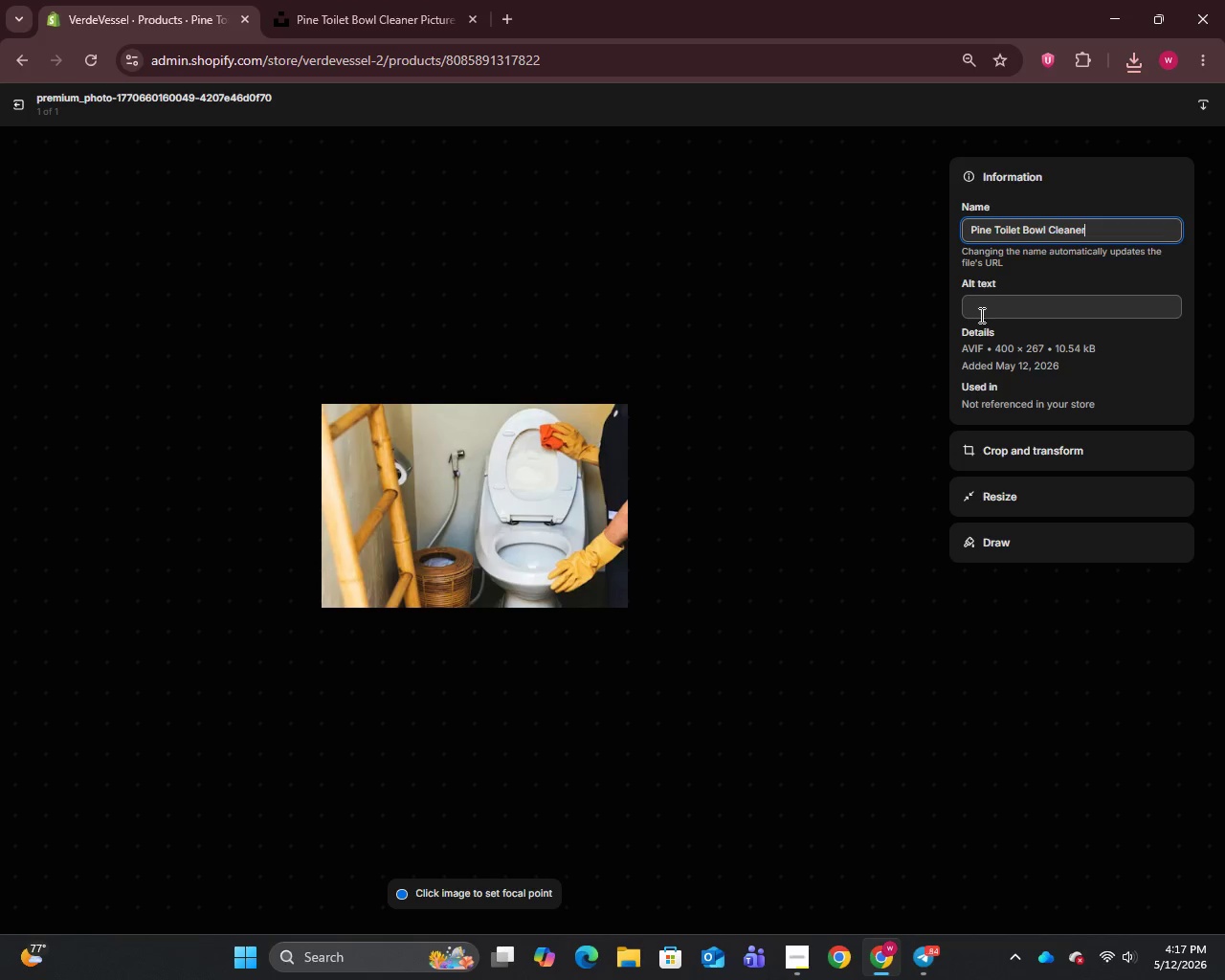 
left_click([980, 315])
 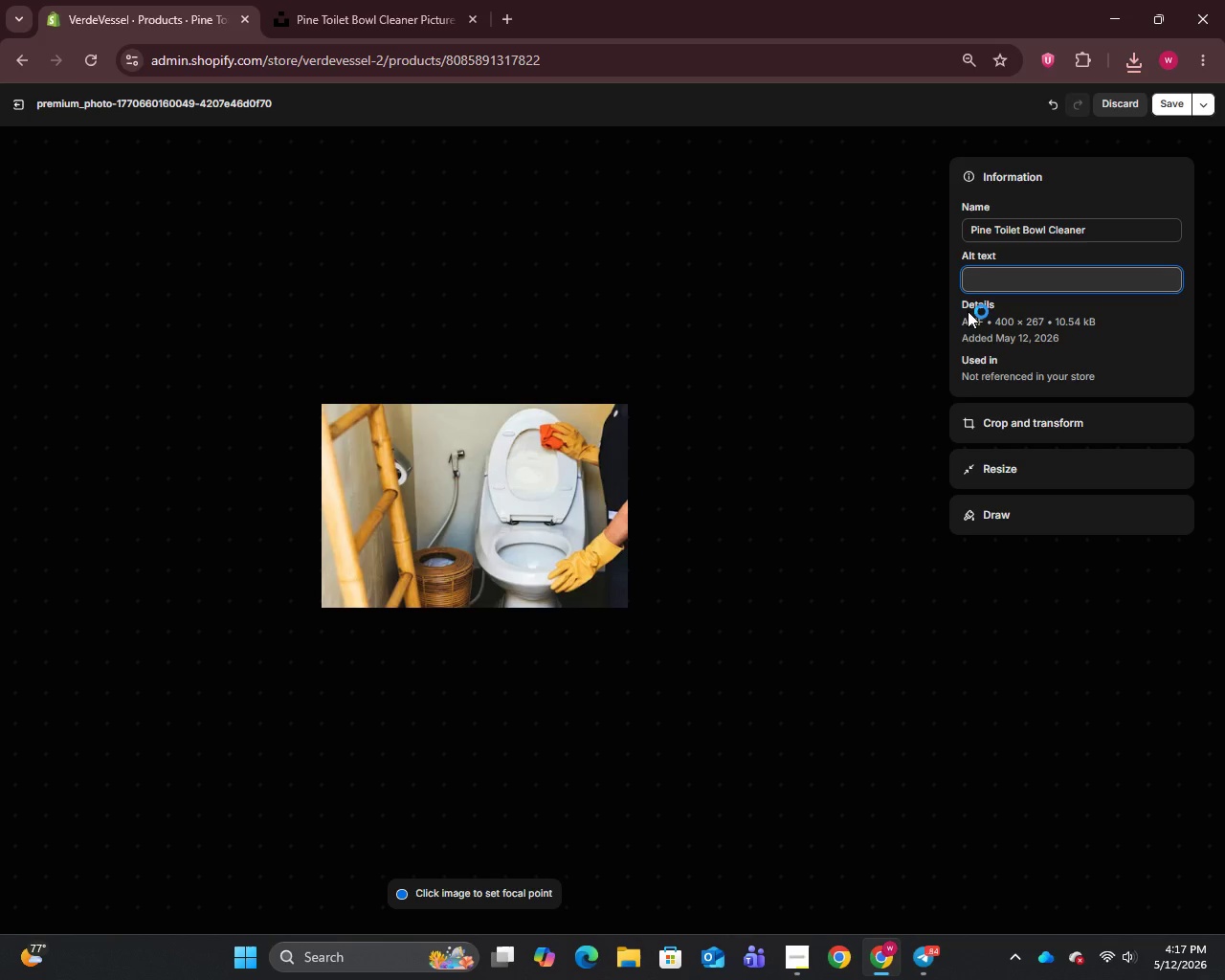 
wait(6.8)
 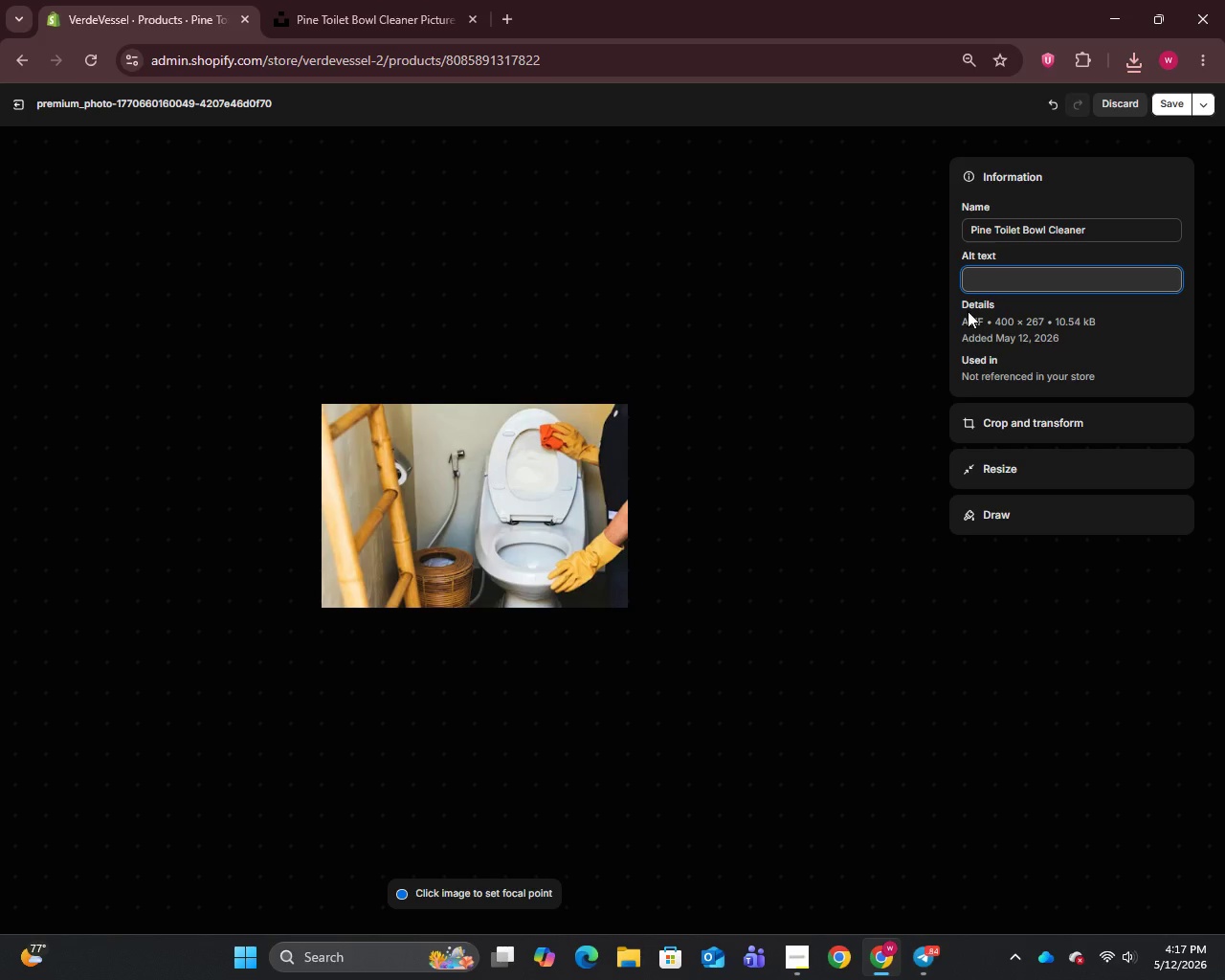 
type(Pine toilet owl cleaner iodegradable refill for bathroom cleaning)
 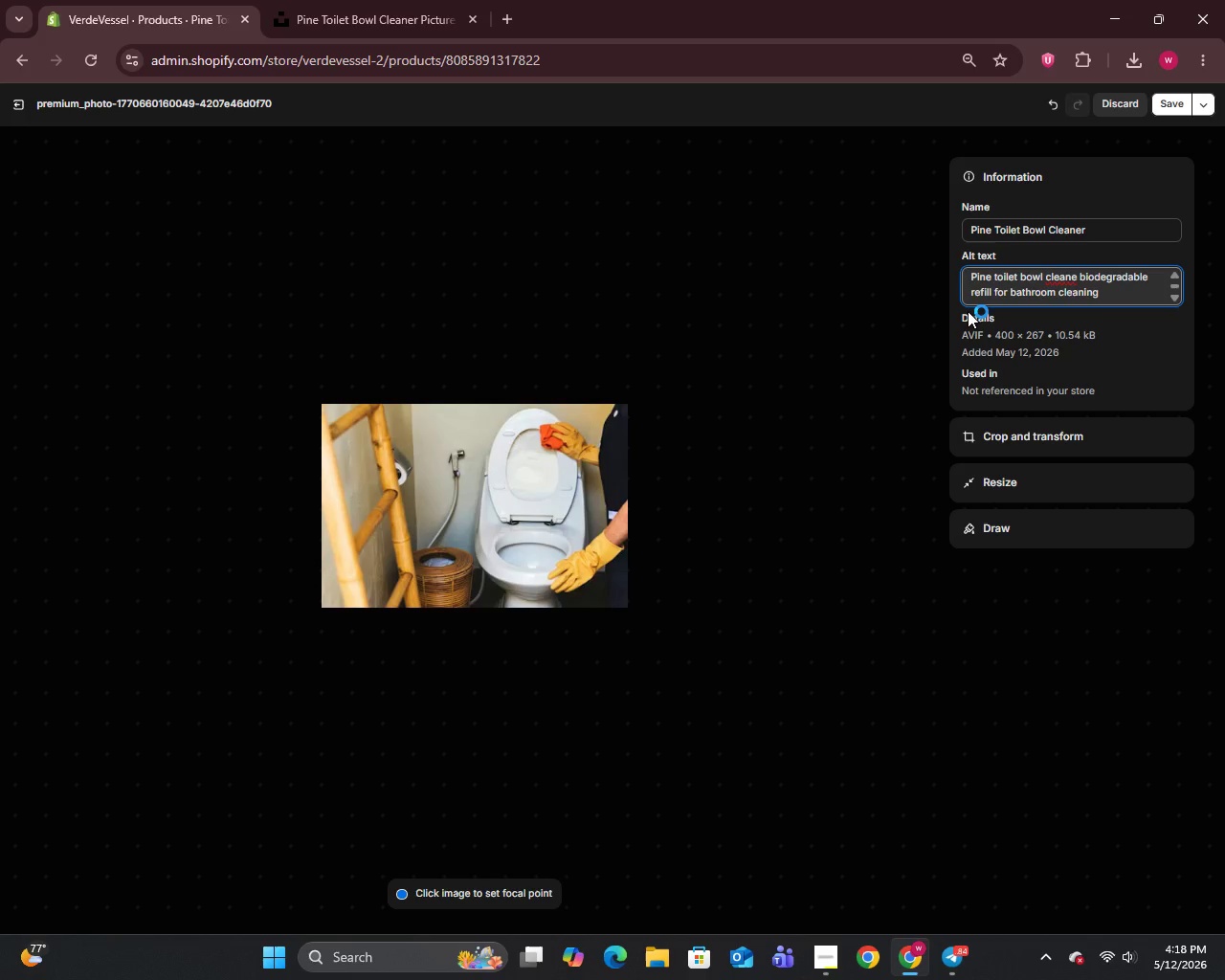 
wait(11.66)
 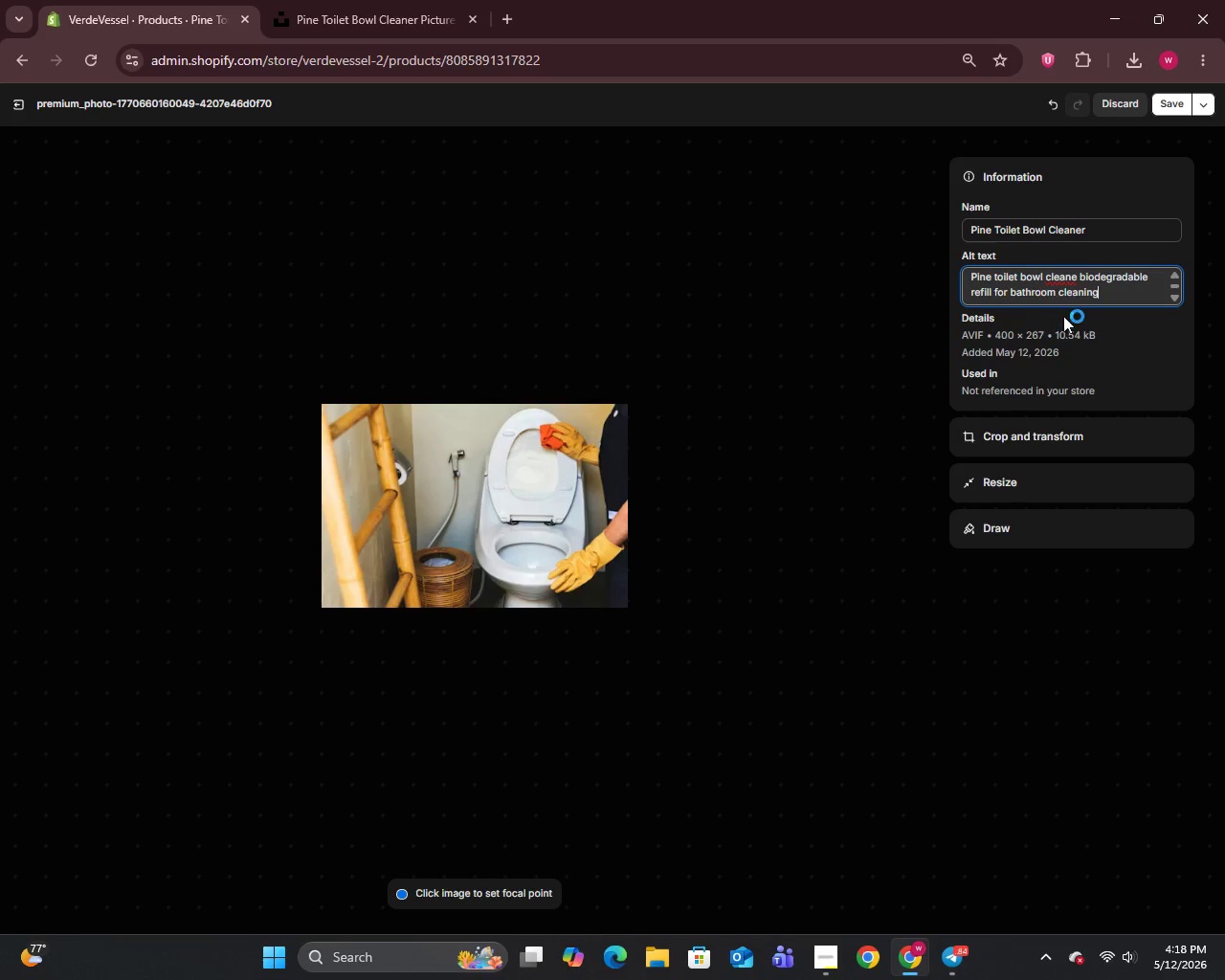 
left_click([1075, 278])
 